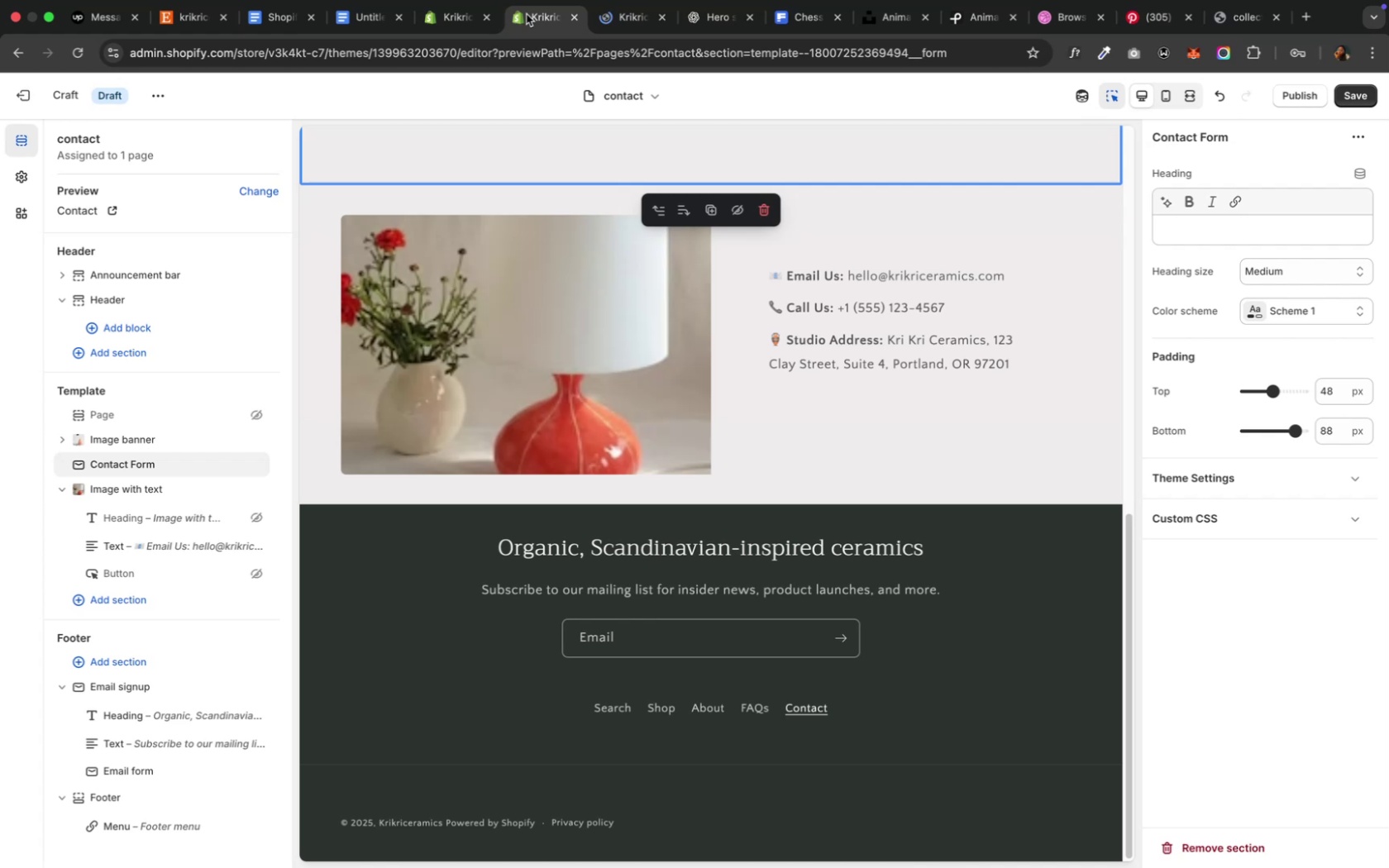 
scroll: coordinate [465, 202], scroll_direction: up, amount: 24.0
 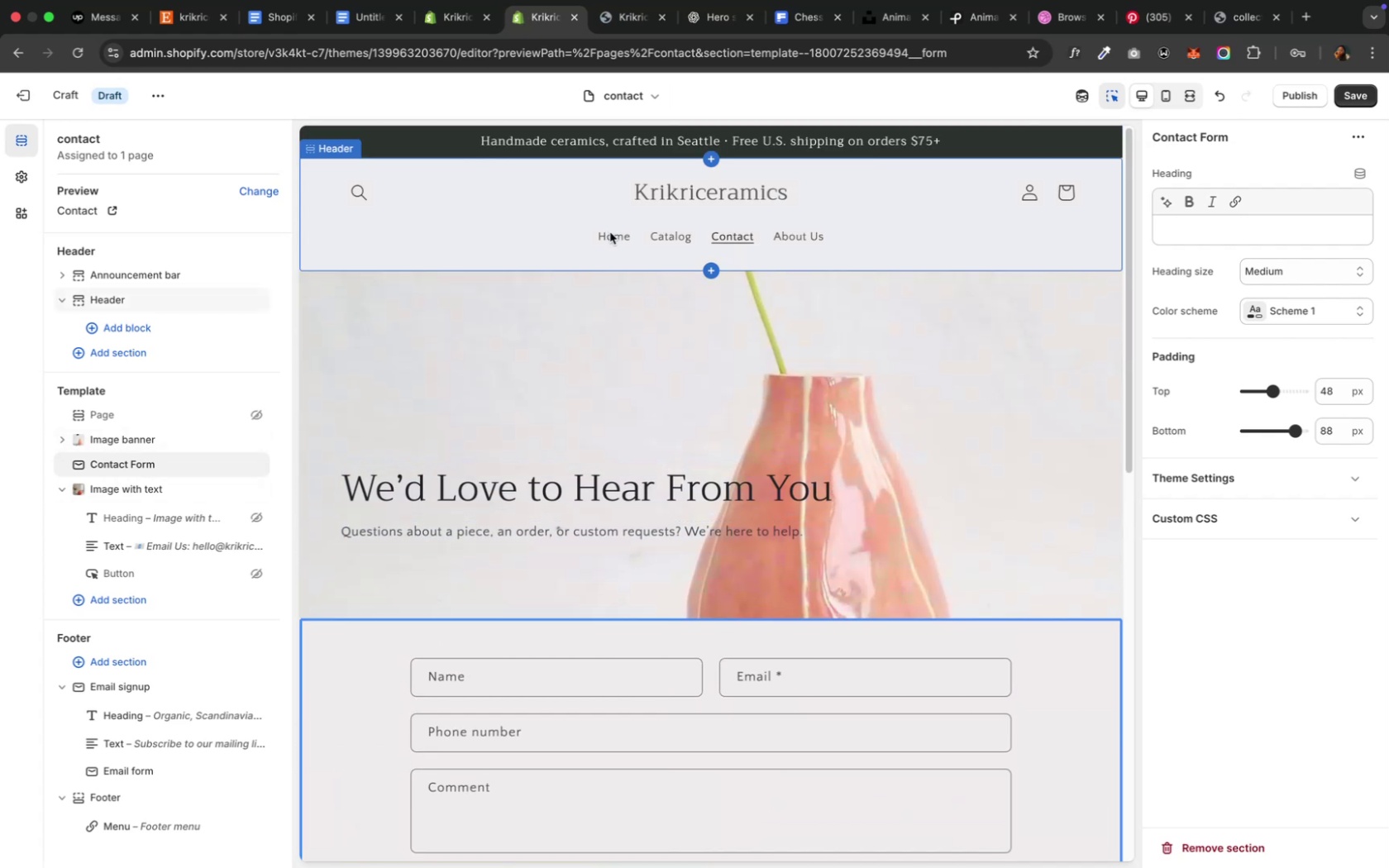 
left_click([609, 236])
 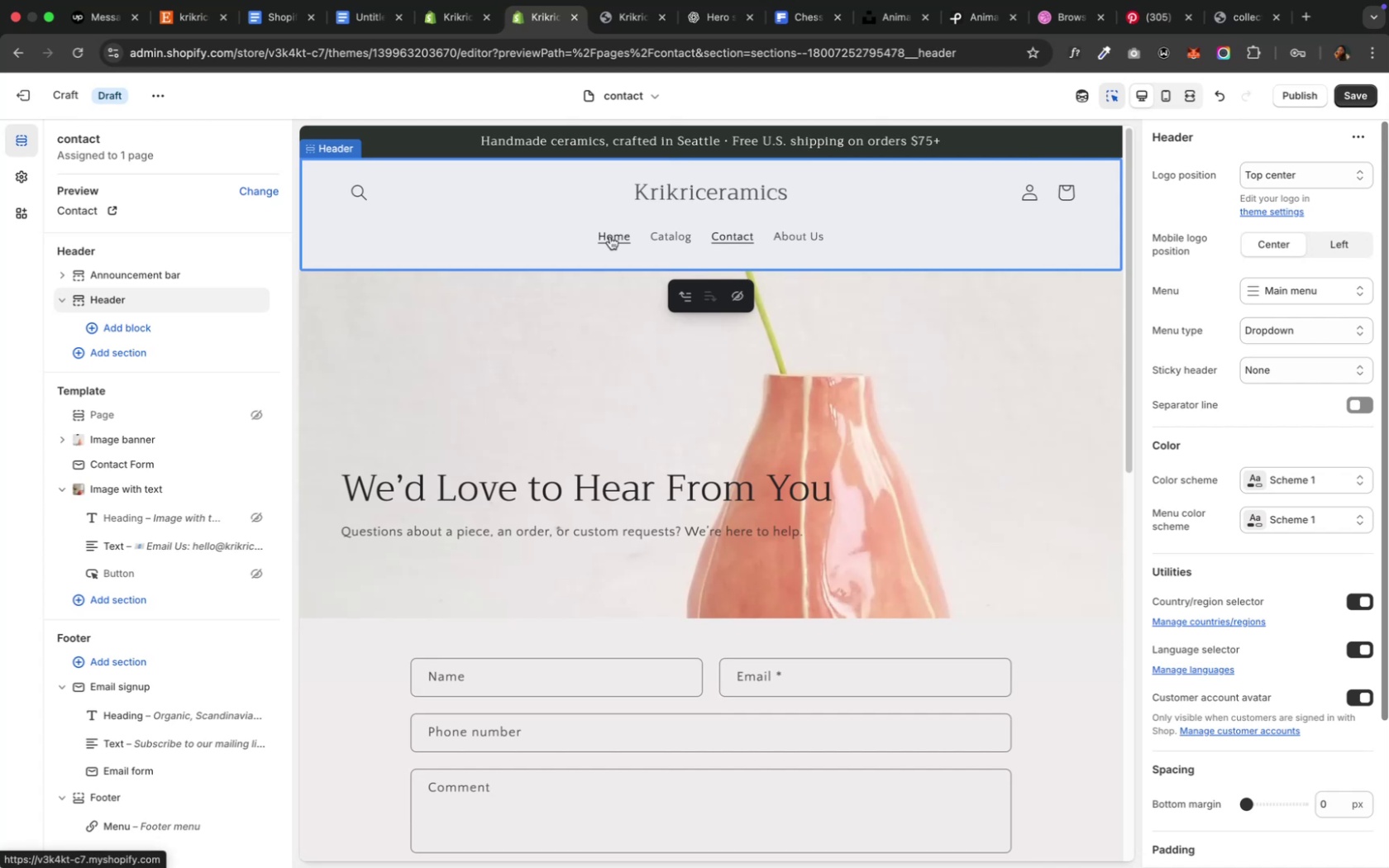 
left_click([609, 236])
 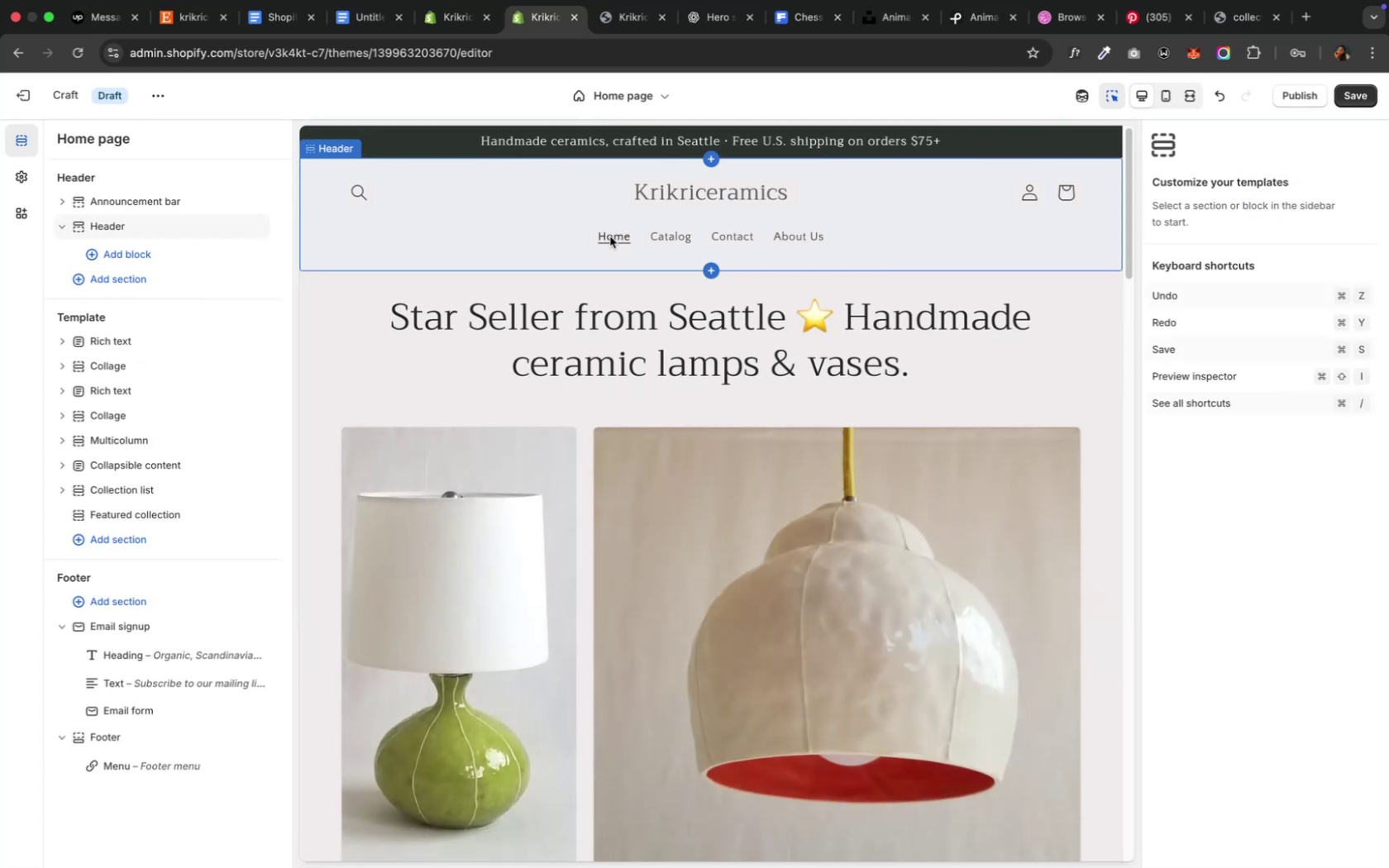 
wait(5.29)
 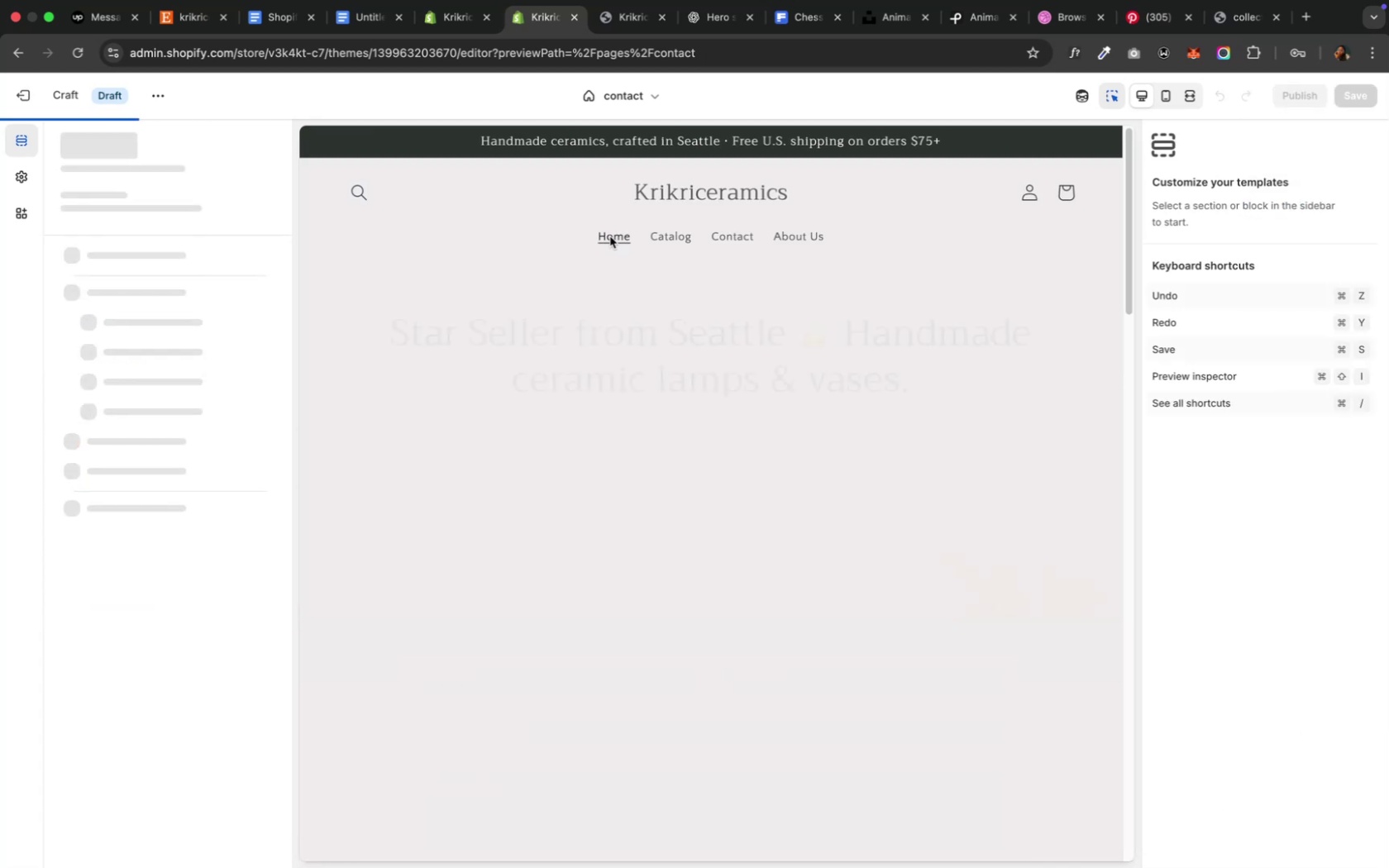 
scroll: coordinate [772, 350], scroll_direction: down, amount: 16.0
 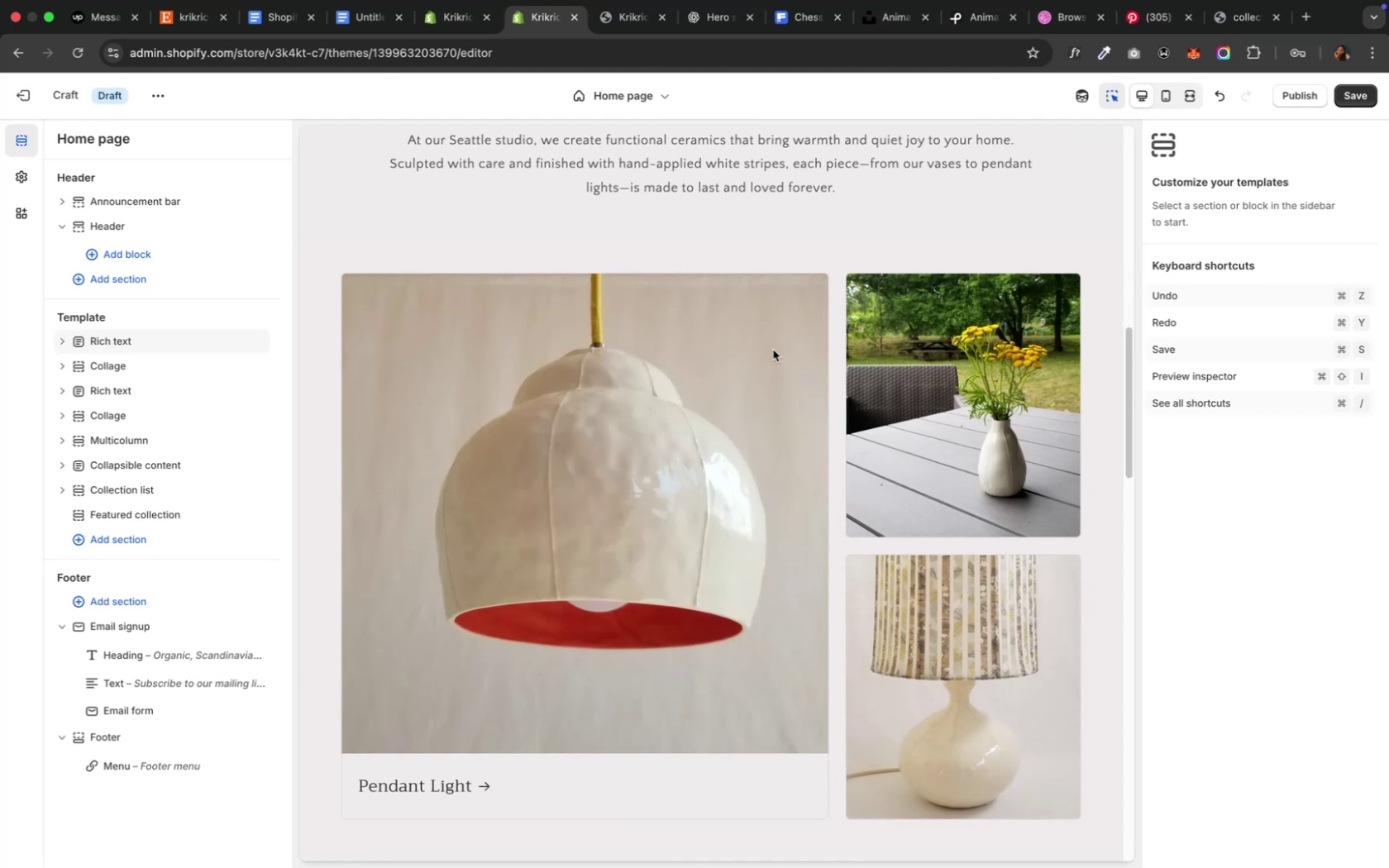 
wait(5.97)
 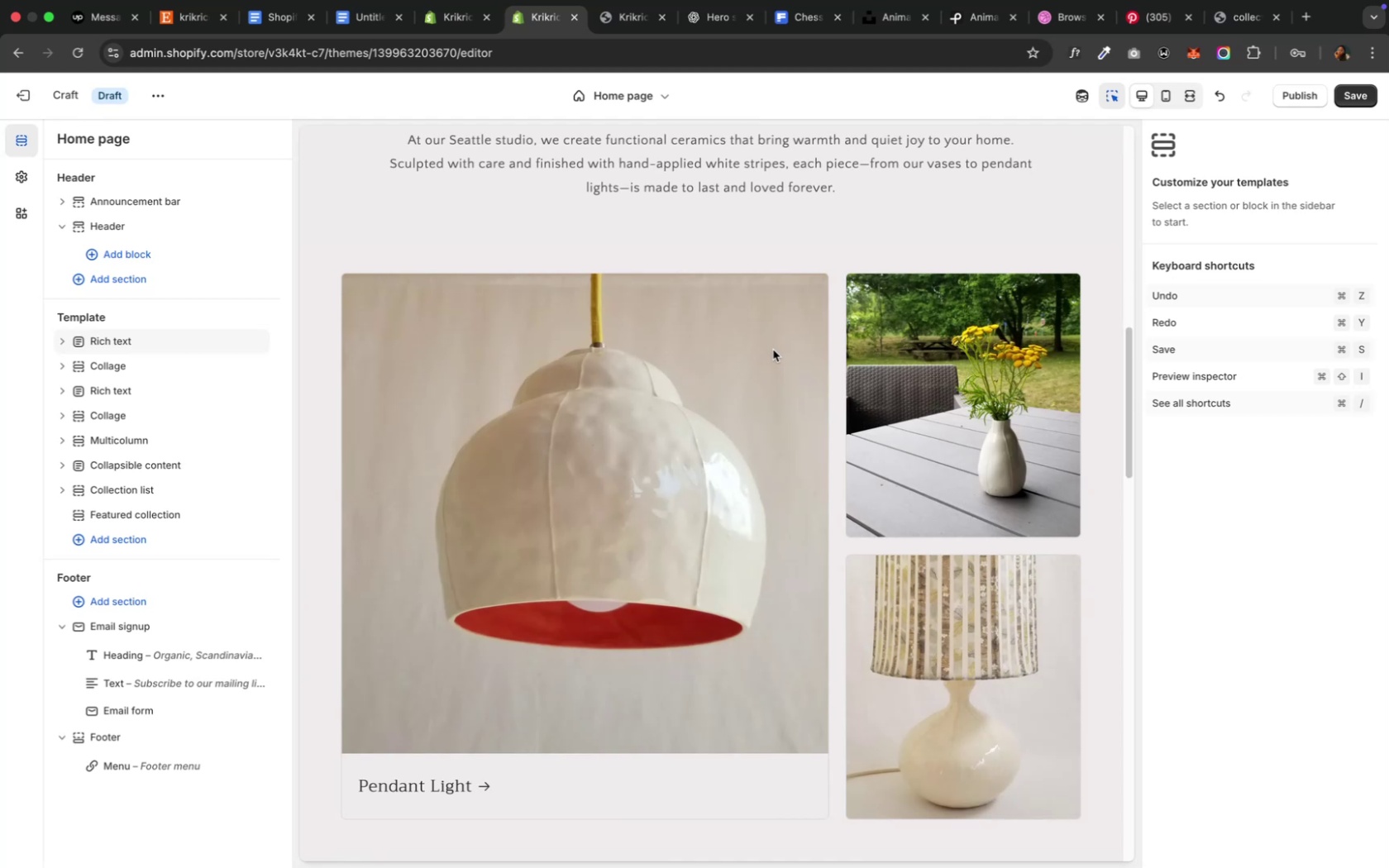 
scroll: coordinate [772, 350], scroll_direction: down, amount: 19.0
 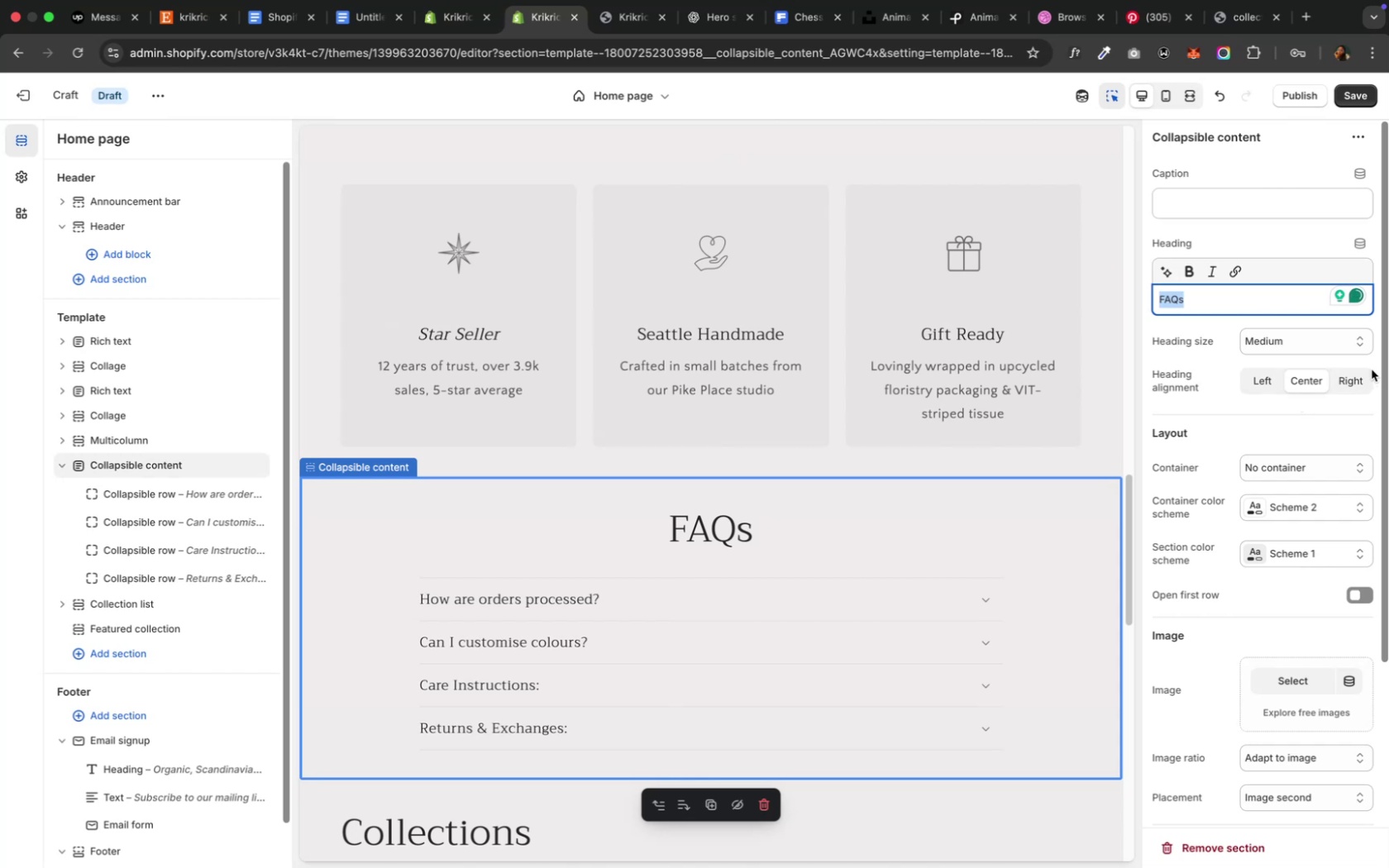 
wait(8.32)
 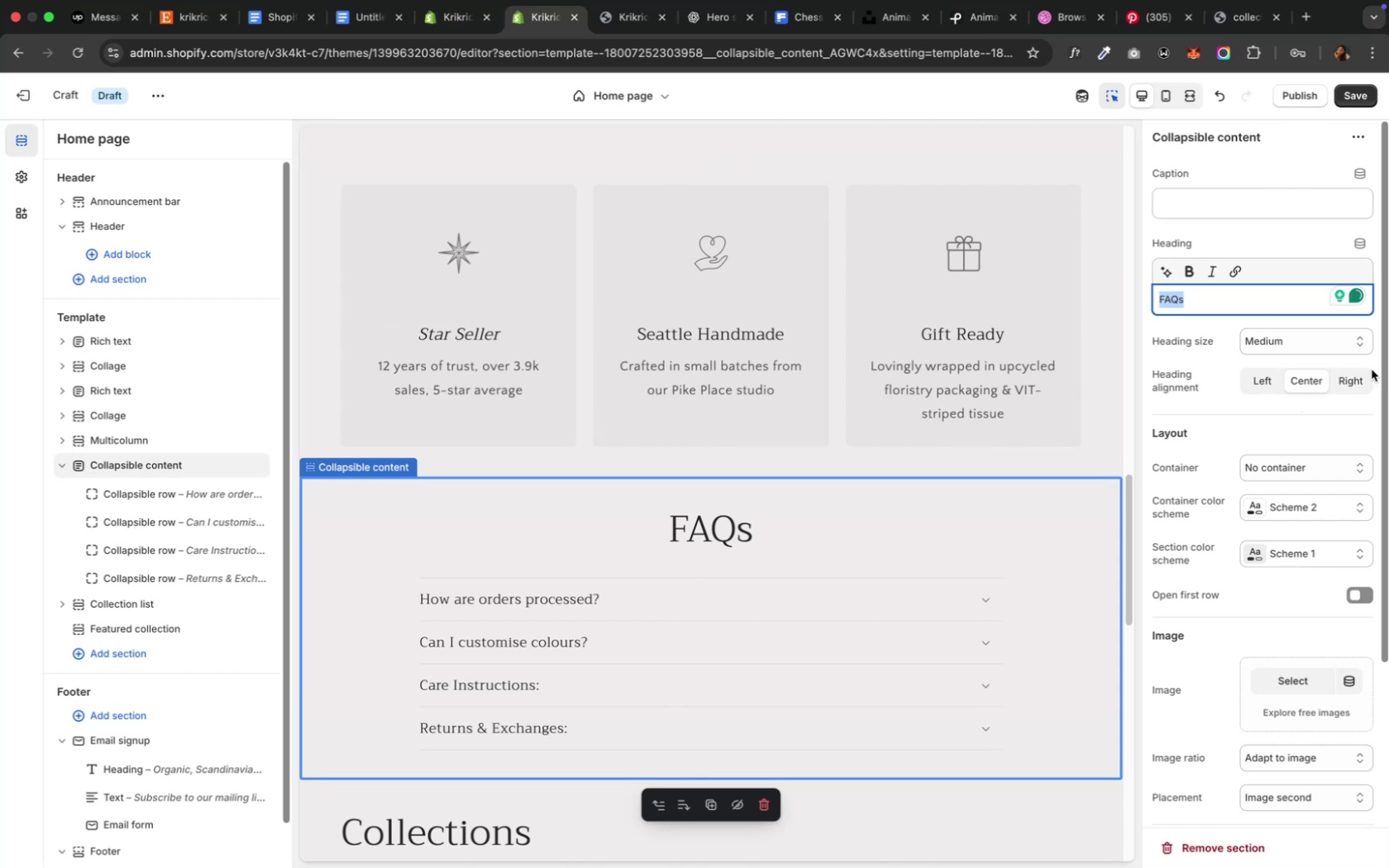 
scroll: coordinate [1262, 466], scroll_direction: down, amount: 10.0
 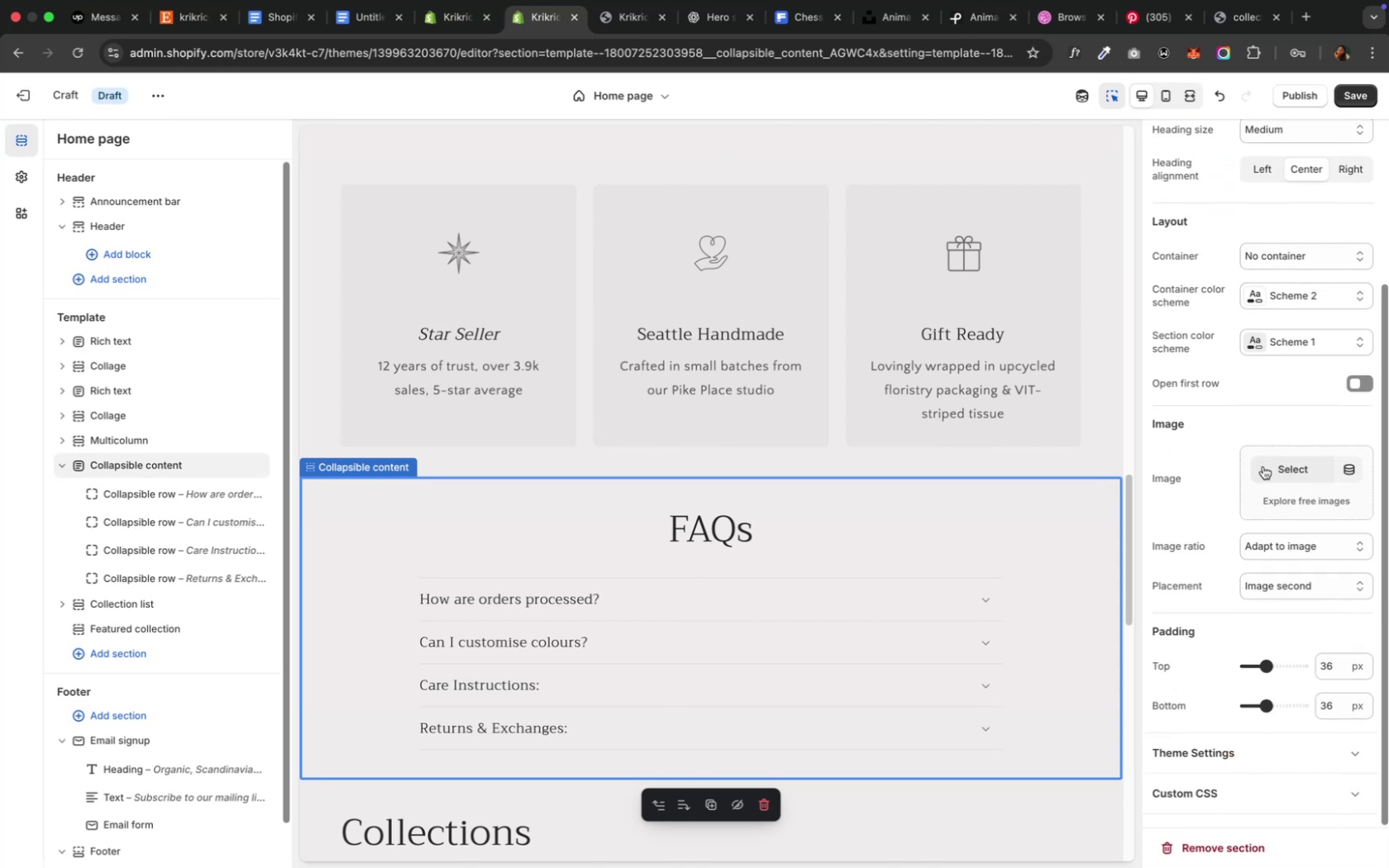 
scroll: coordinate [1262, 466], scroll_direction: up, amount: 4.0
 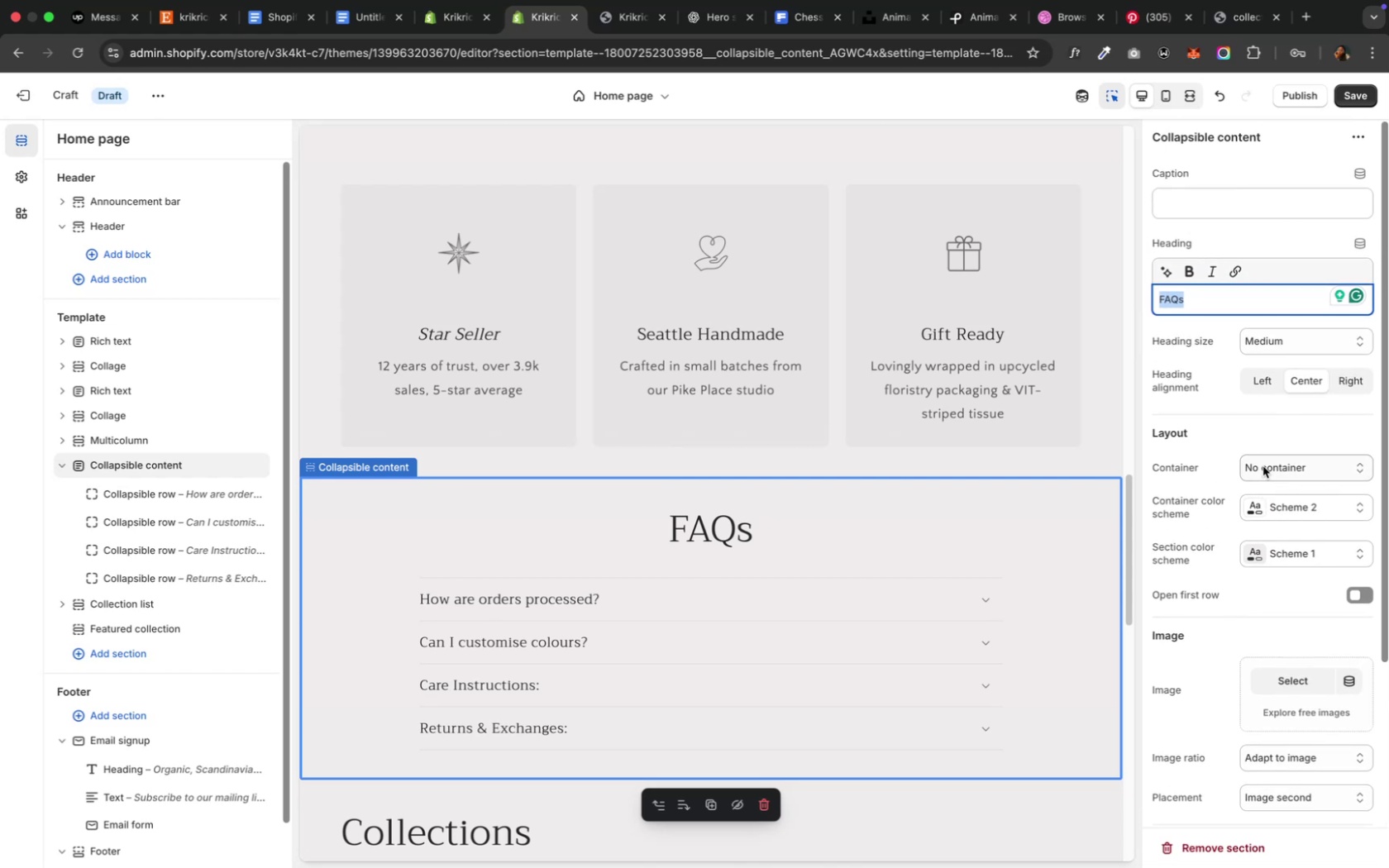 
wait(12.83)
 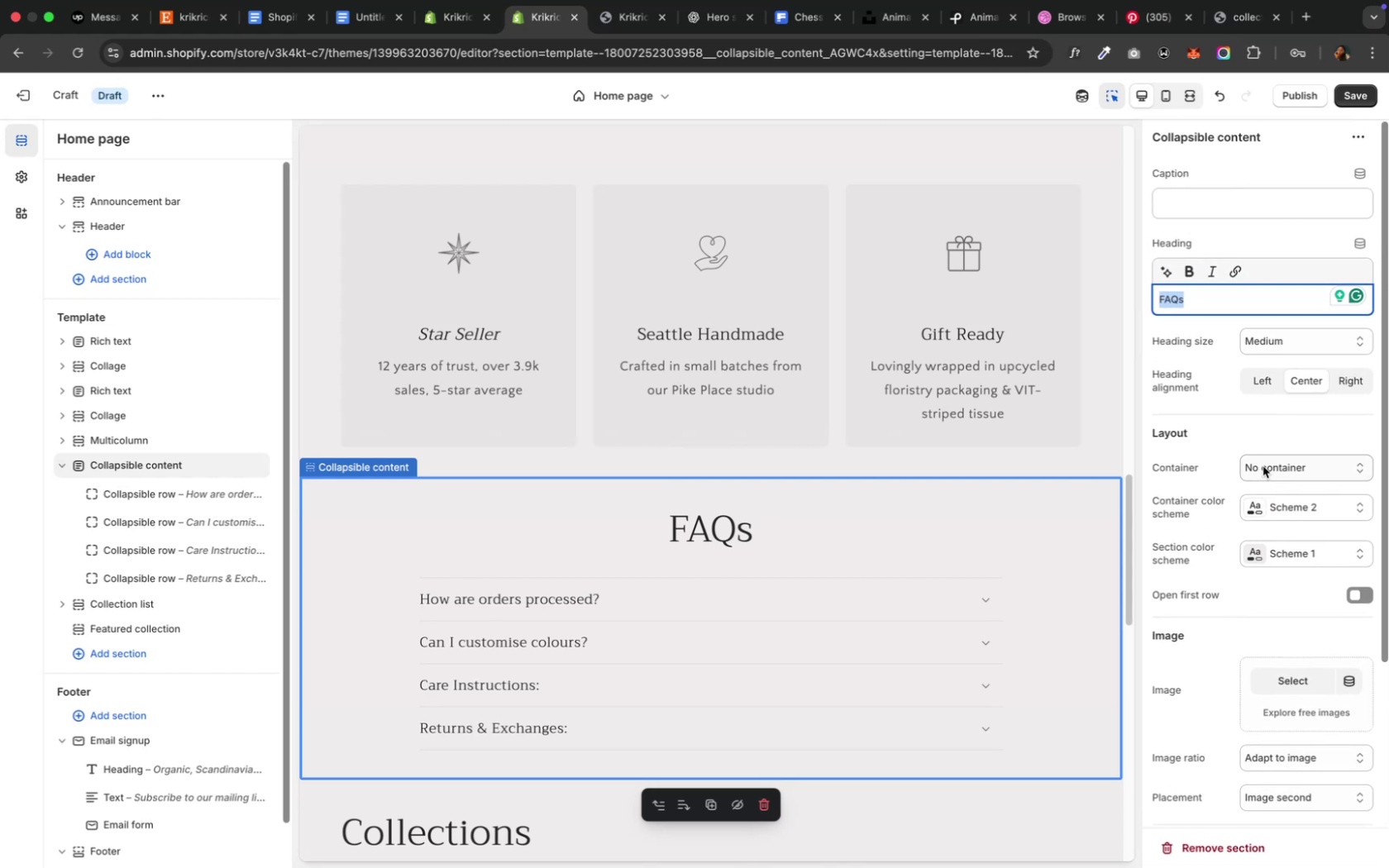 
mouse_move([987, 359])
 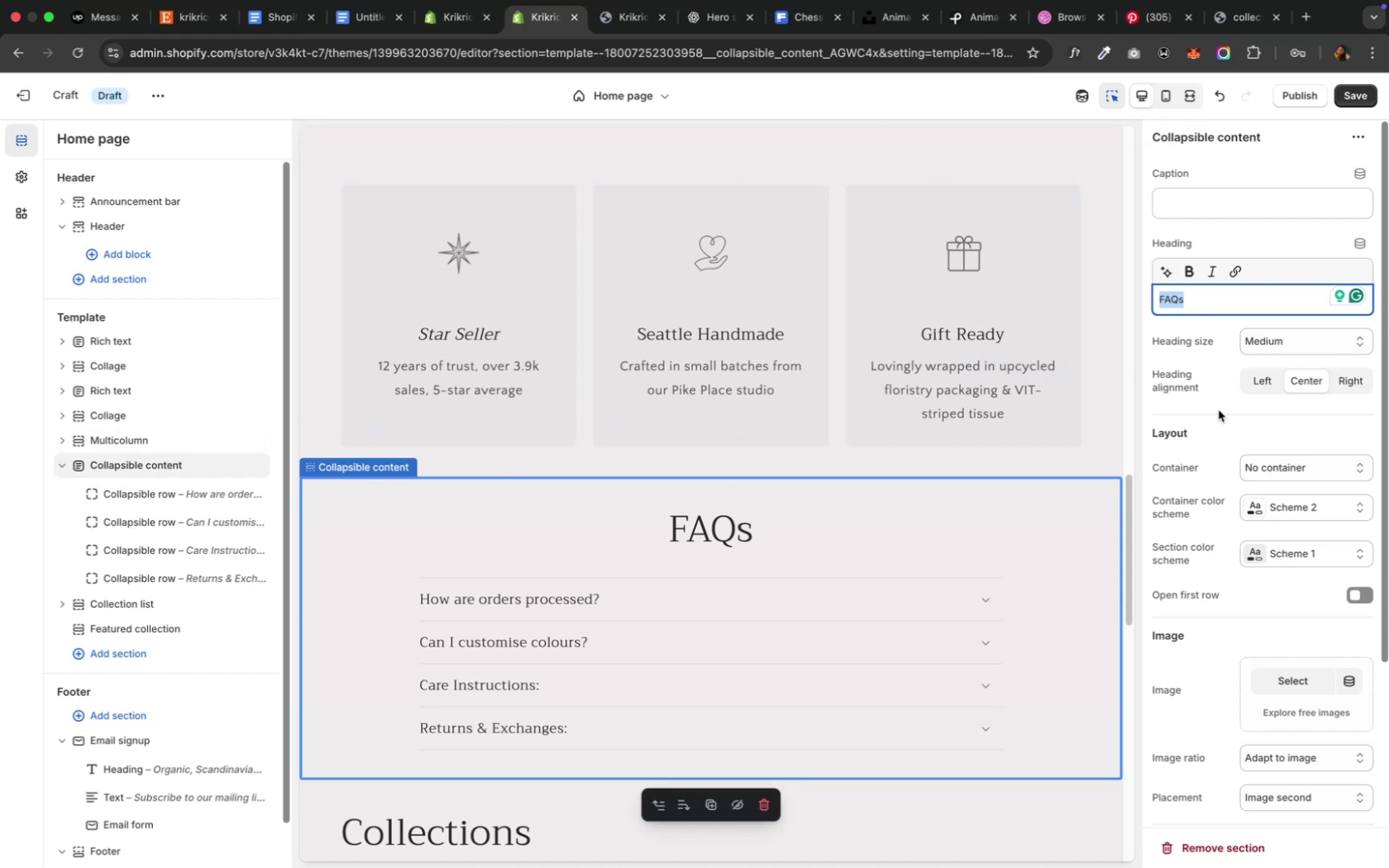 
scroll: coordinate [1252, 503], scroll_direction: down, amount: 21.0
 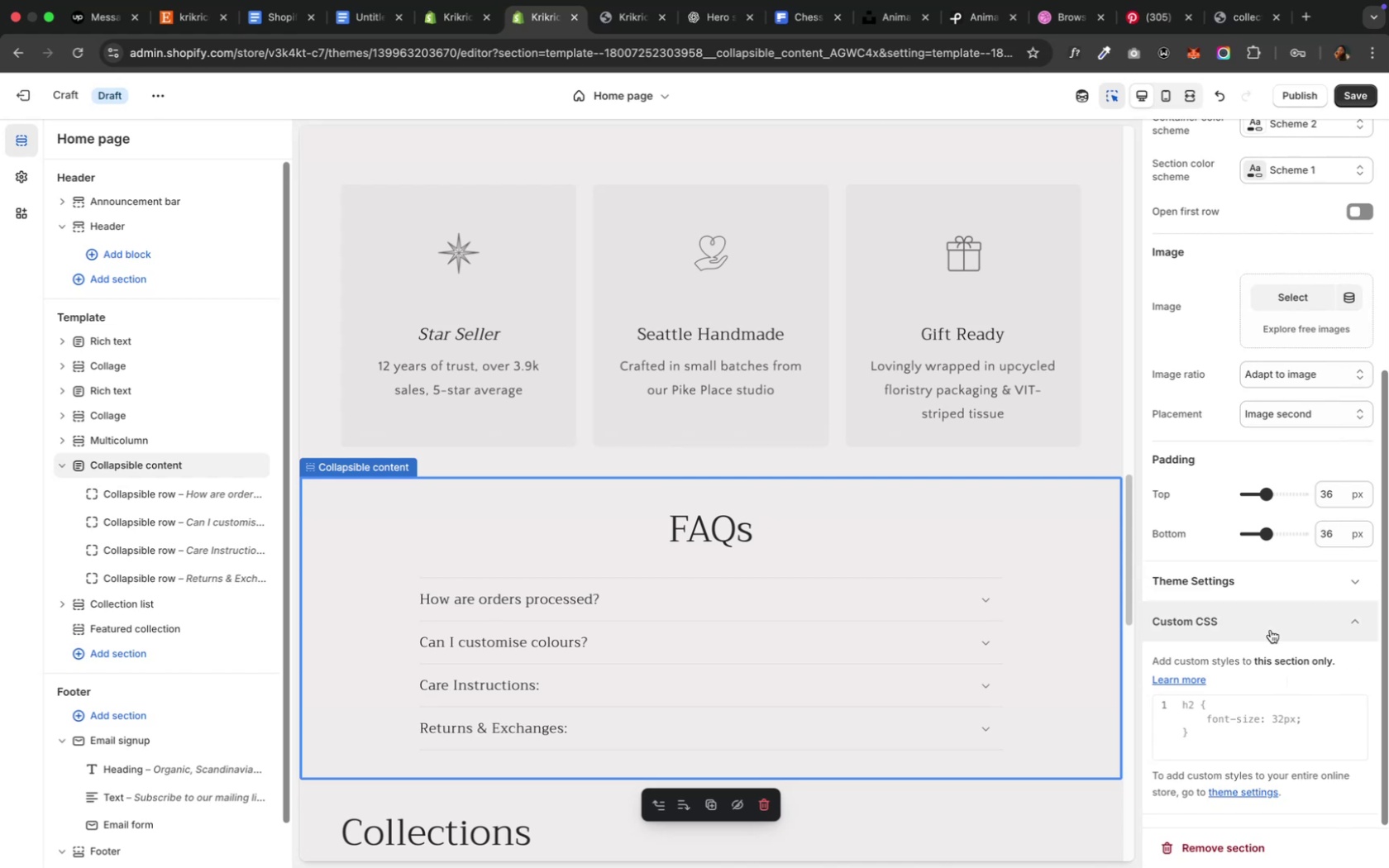 
left_click([1269, 630])
 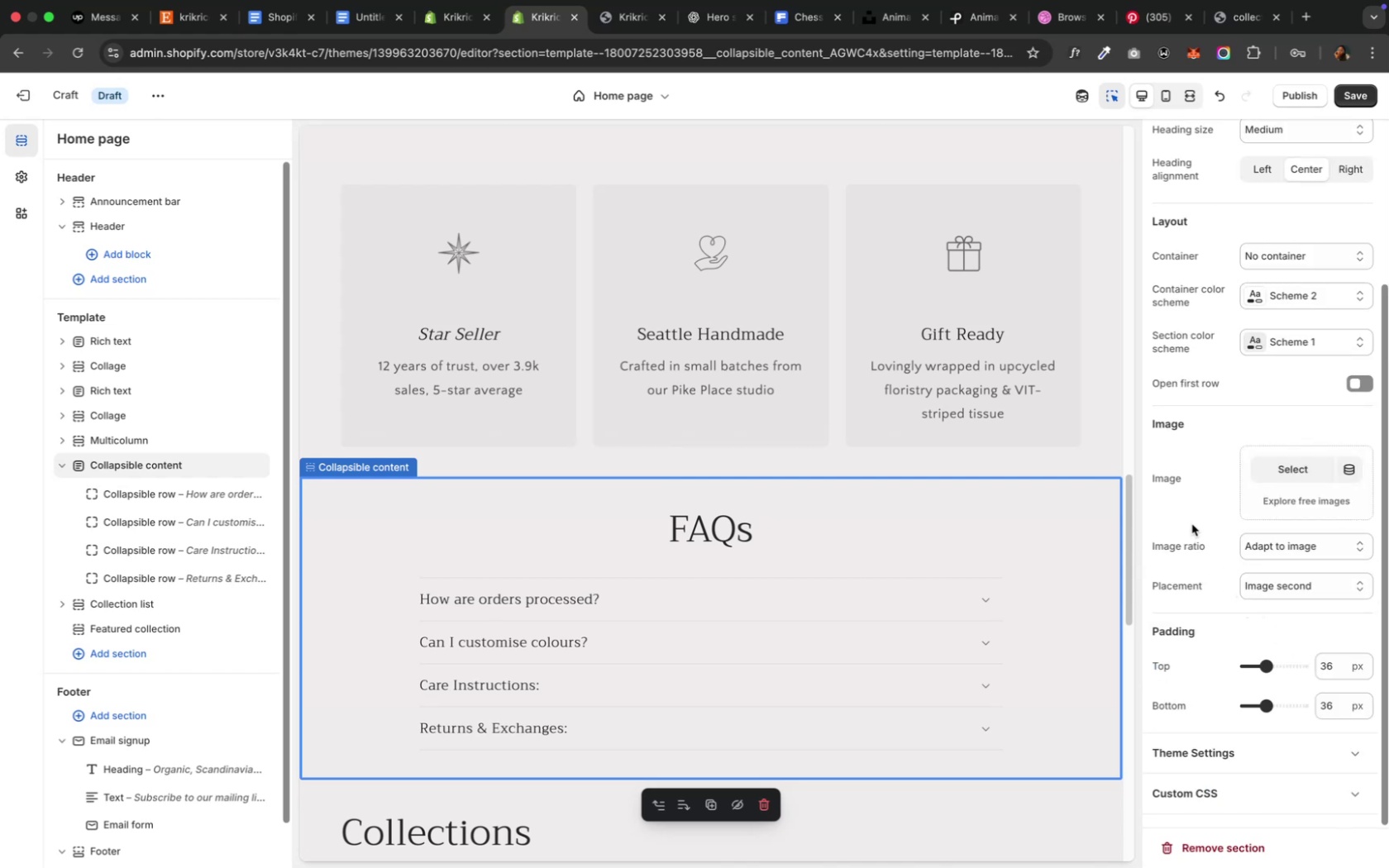 
scroll: coordinate [1191, 524], scroll_direction: up, amount: 11.0
 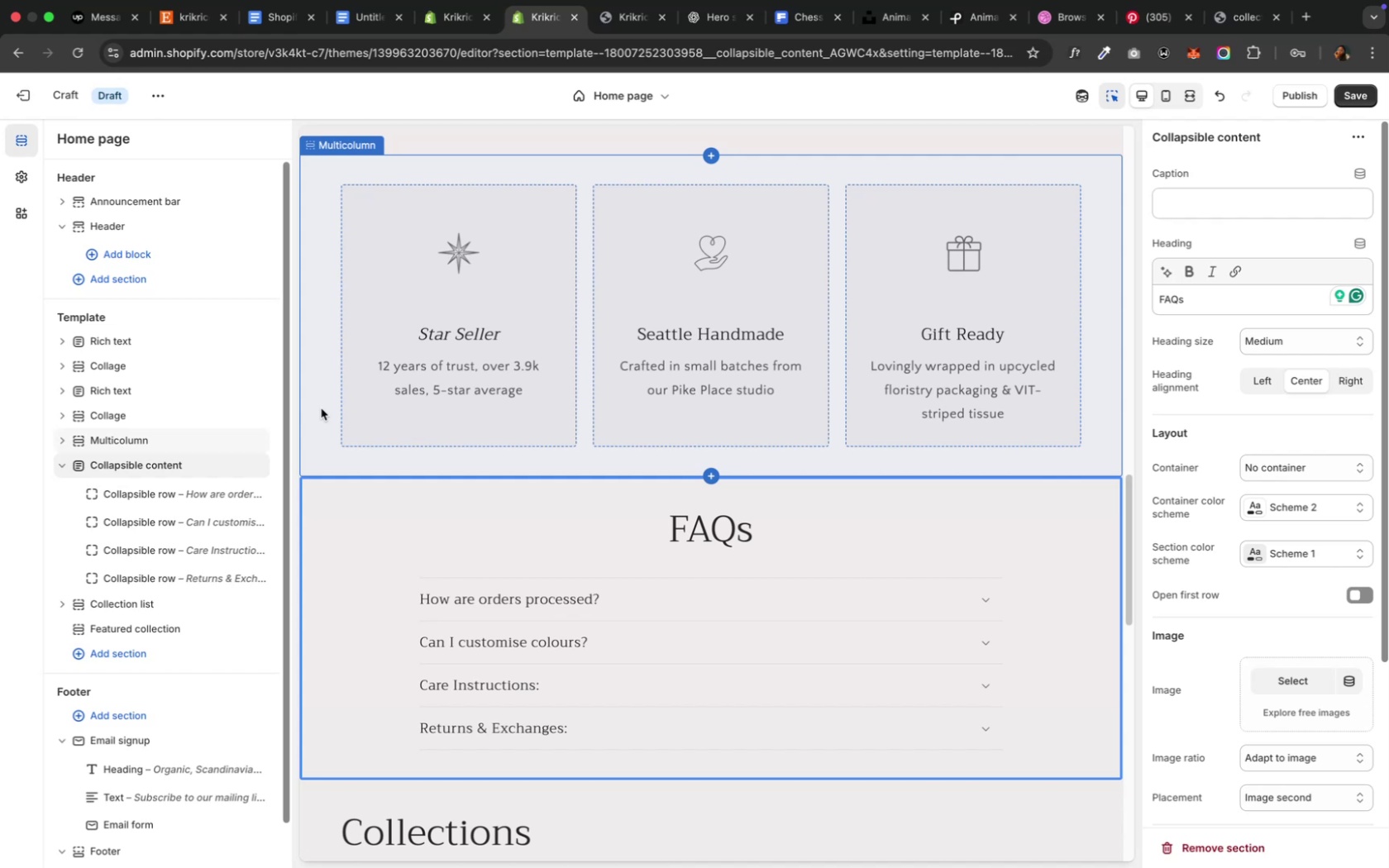 
wait(17.65)
 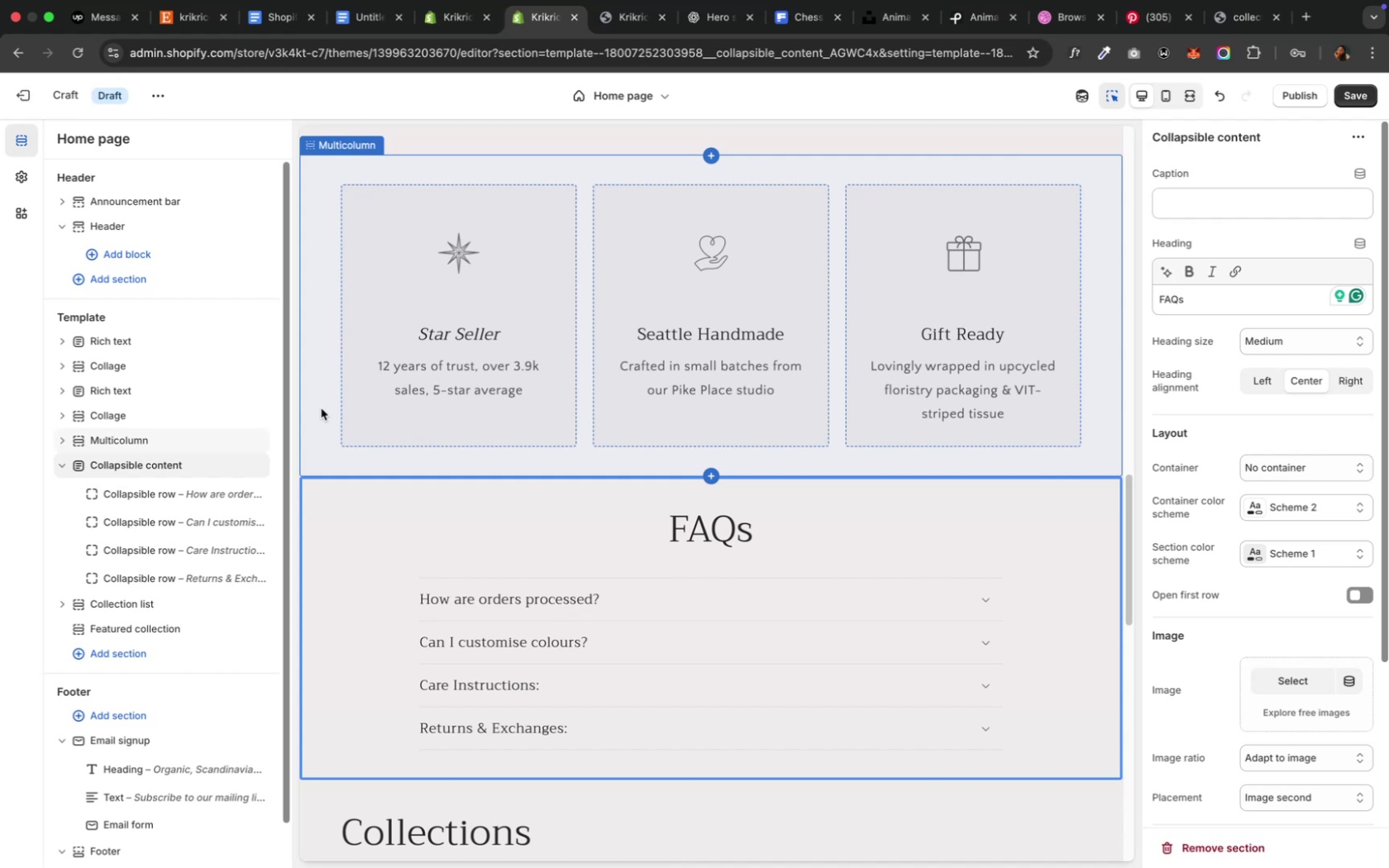 
scroll: coordinate [349, 479], scroll_direction: down, amount: 16.0
 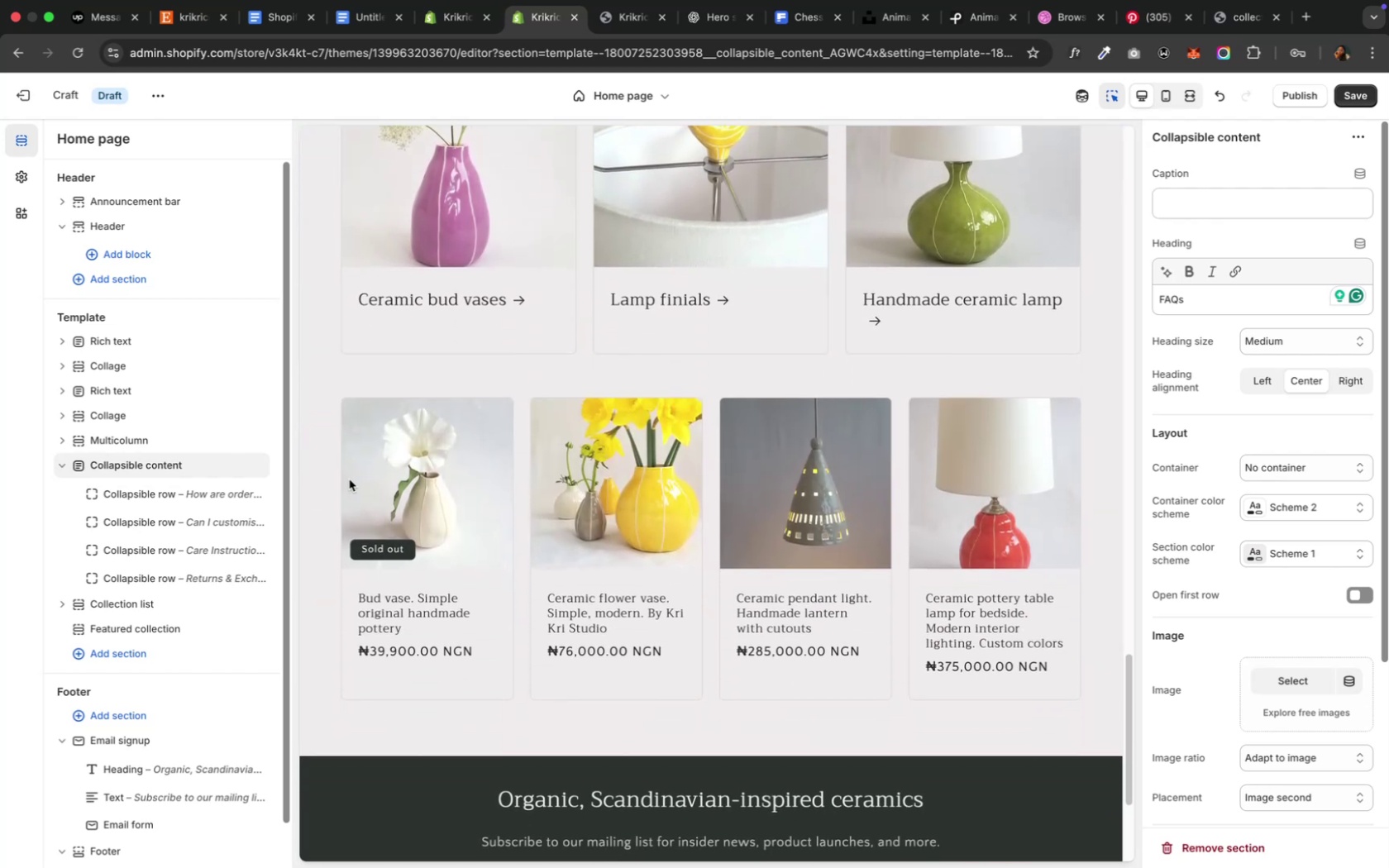 
scroll: coordinate [572, 279], scroll_direction: up, amount: 85.0
 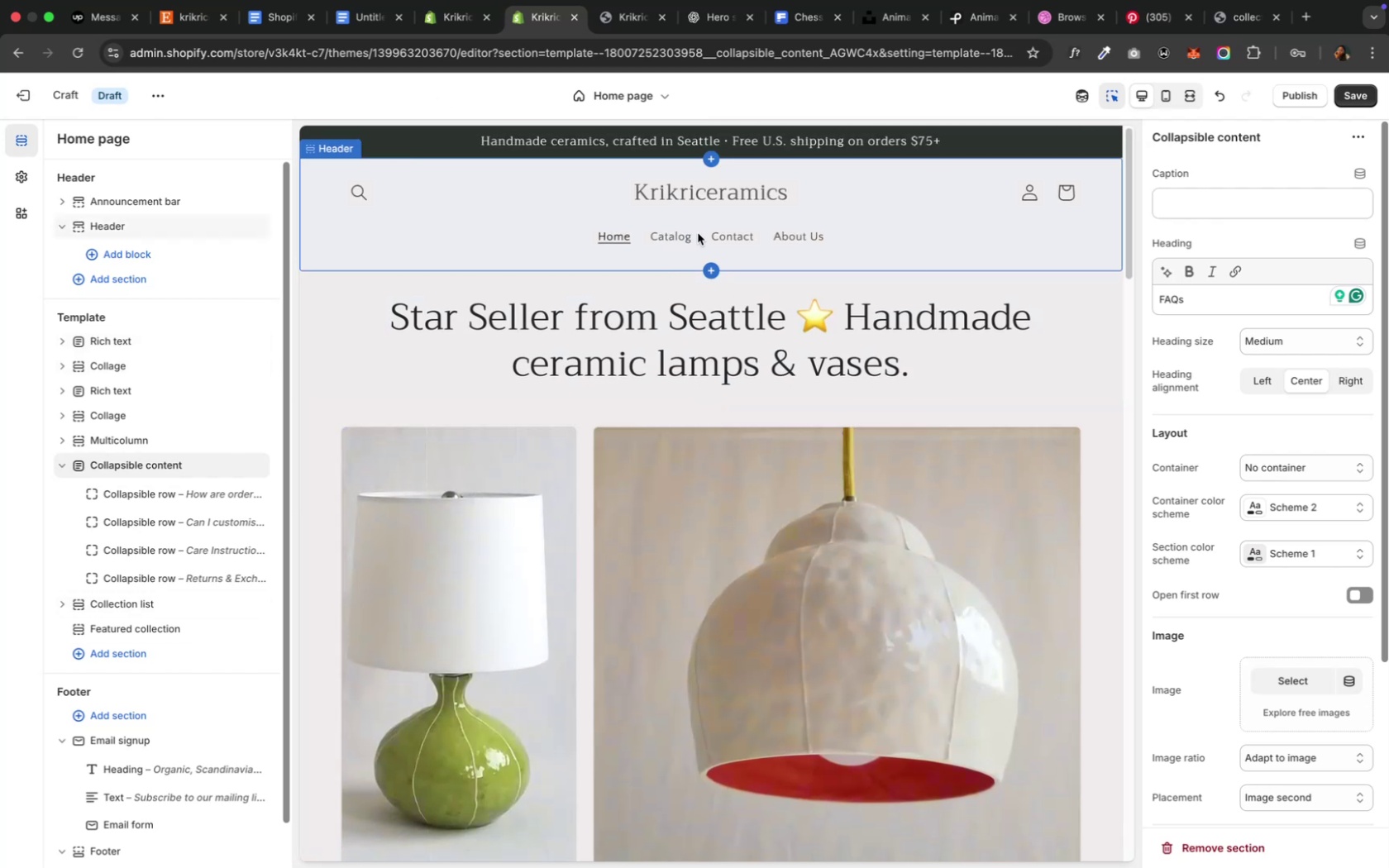 
left_click([722, 233])
 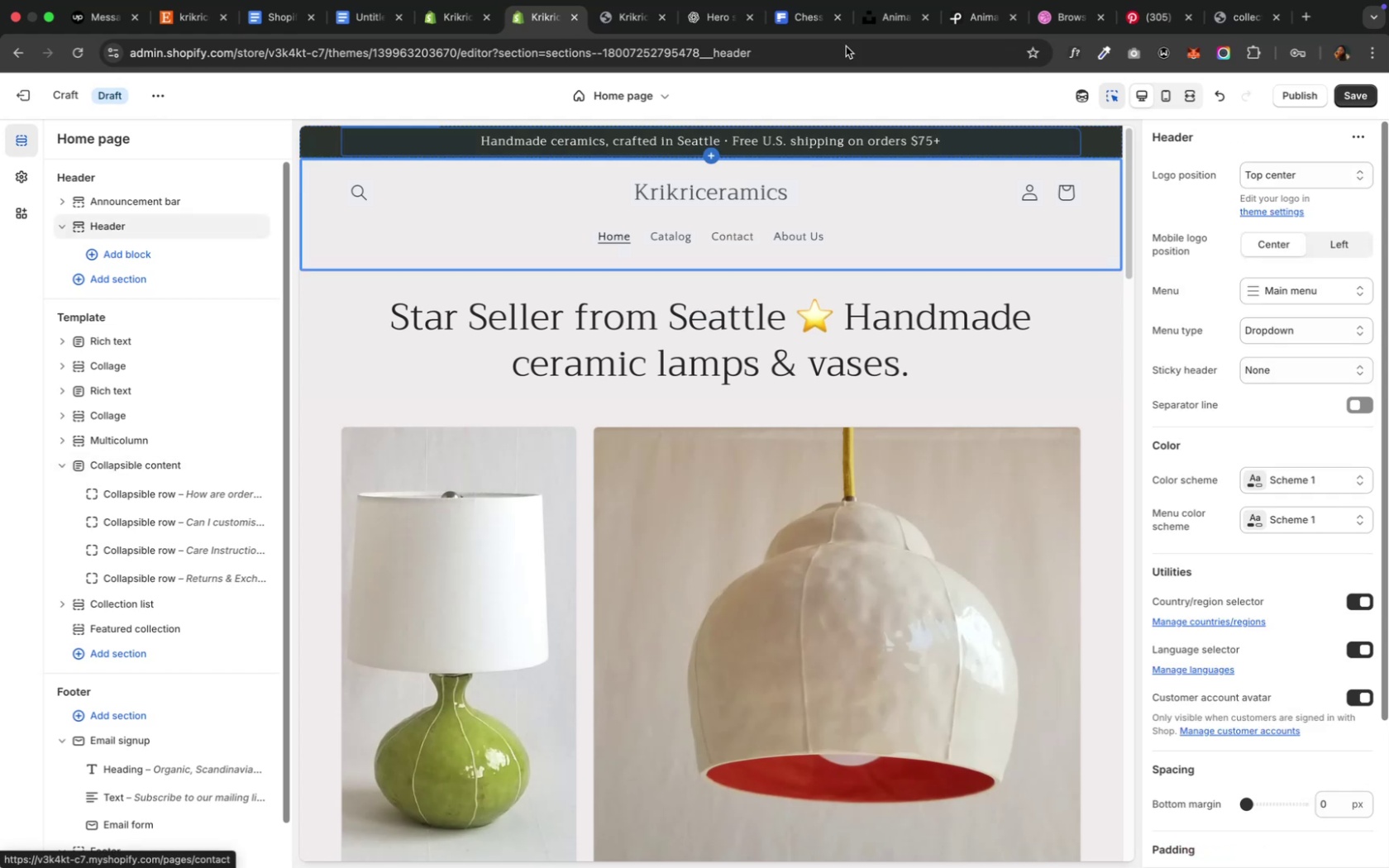 
mouse_move([659, 22])
 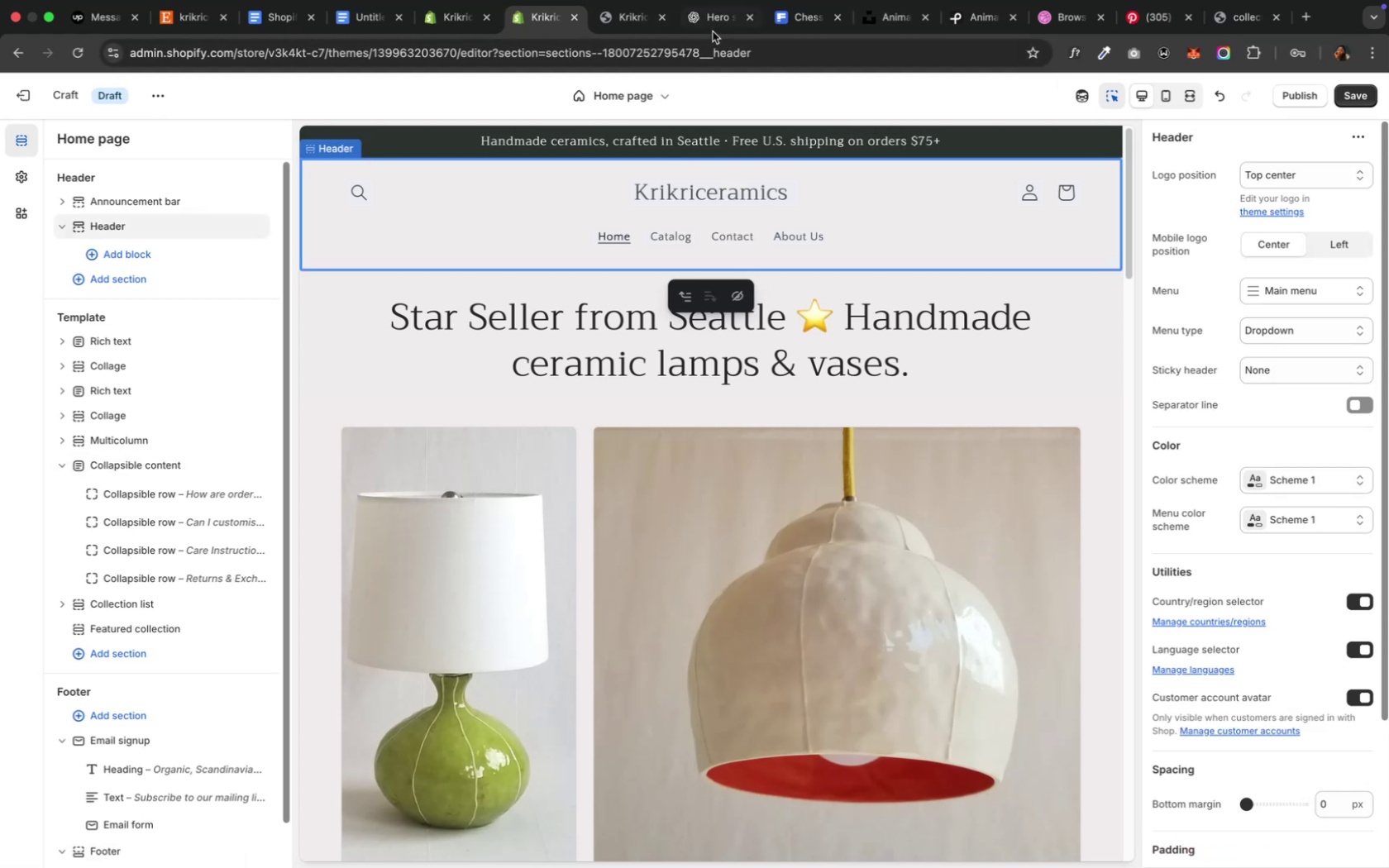 
left_click([710, 24])
 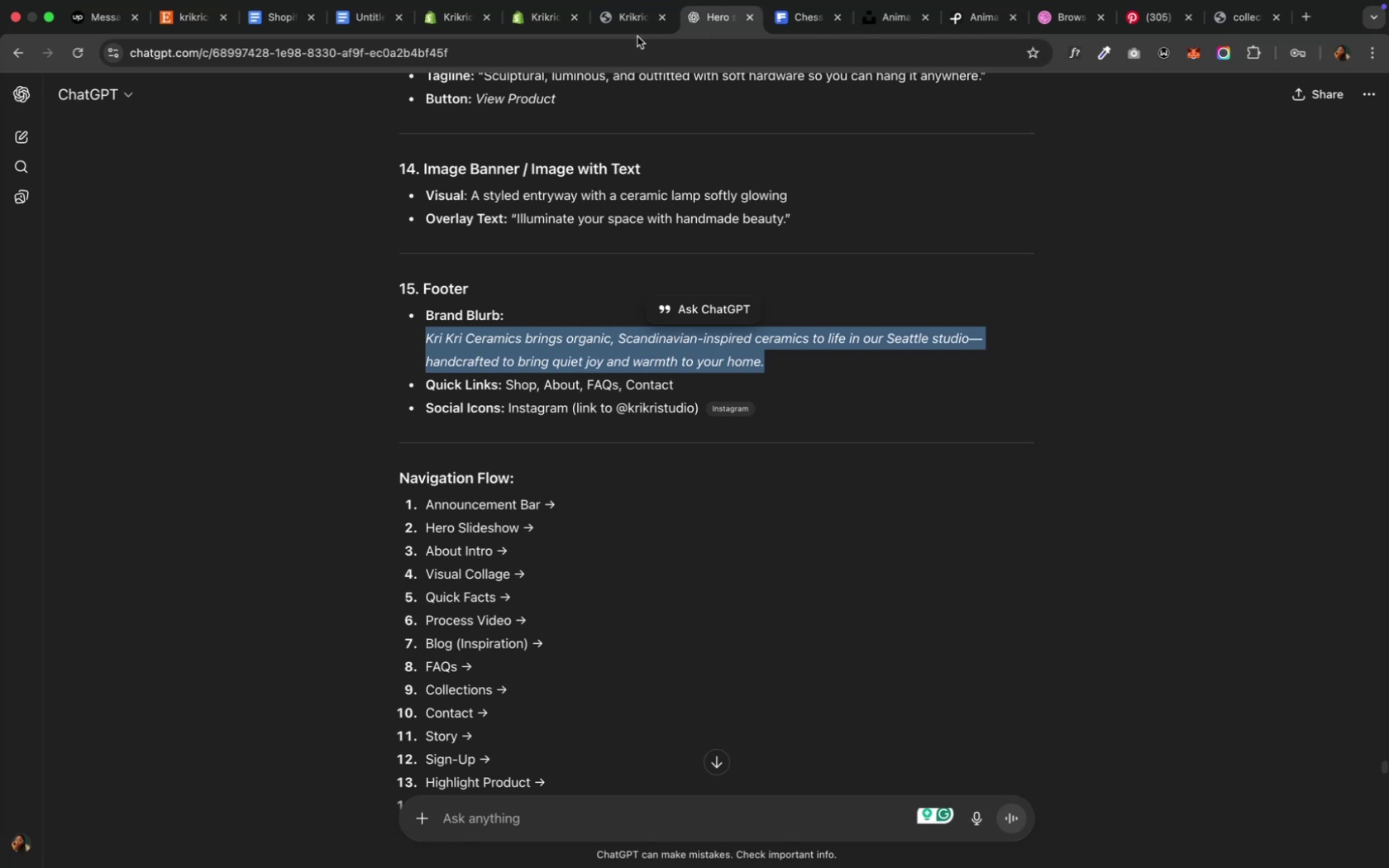 
left_click([615, 21])
 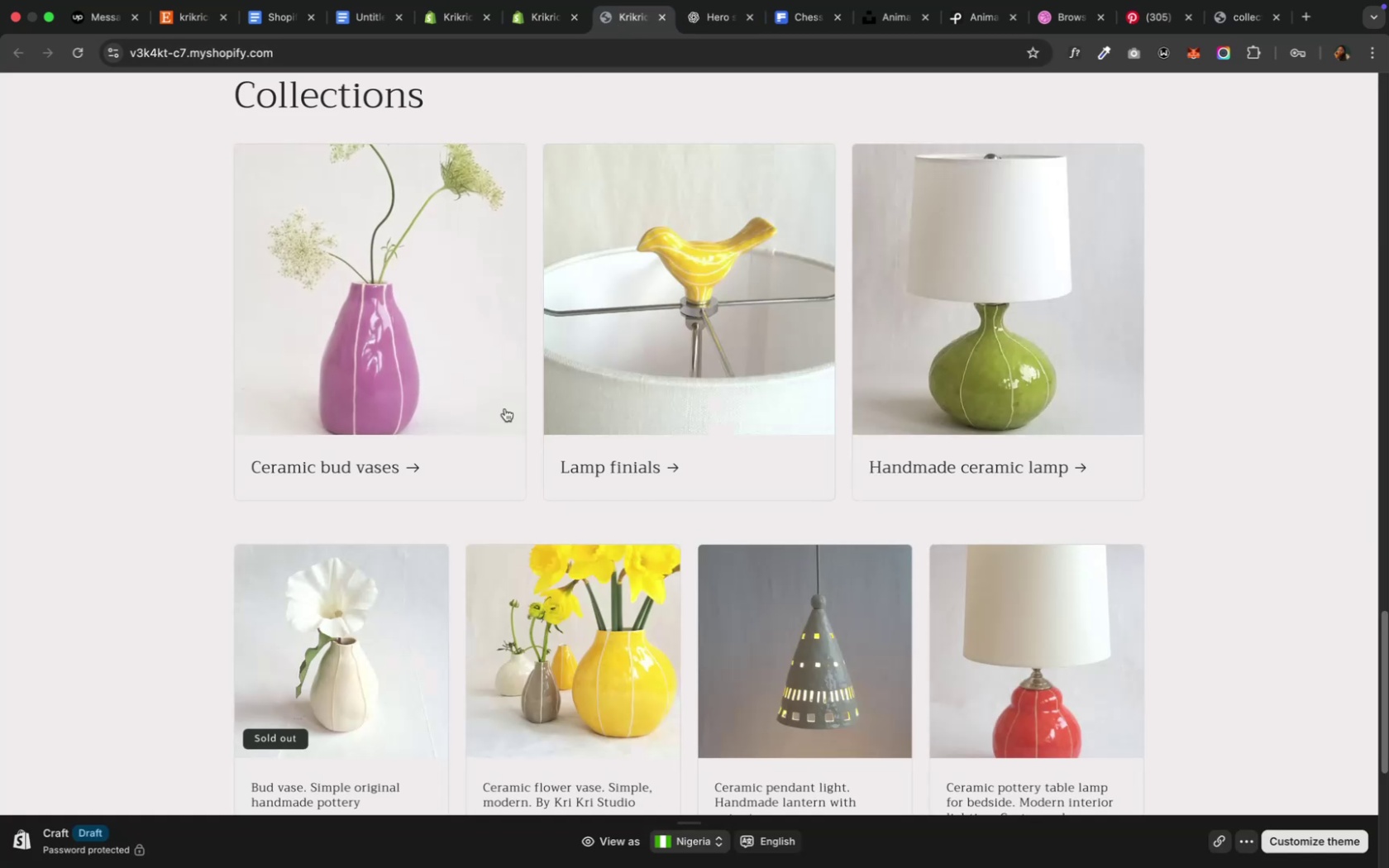 
scroll: coordinate [505, 405], scroll_direction: down, amount: 21.0
 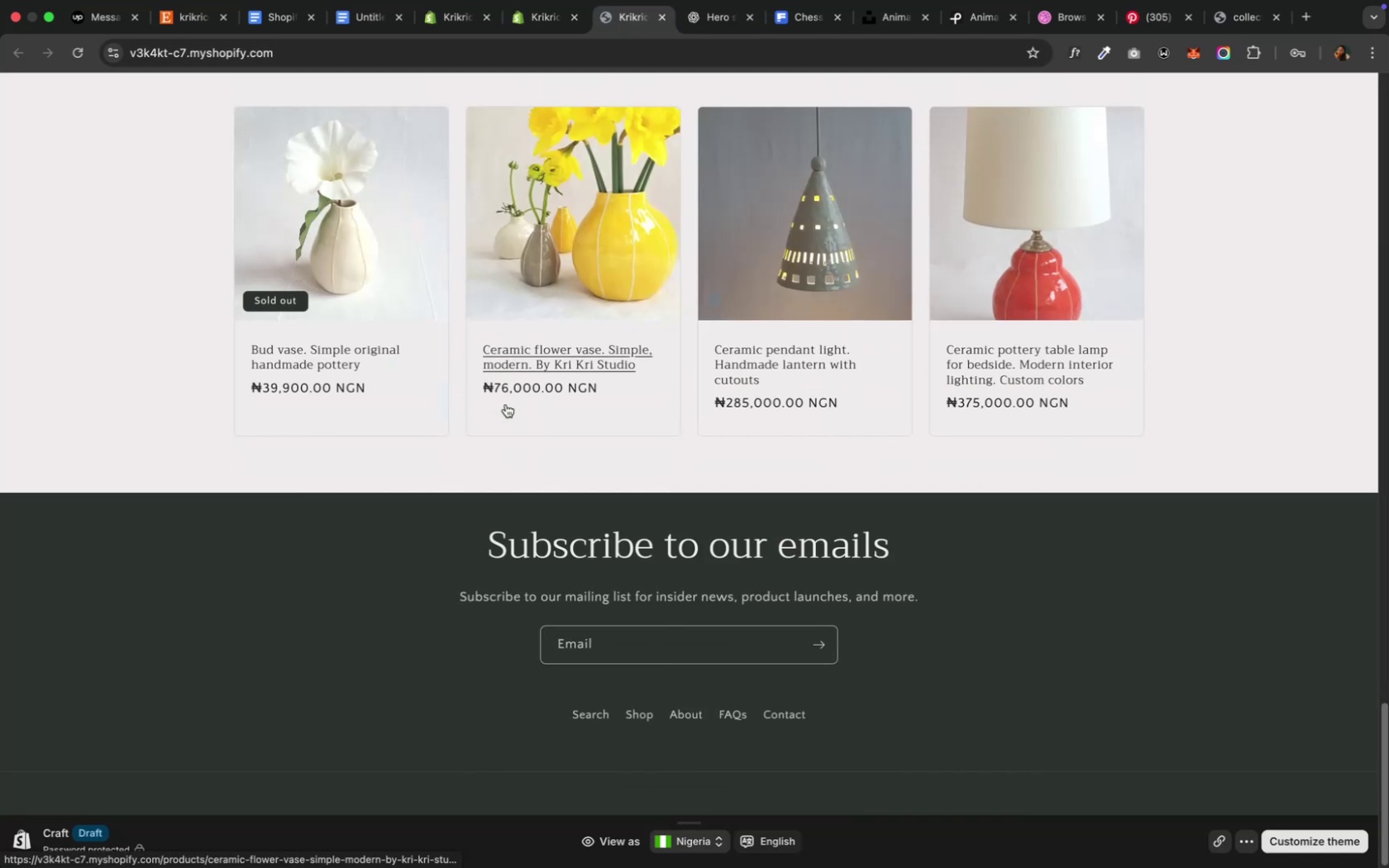 
scroll: coordinate [505, 404], scroll_direction: up, amount: 81.0
 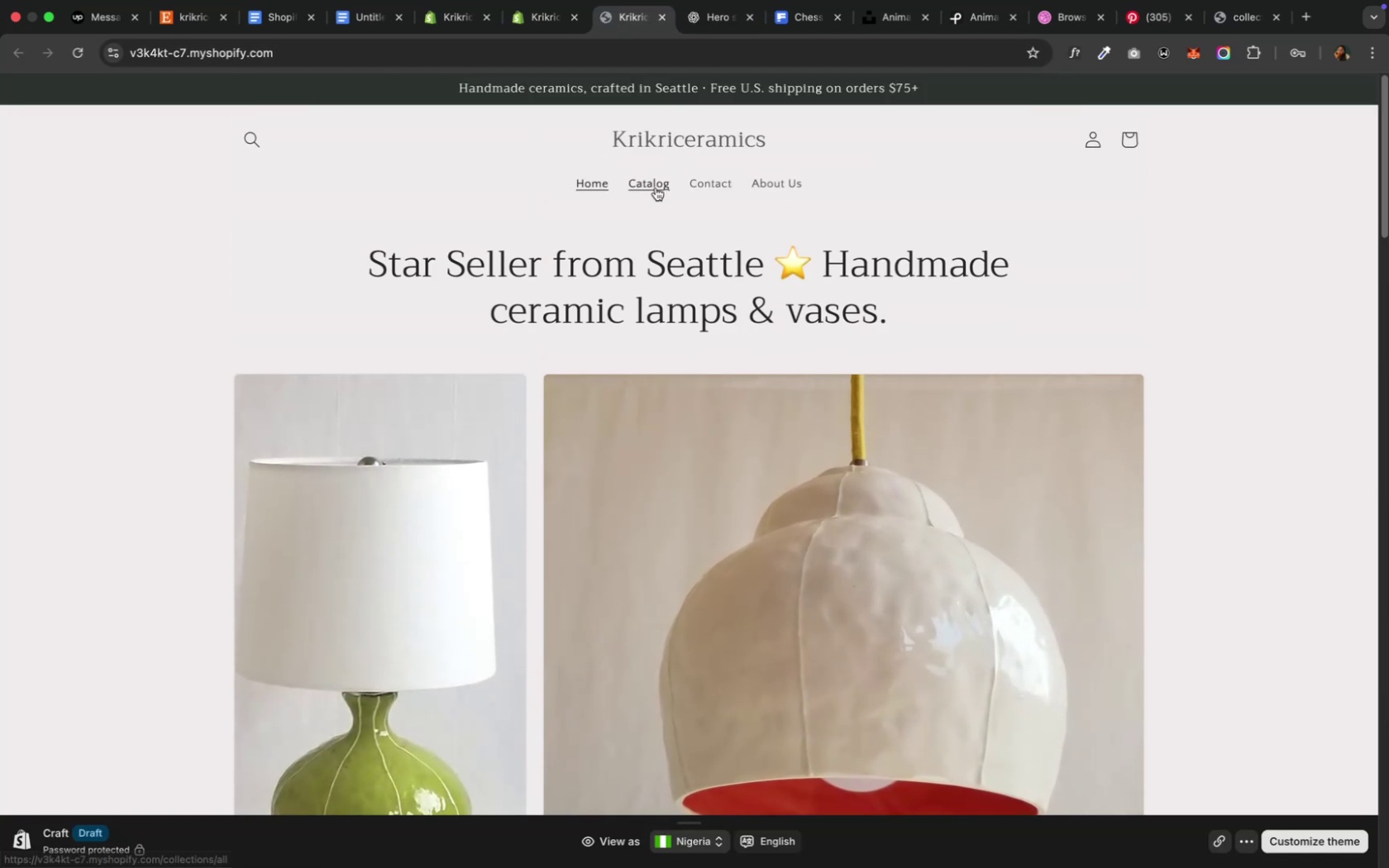 
left_click([727, 187])
 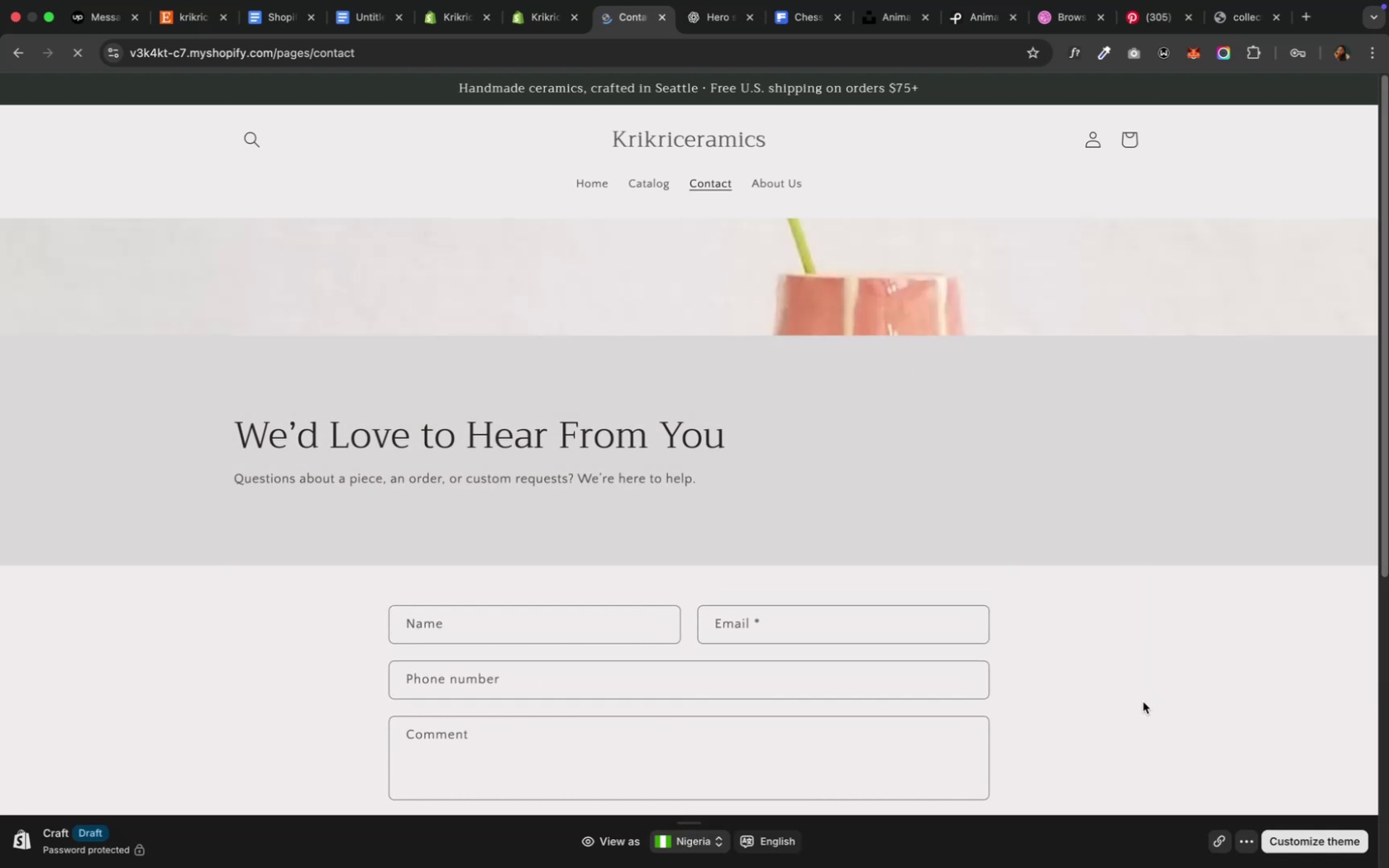 
wait(15.45)
 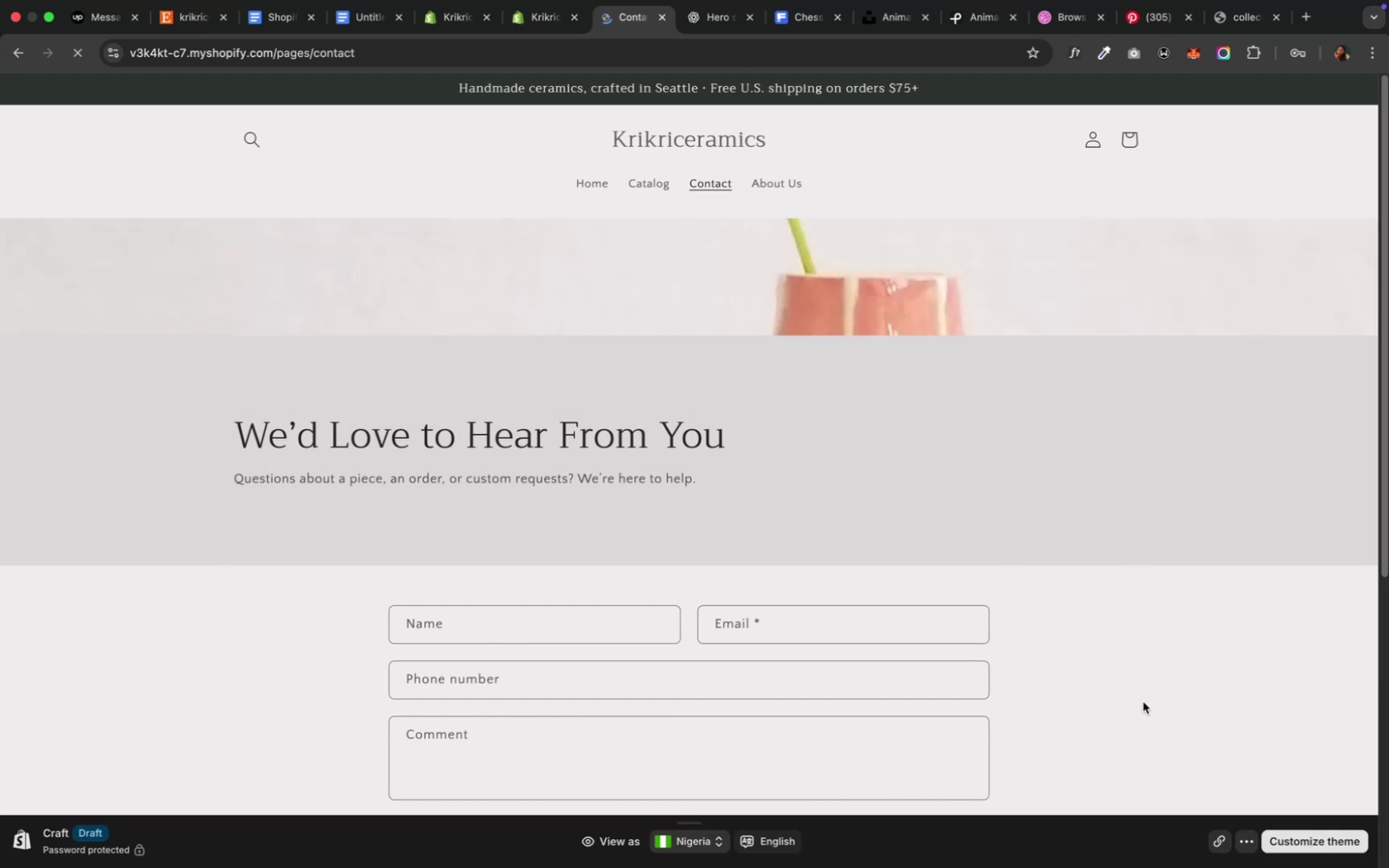 
scroll: coordinate [1142, 702], scroll_direction: down, amount: 19.0
 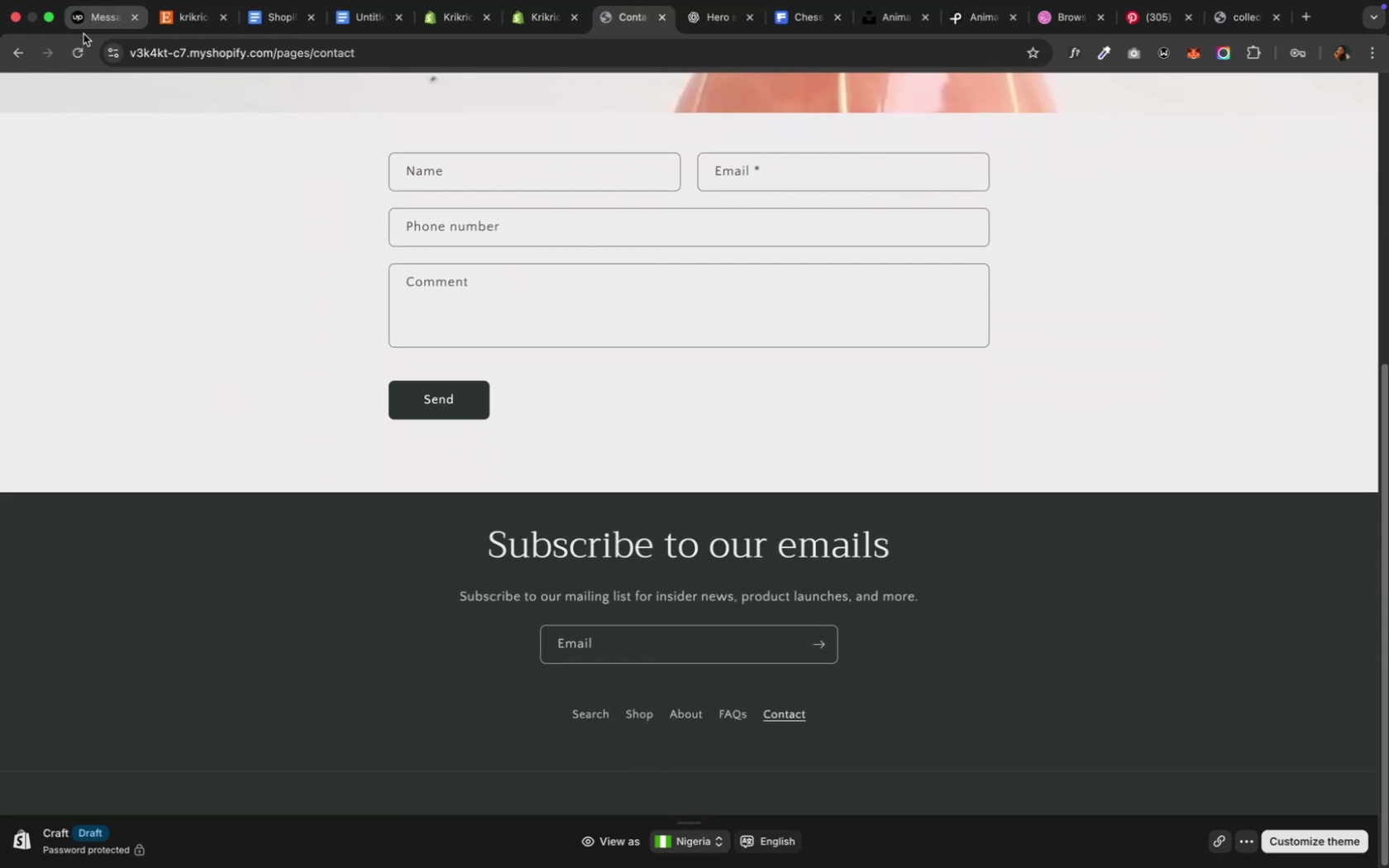 
left_click([77, 53])
 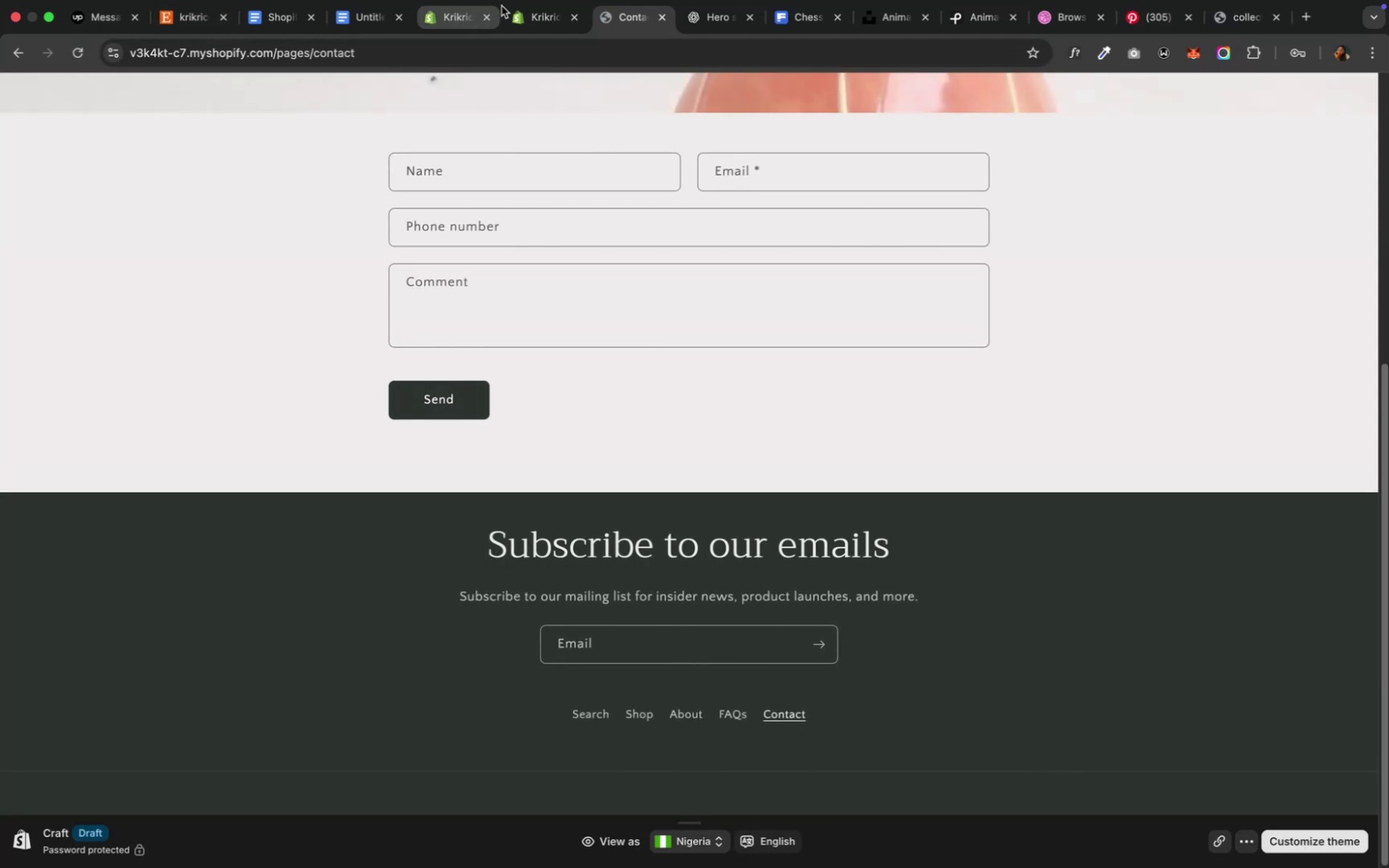 
left_click([543, 21])
 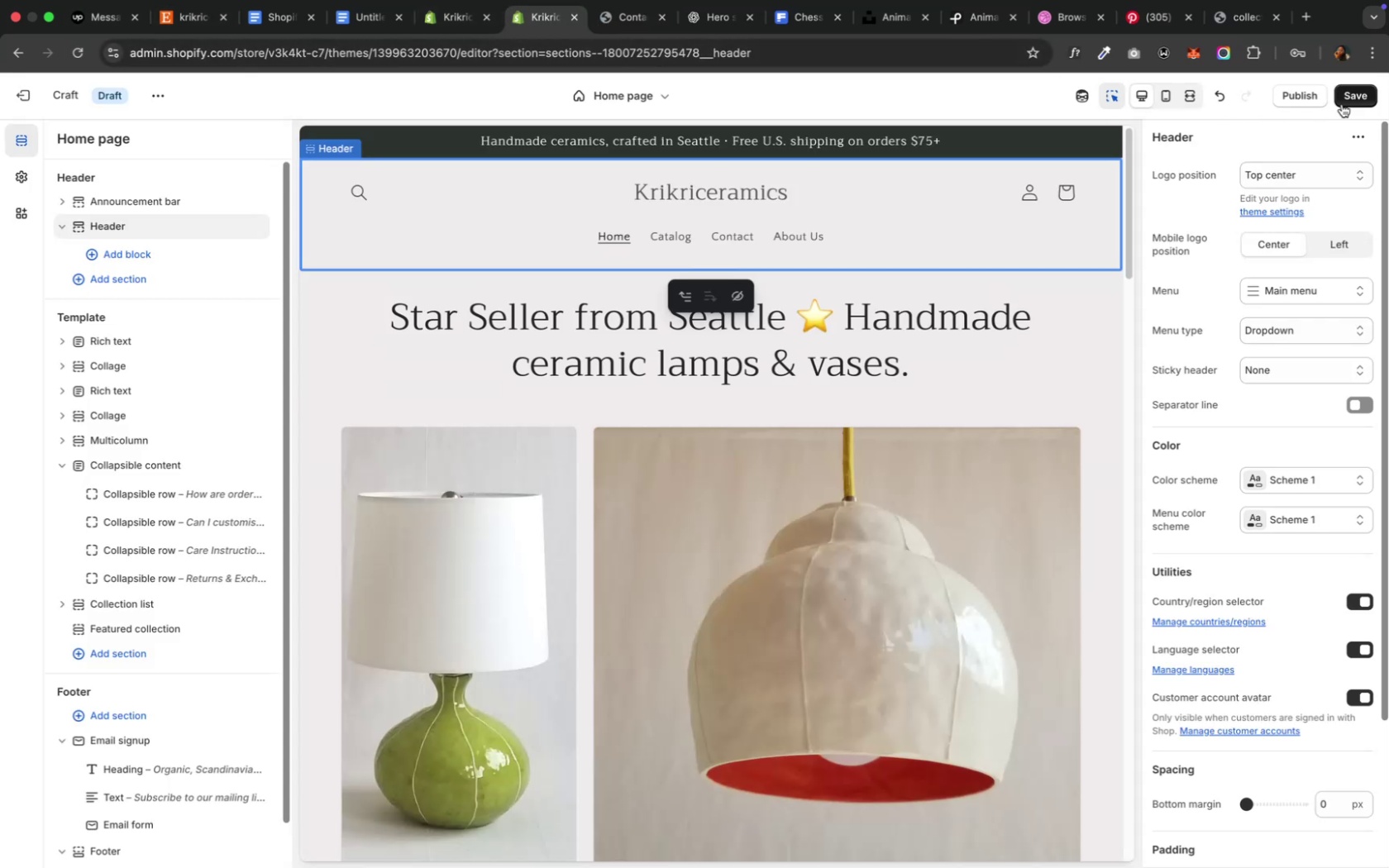 
left_click([1358, 101])
 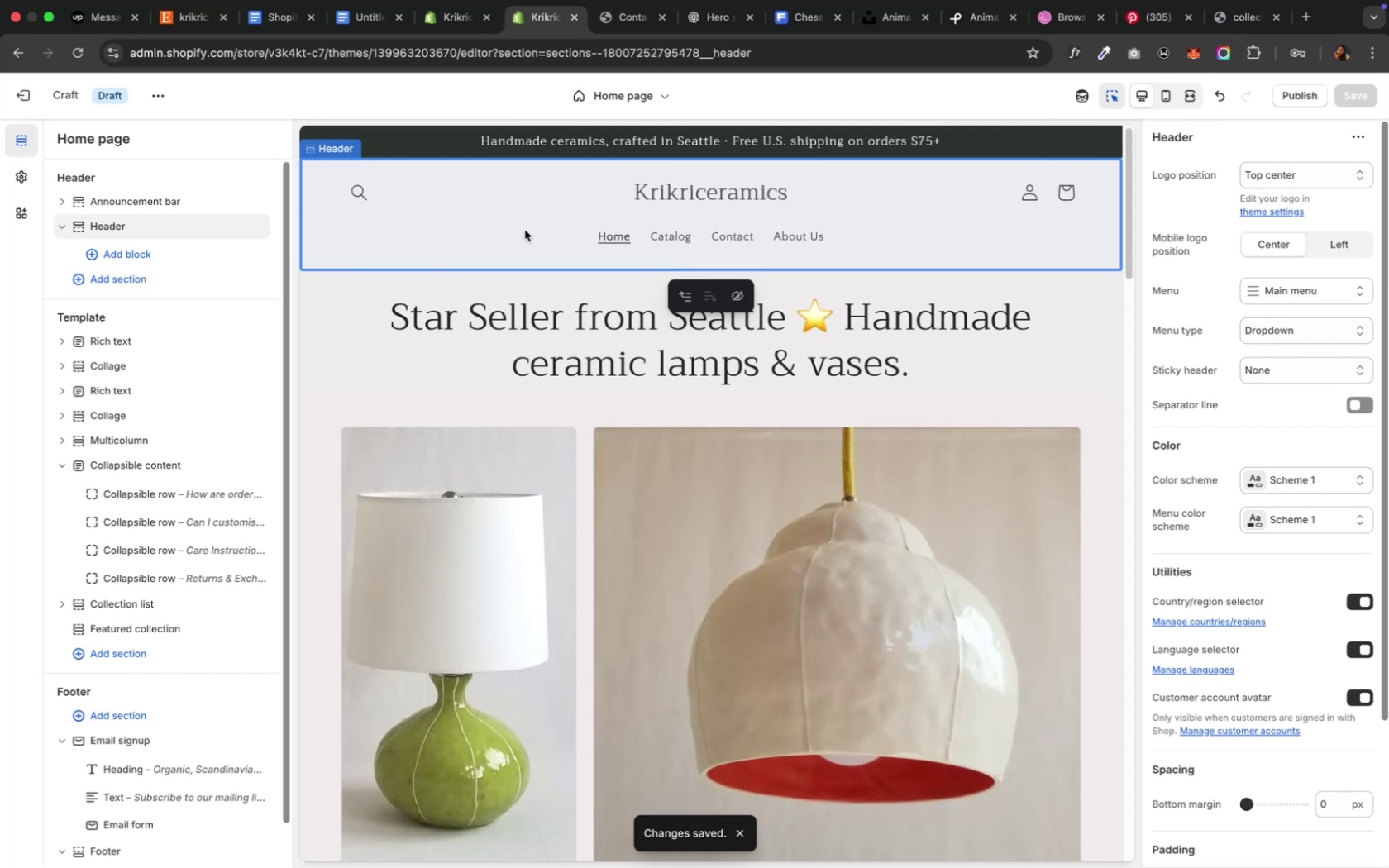 
wait(13.3)
 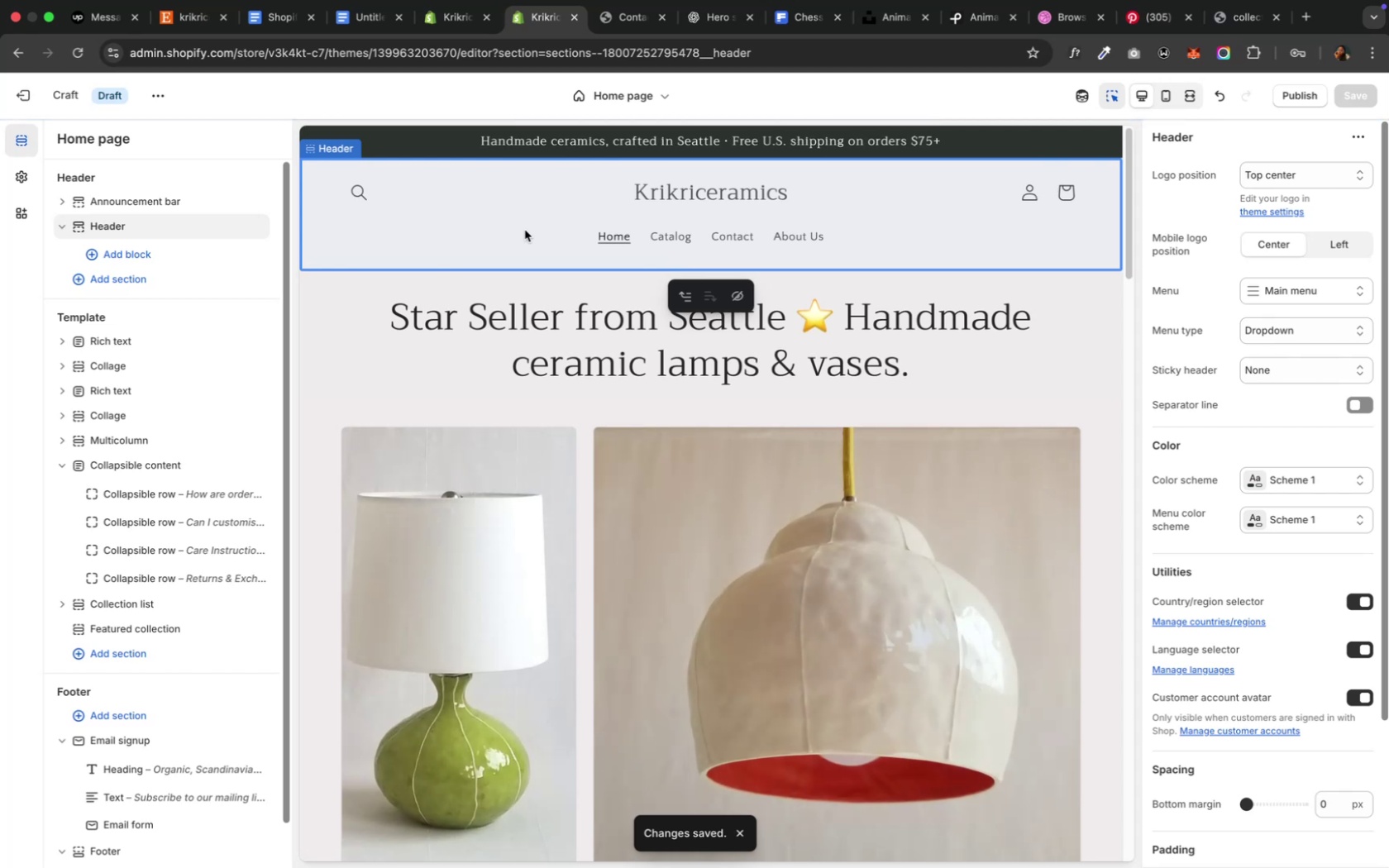 
left_click([736, 230])
 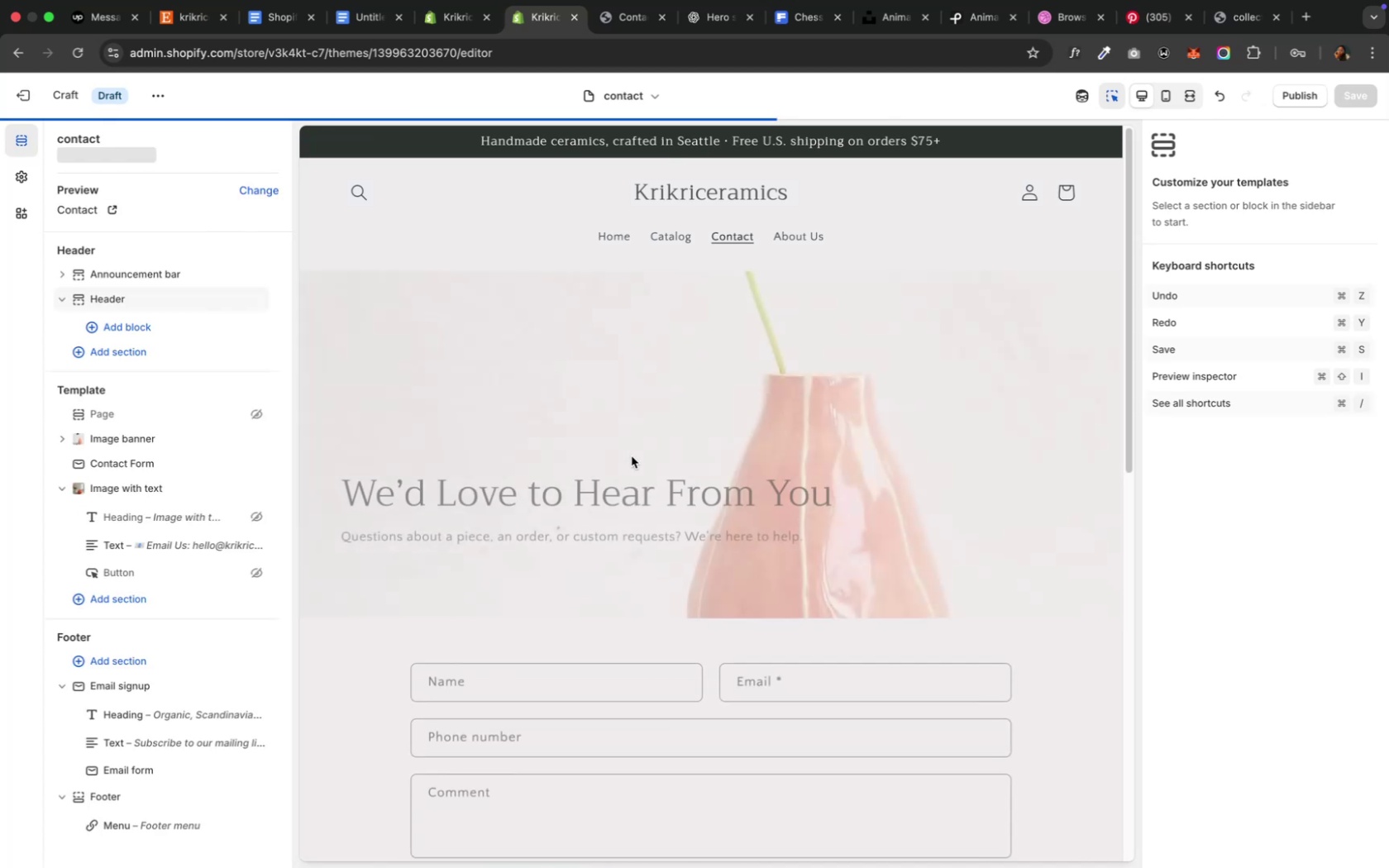 
scroll: coordinate [628, 460], scroll_direction: up, amount: 3.0
 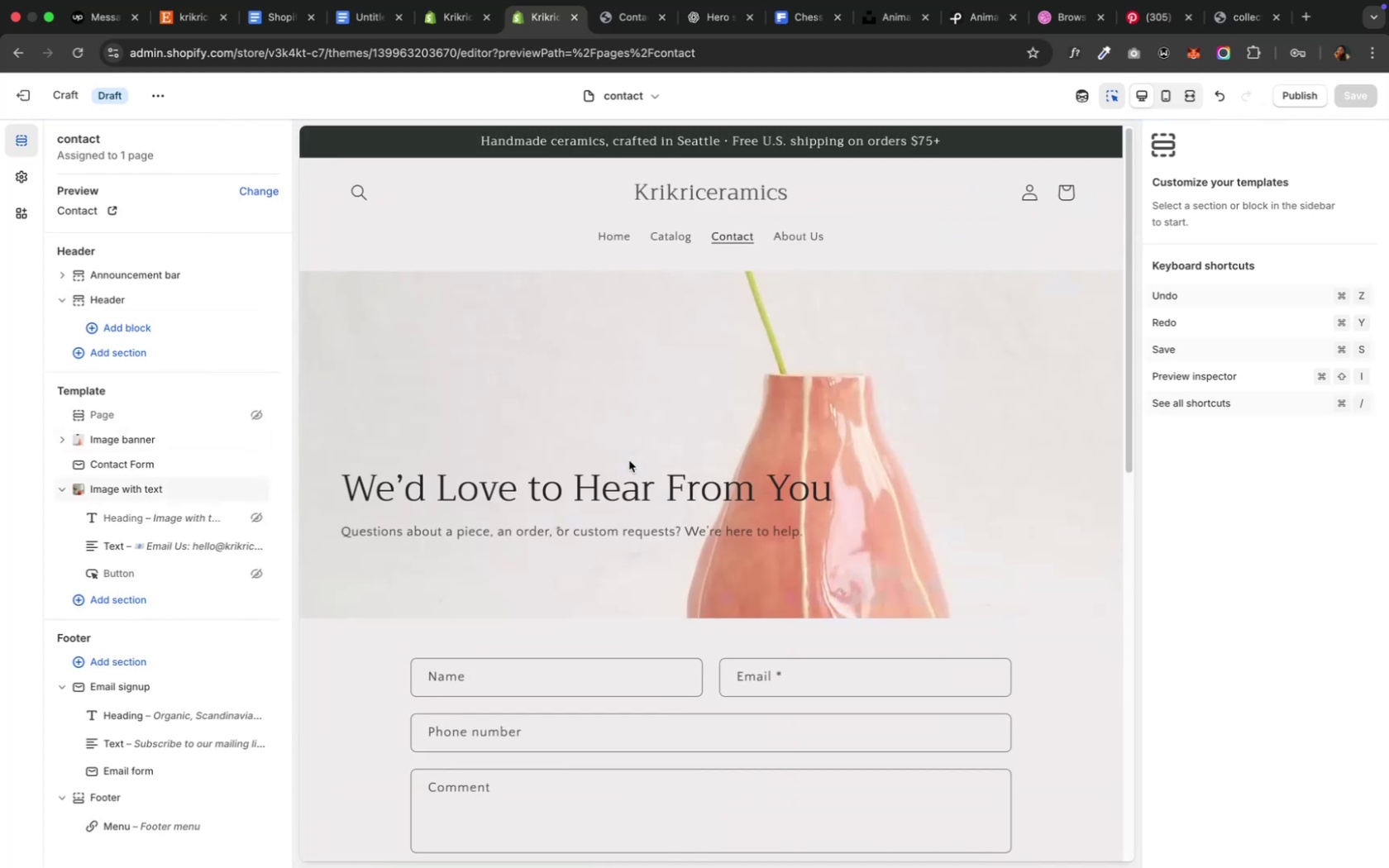 
scroll: coordinate [628, 460], scroll_direction: down, amount: 22.0
 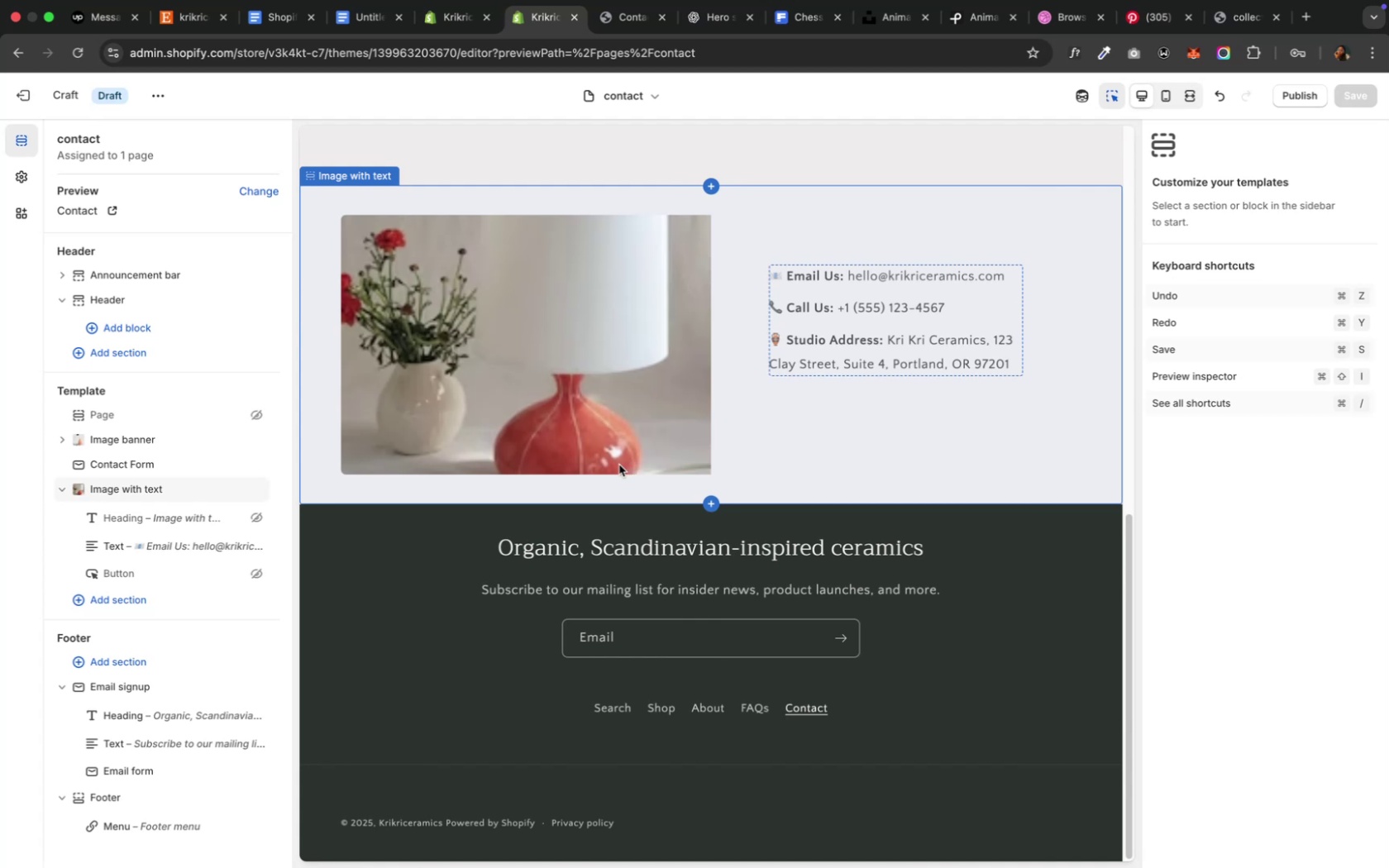 
wait(13.36)
 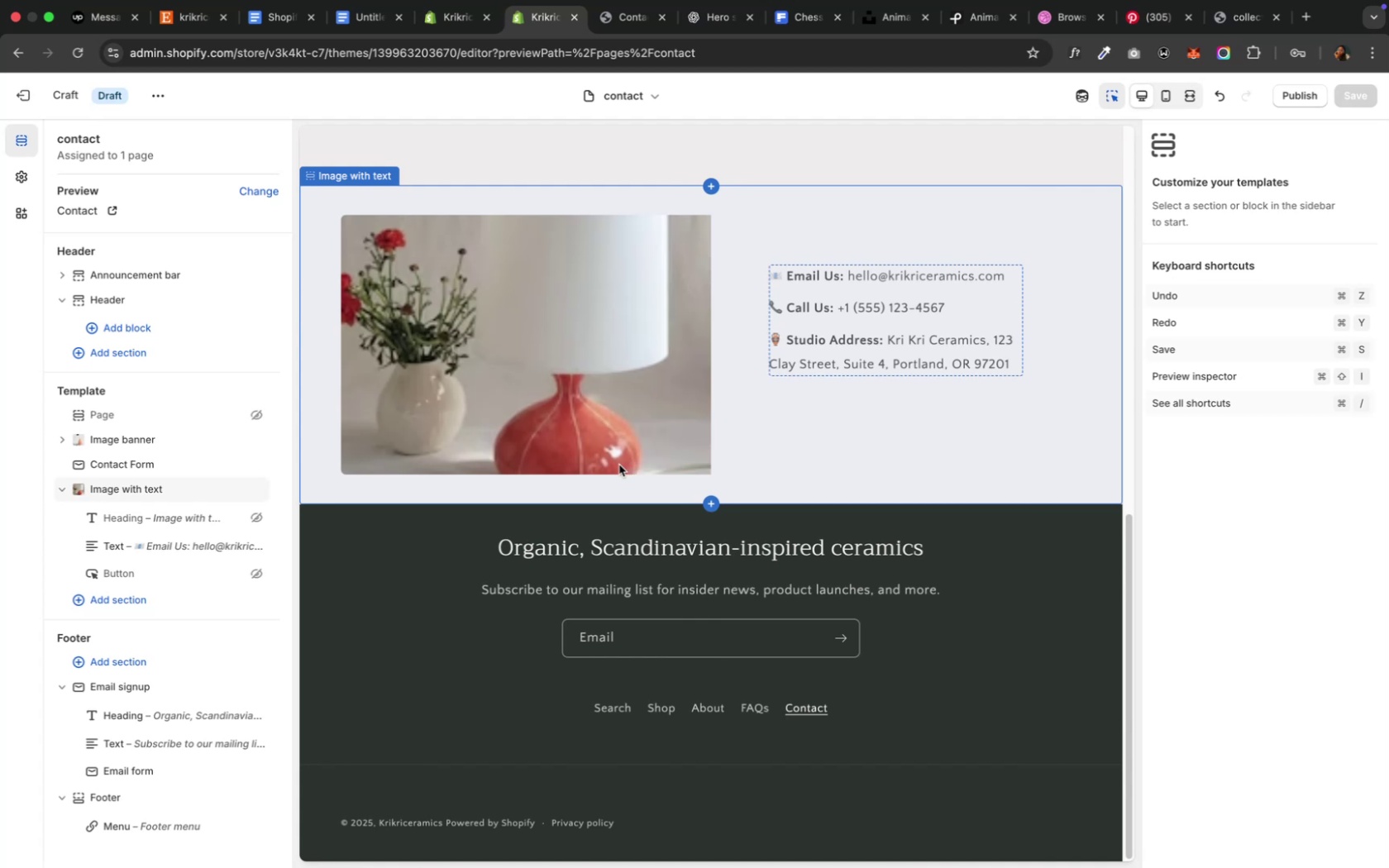 
left_click([819, 295])
 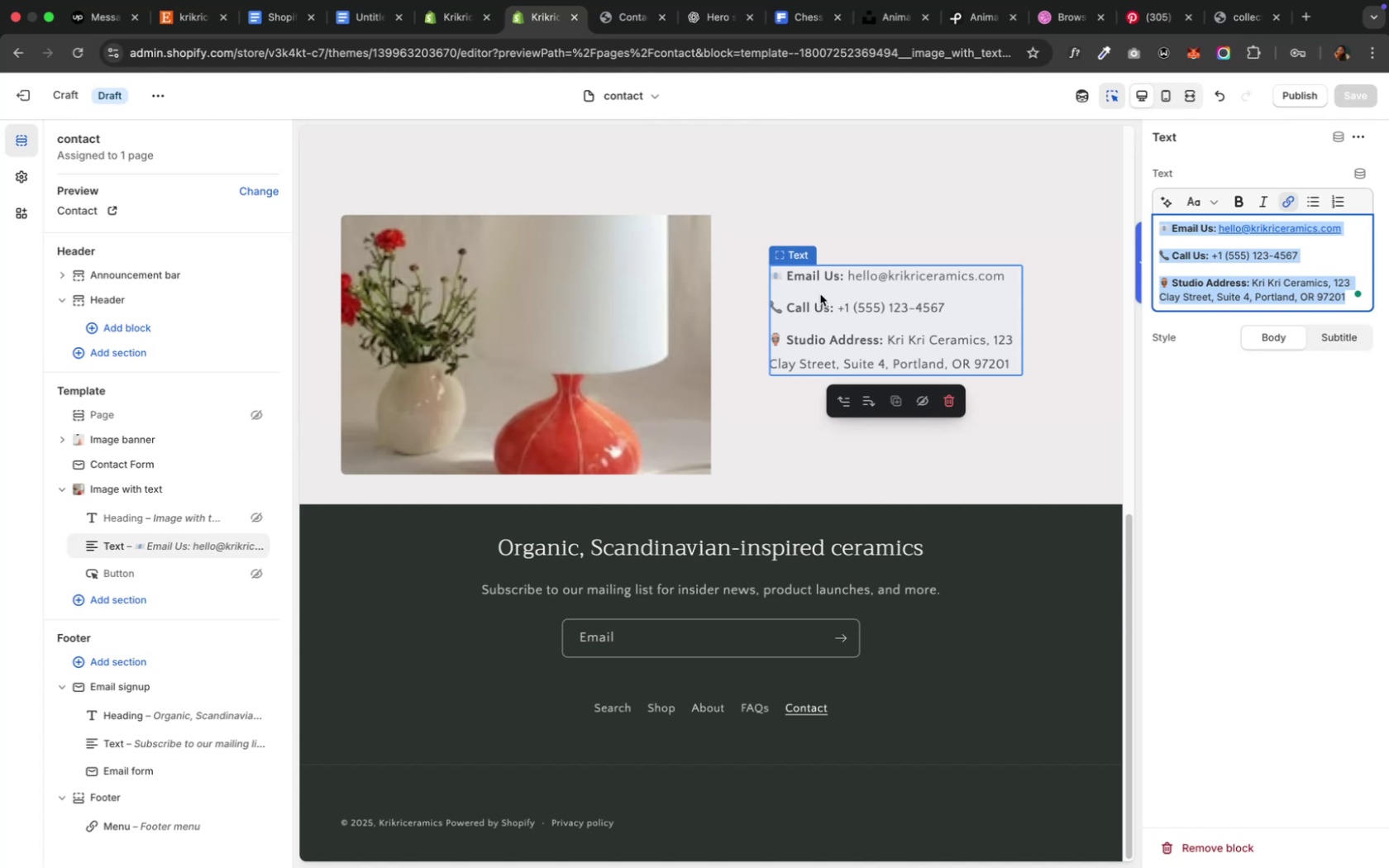 
mouse_move([1210, 226])
 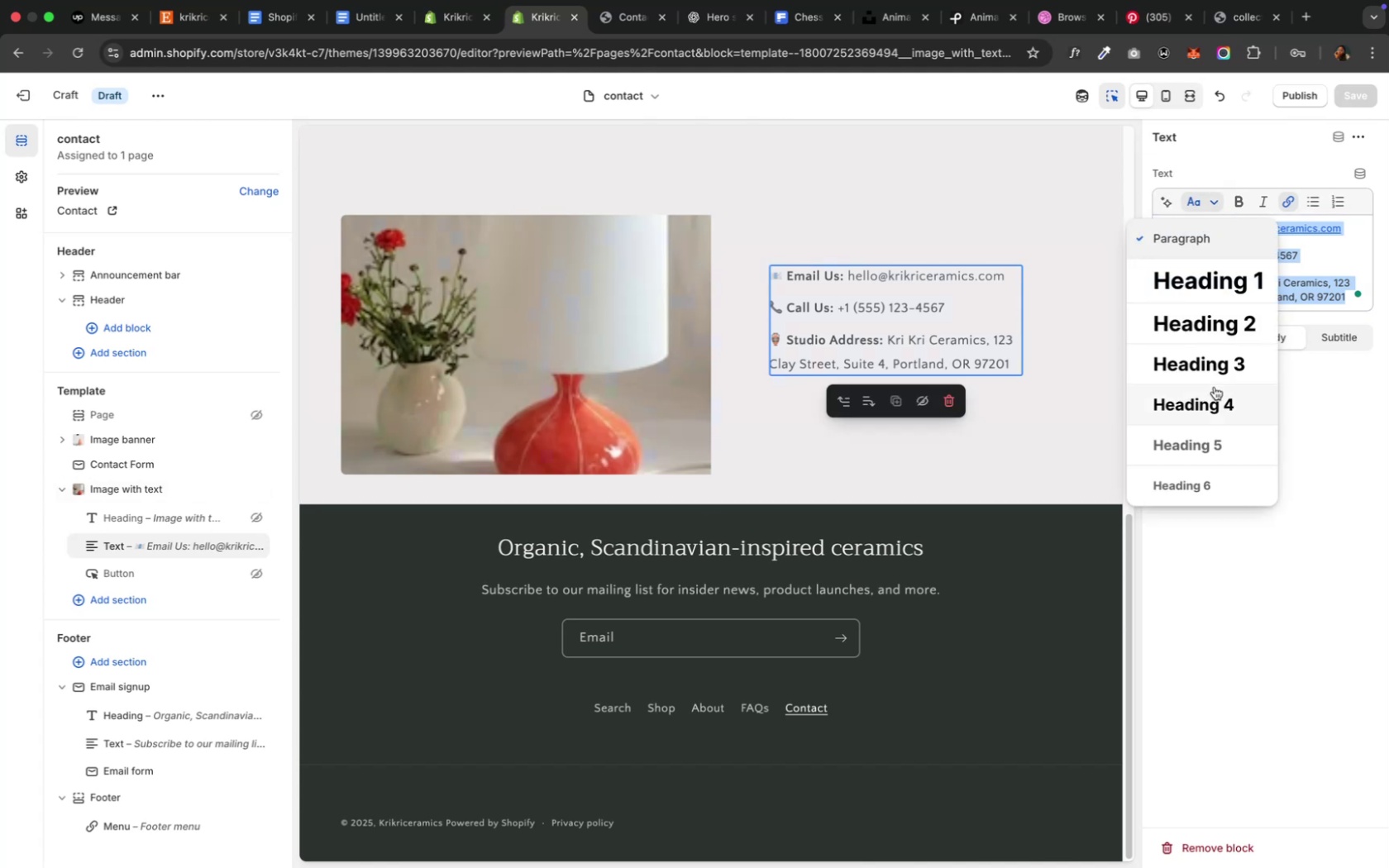 
scroll: coordinate [1212, 387], scroll_direction: down, amount: 7.0
 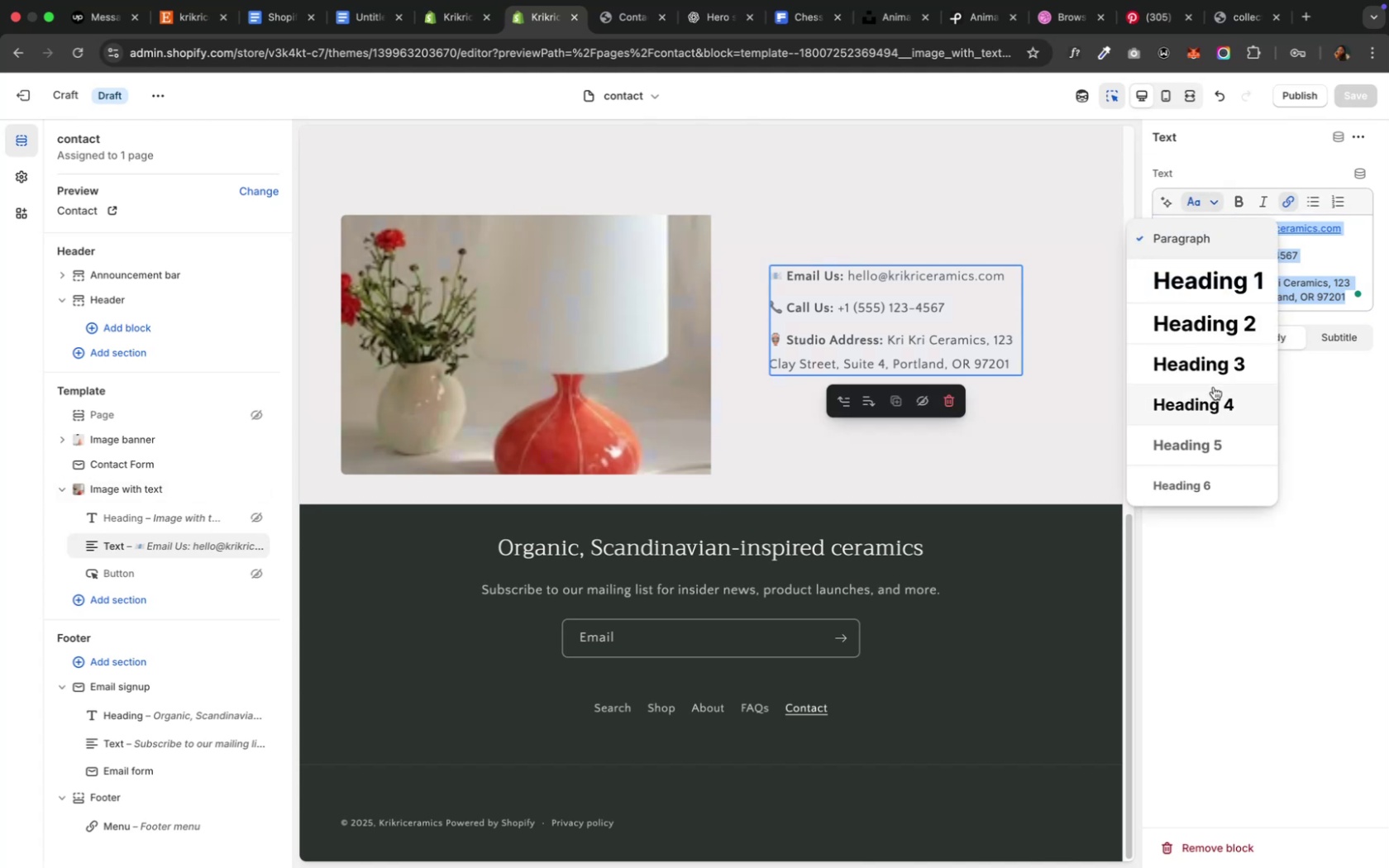 
scroll: coordinate [1212, 387], scroll_direction: up, amount: 10.0
 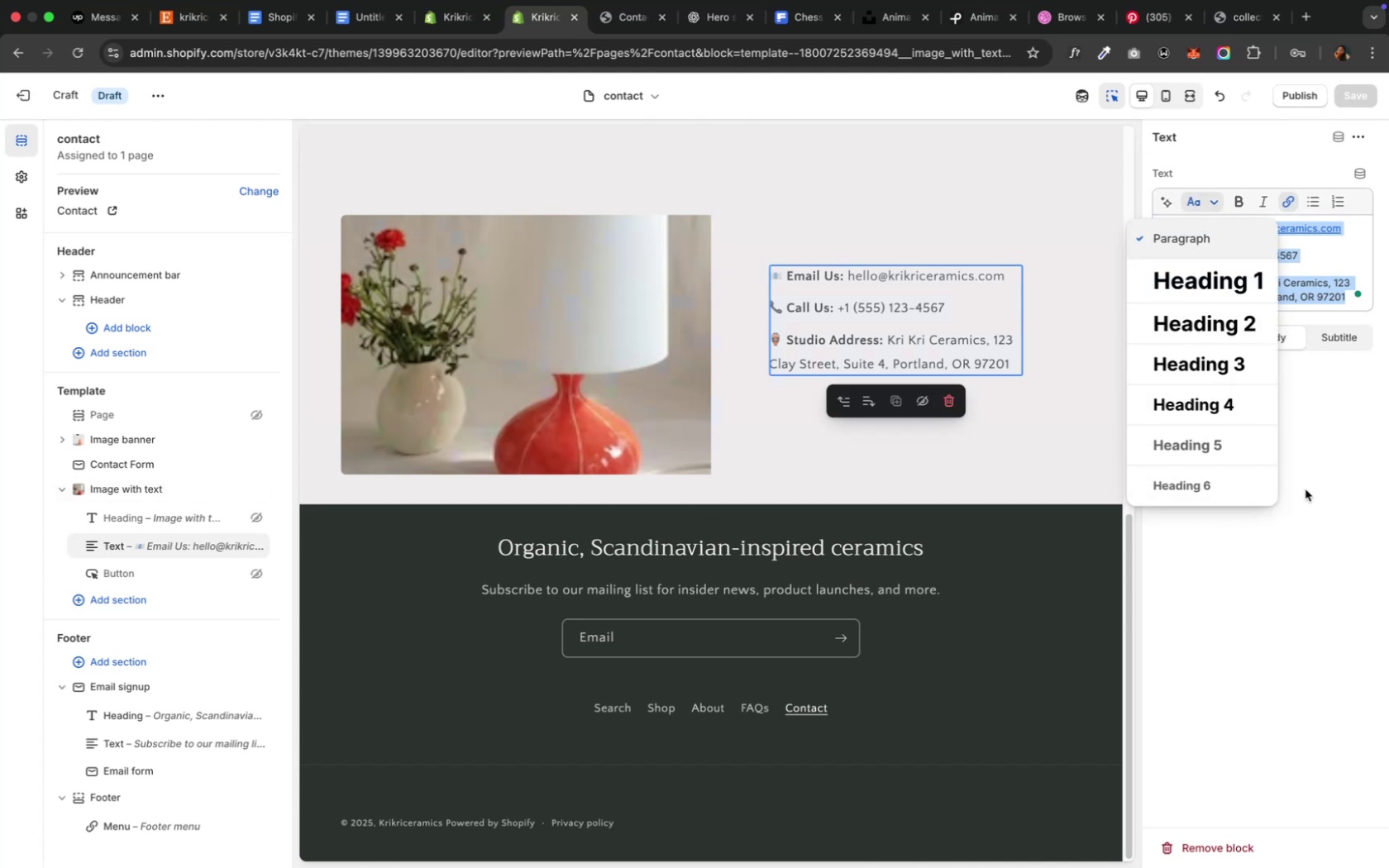 
left_click([1309, 476])
 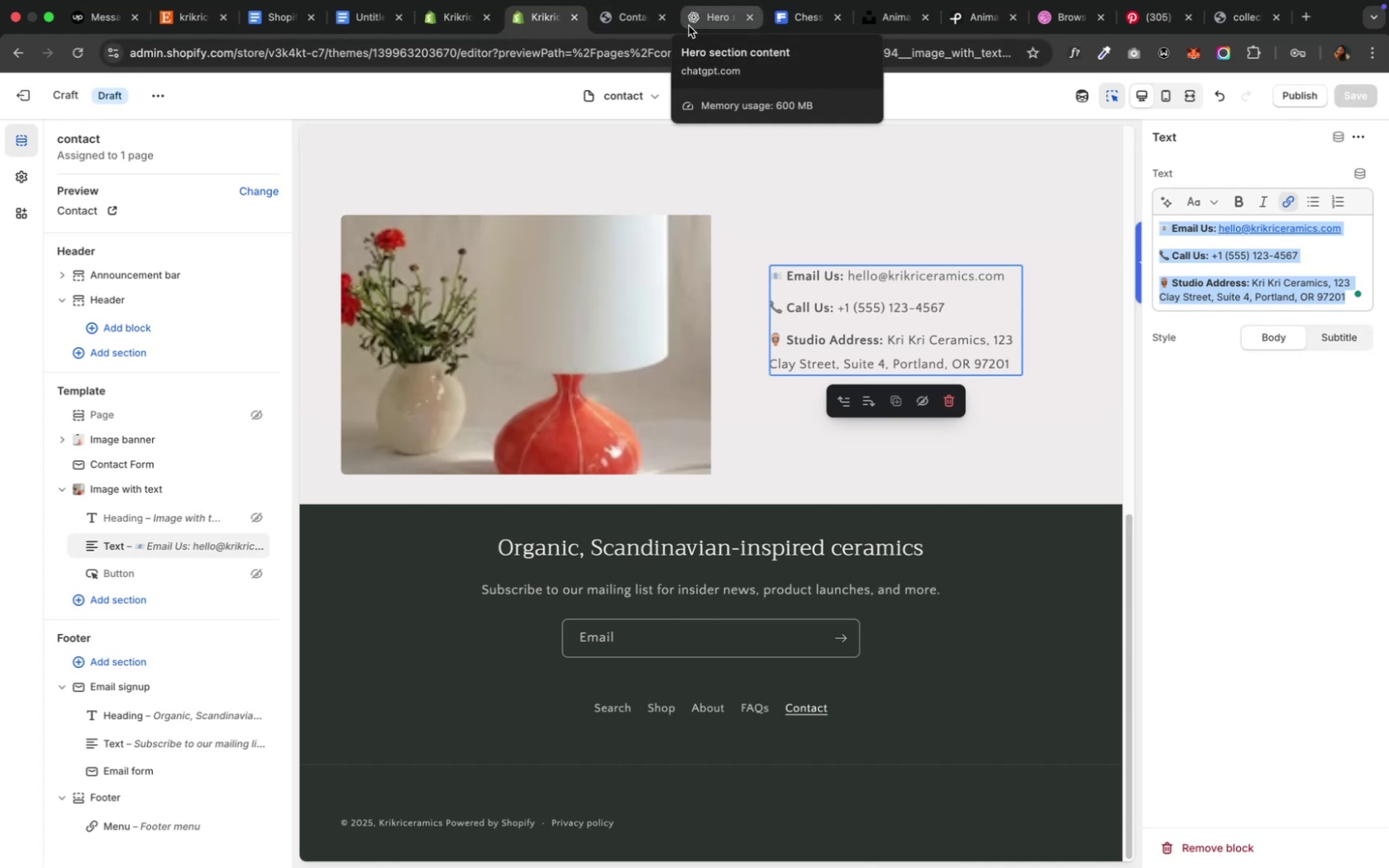 
wait(7.64)
 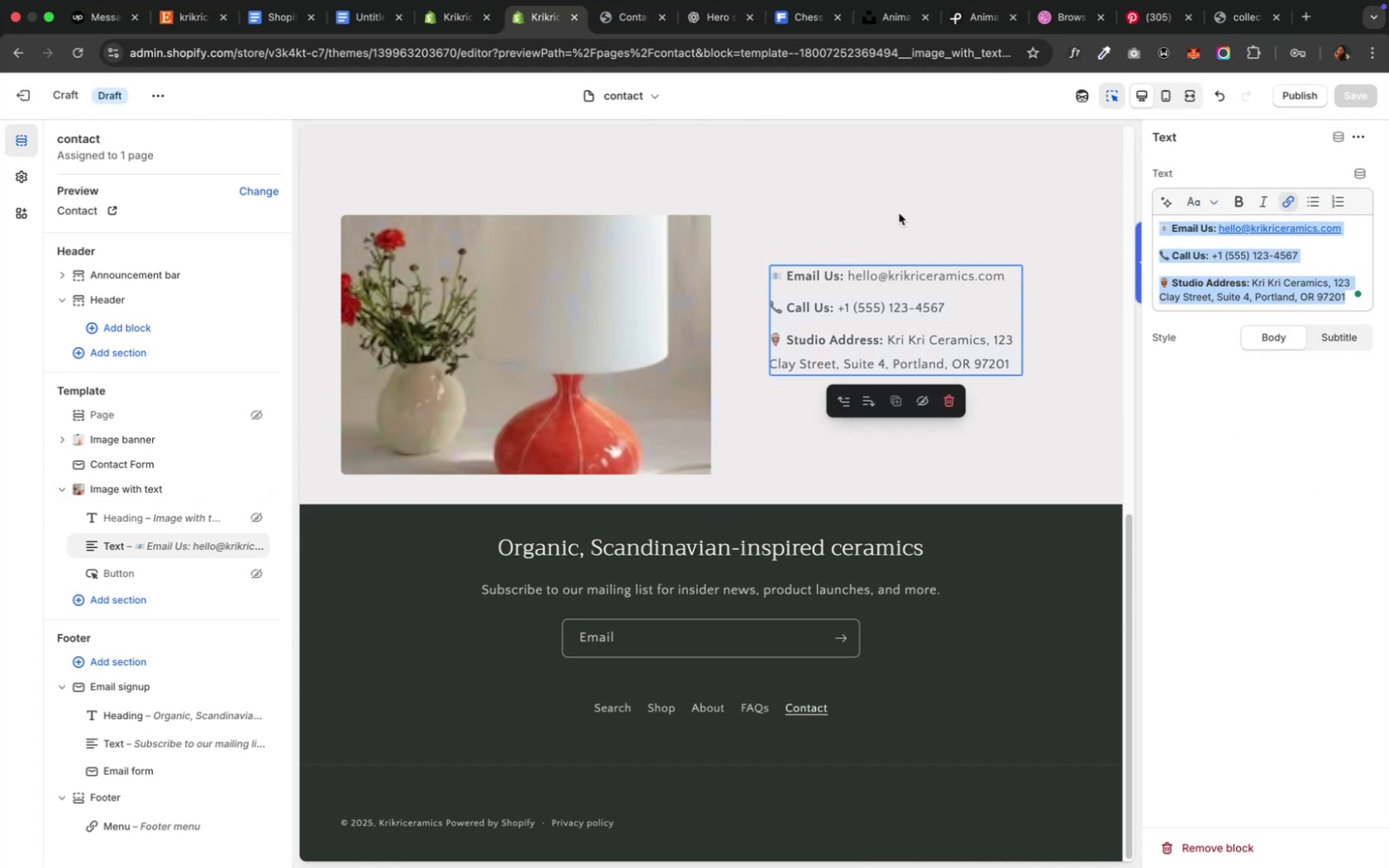 
left_click([688, 26])
 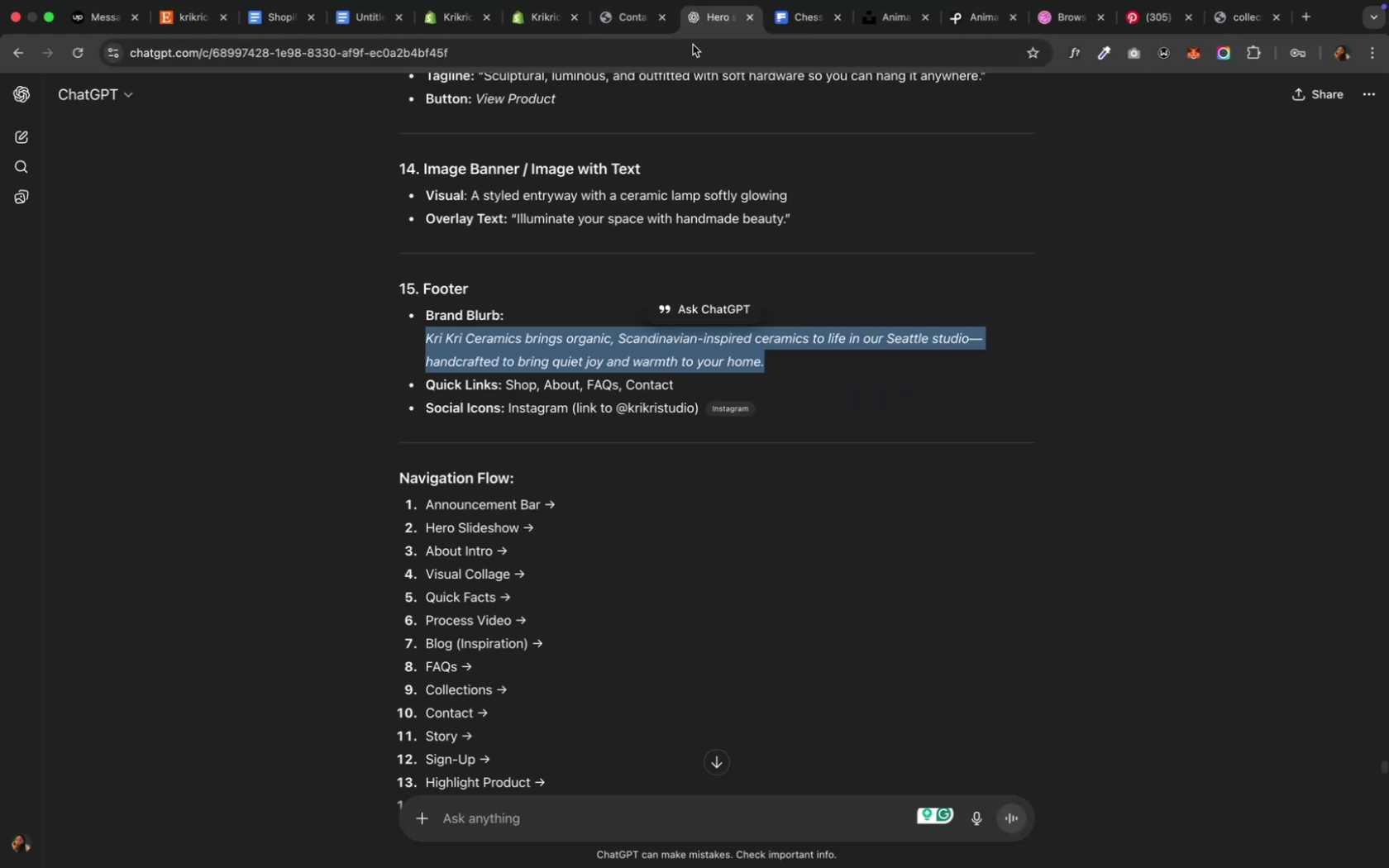 
scroll: coordinate [774, 422], scroll_direction: down, amount: 104.0
 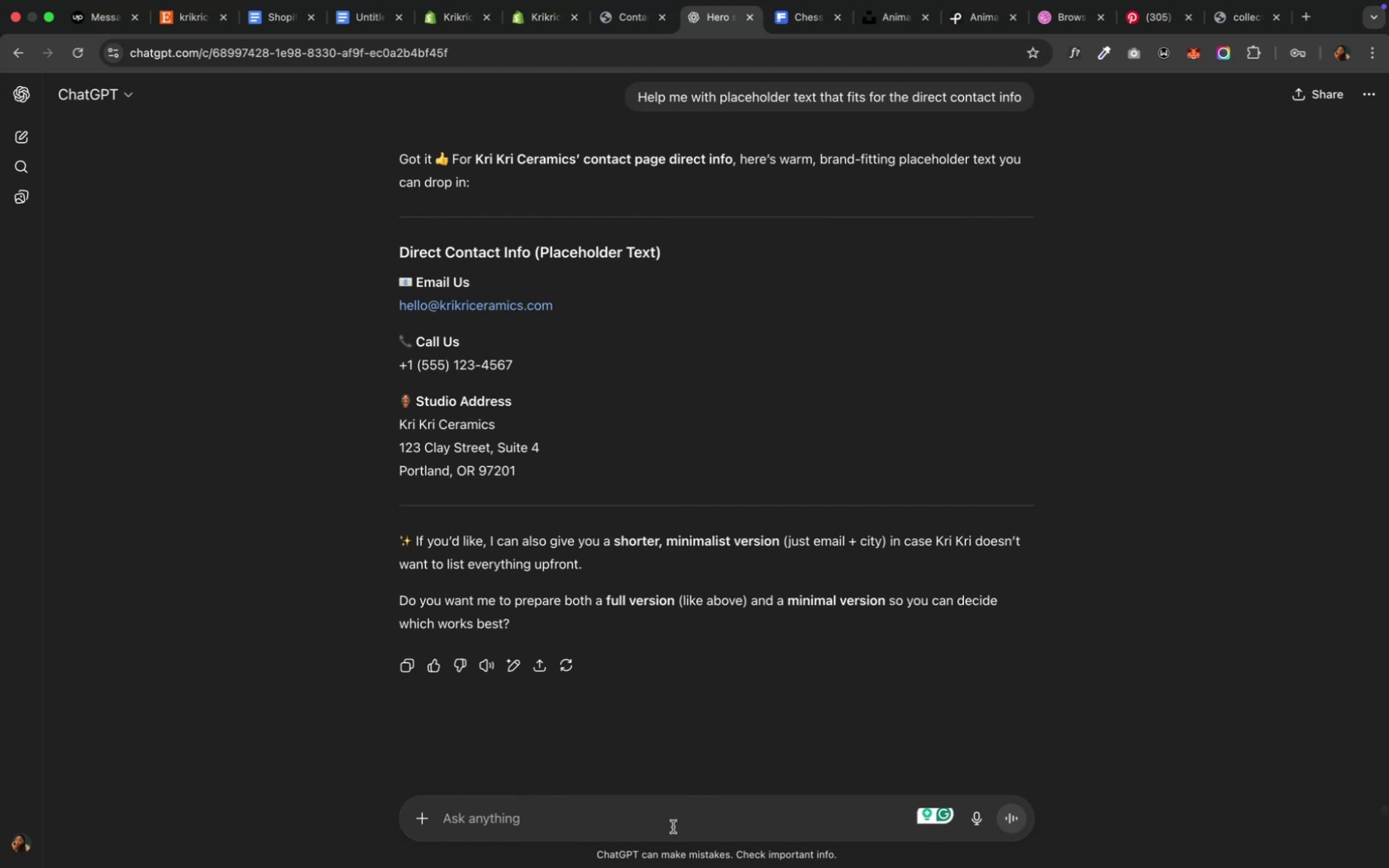 
left_click([674, 825])
 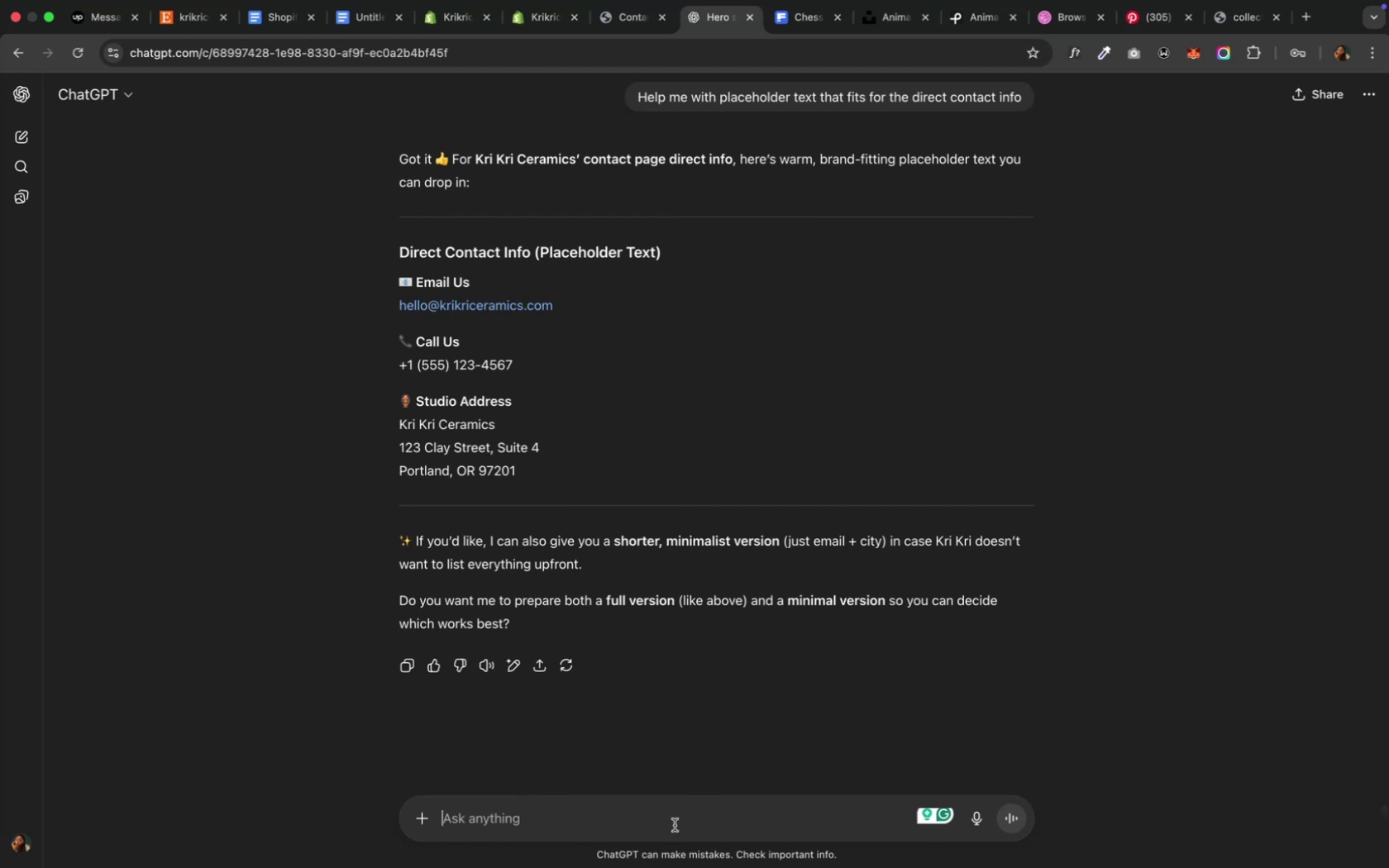 
type(Help me with a lau)
key(Backspace)
type(yout )
 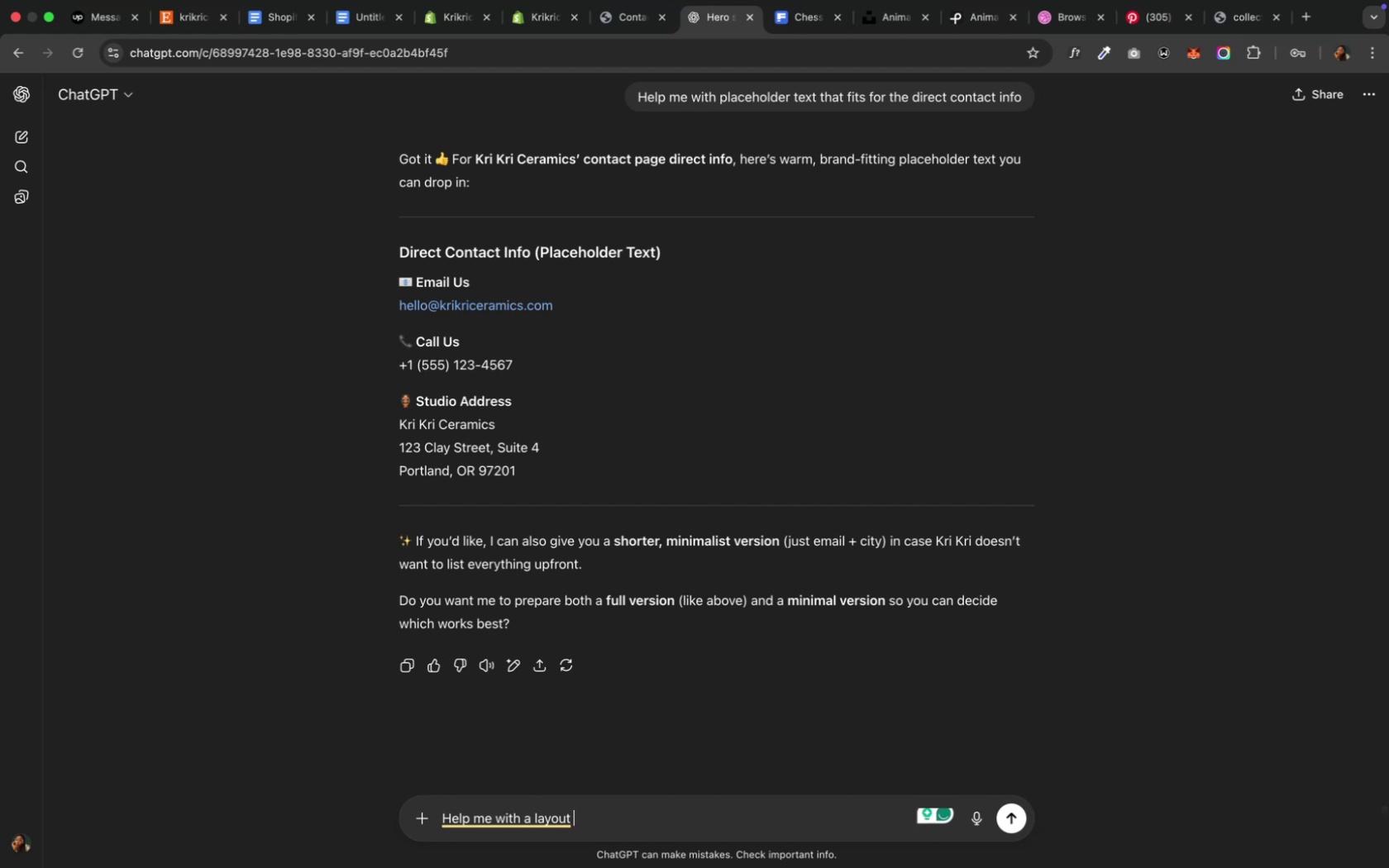 
wait(8.42)
 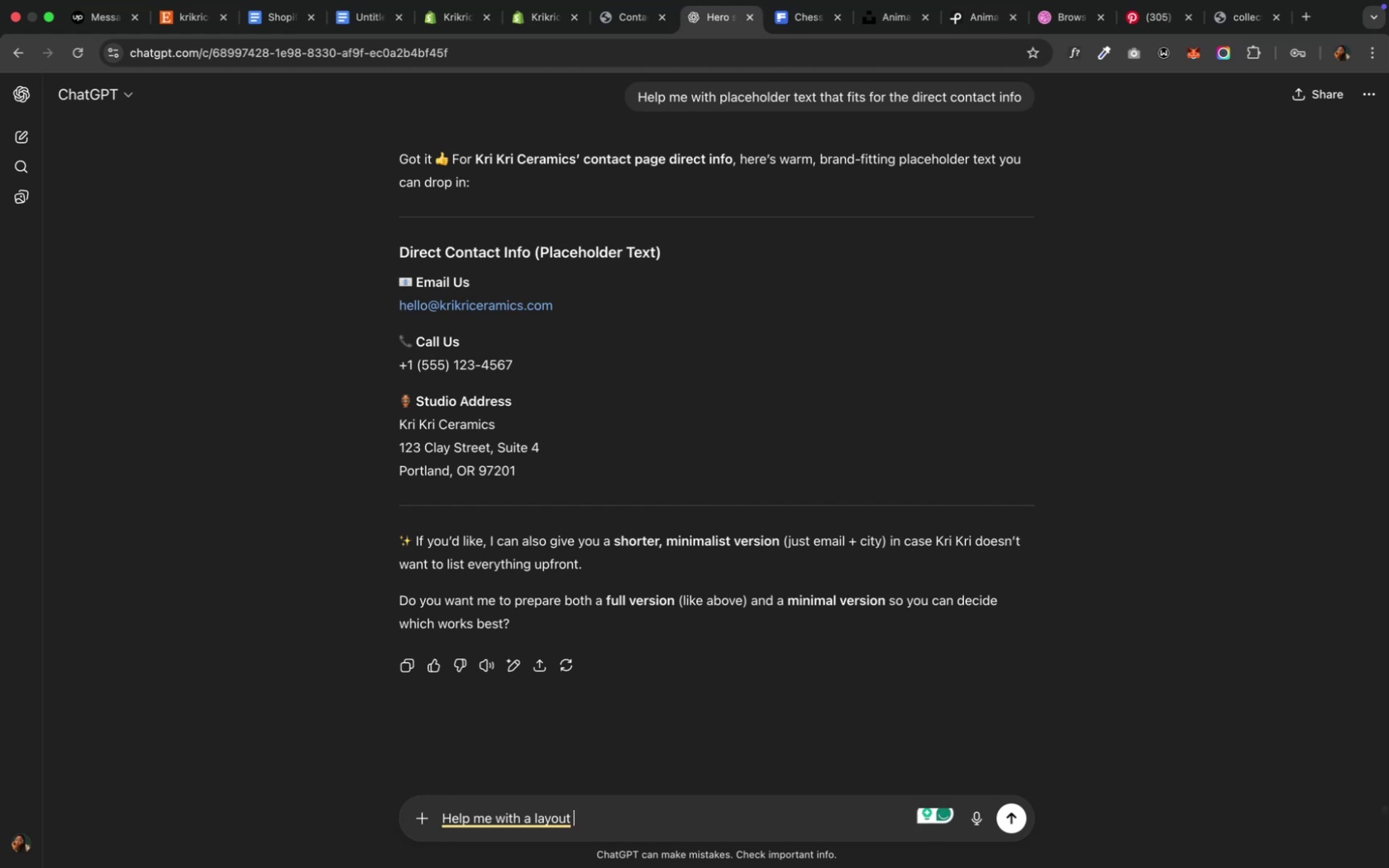 
type(for )
 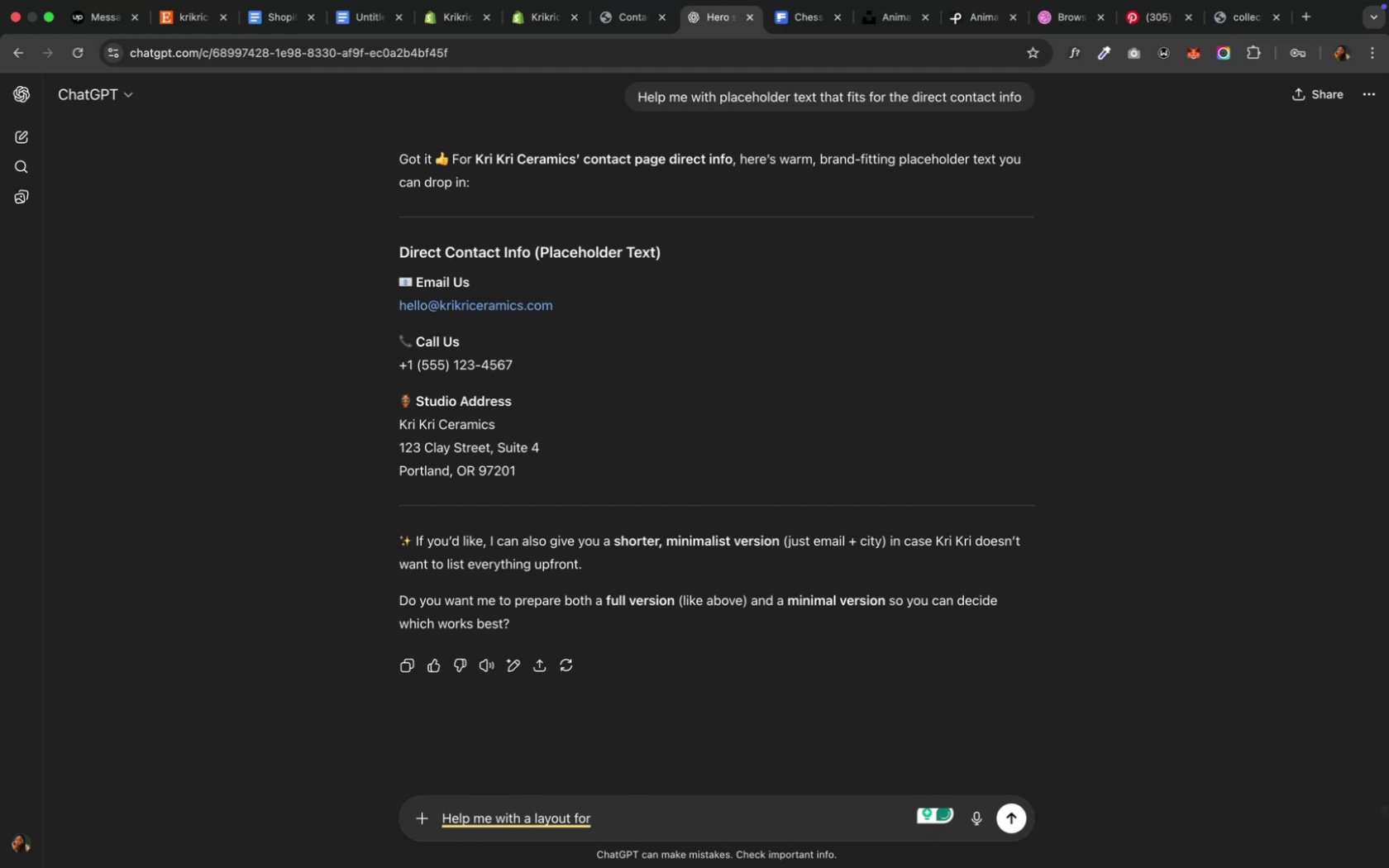 
wait(9.86)
 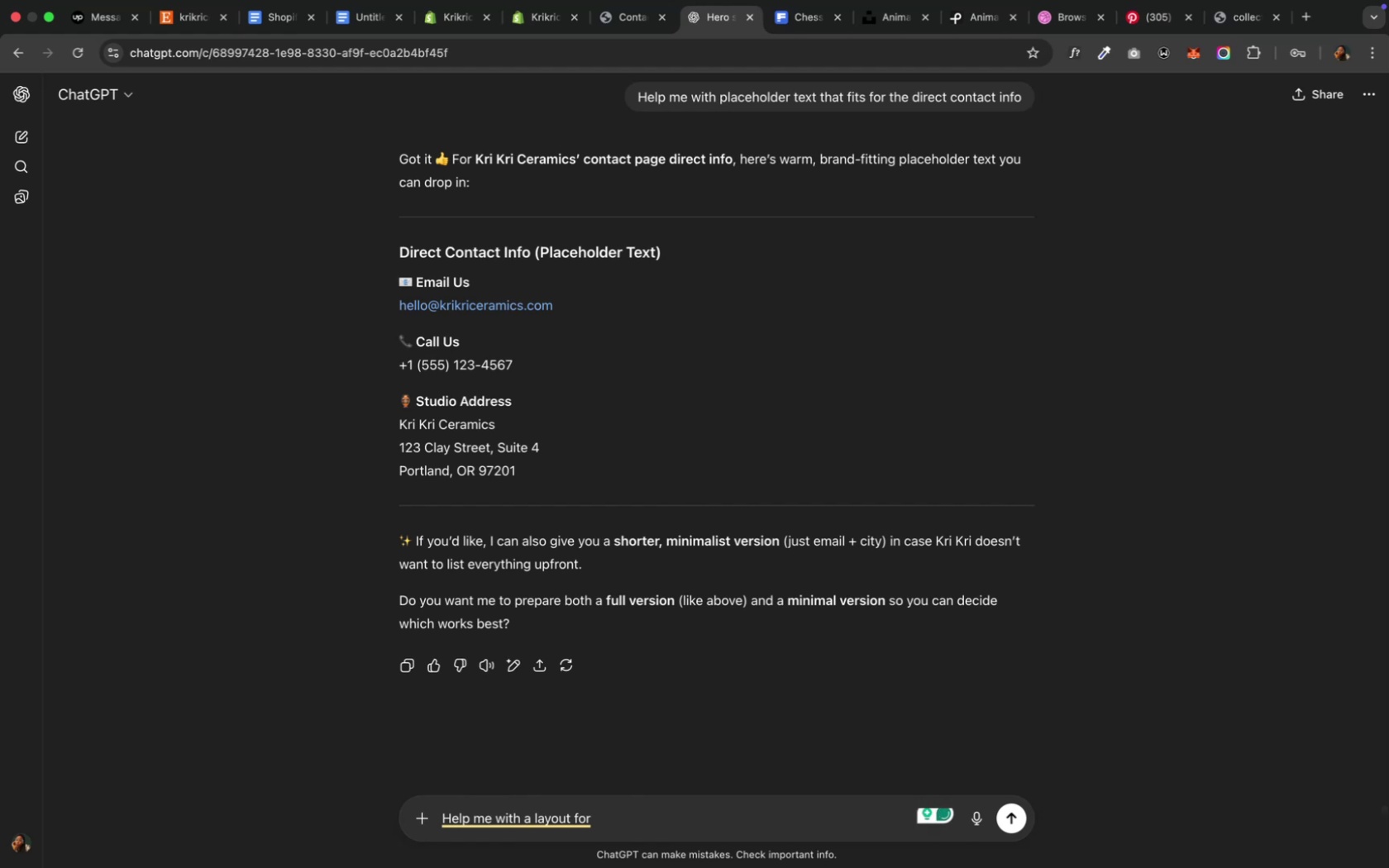 
type(about page)
 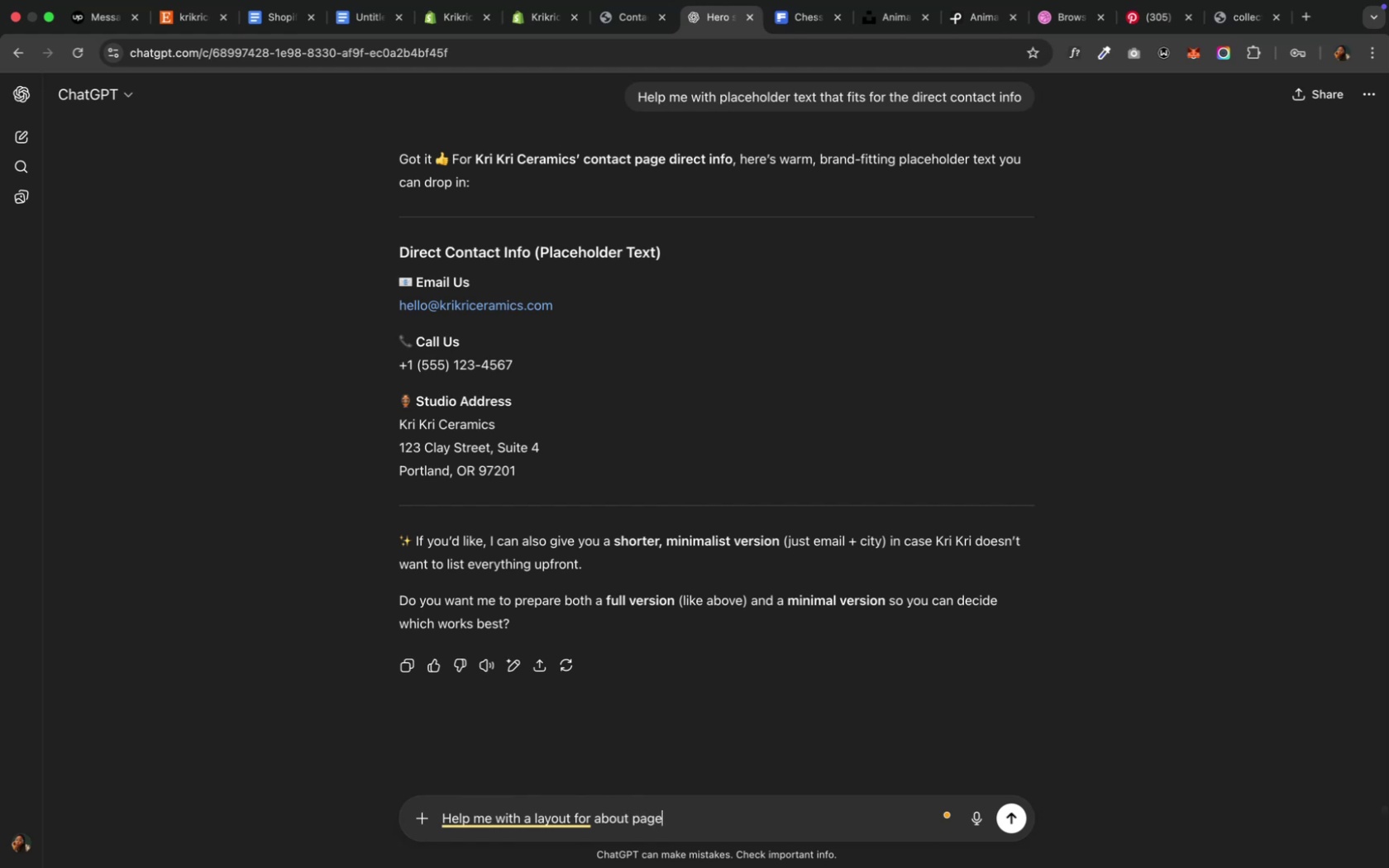 
key(Enter)
 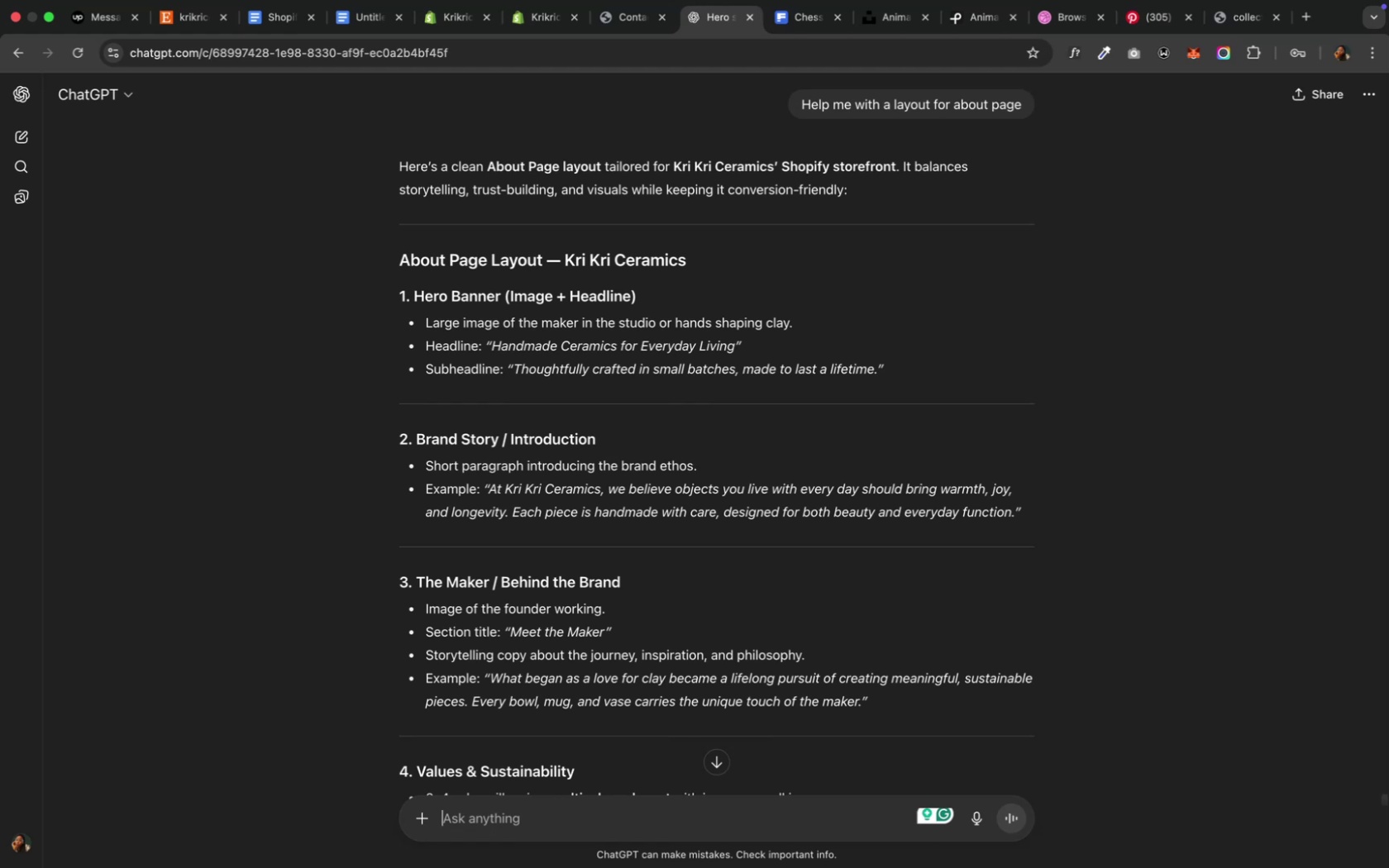 
wait(19.31)
 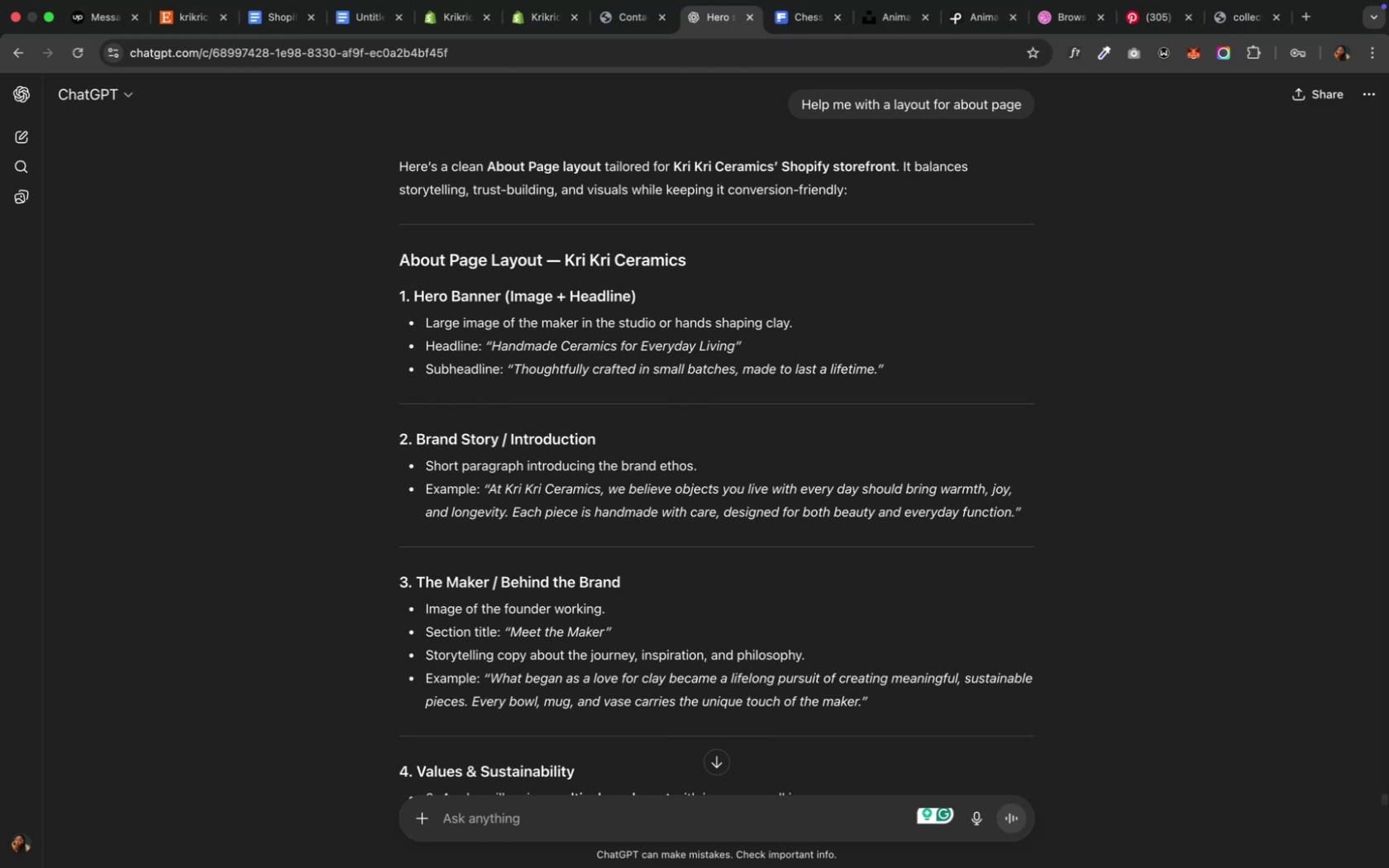 
type(Using the lay)
 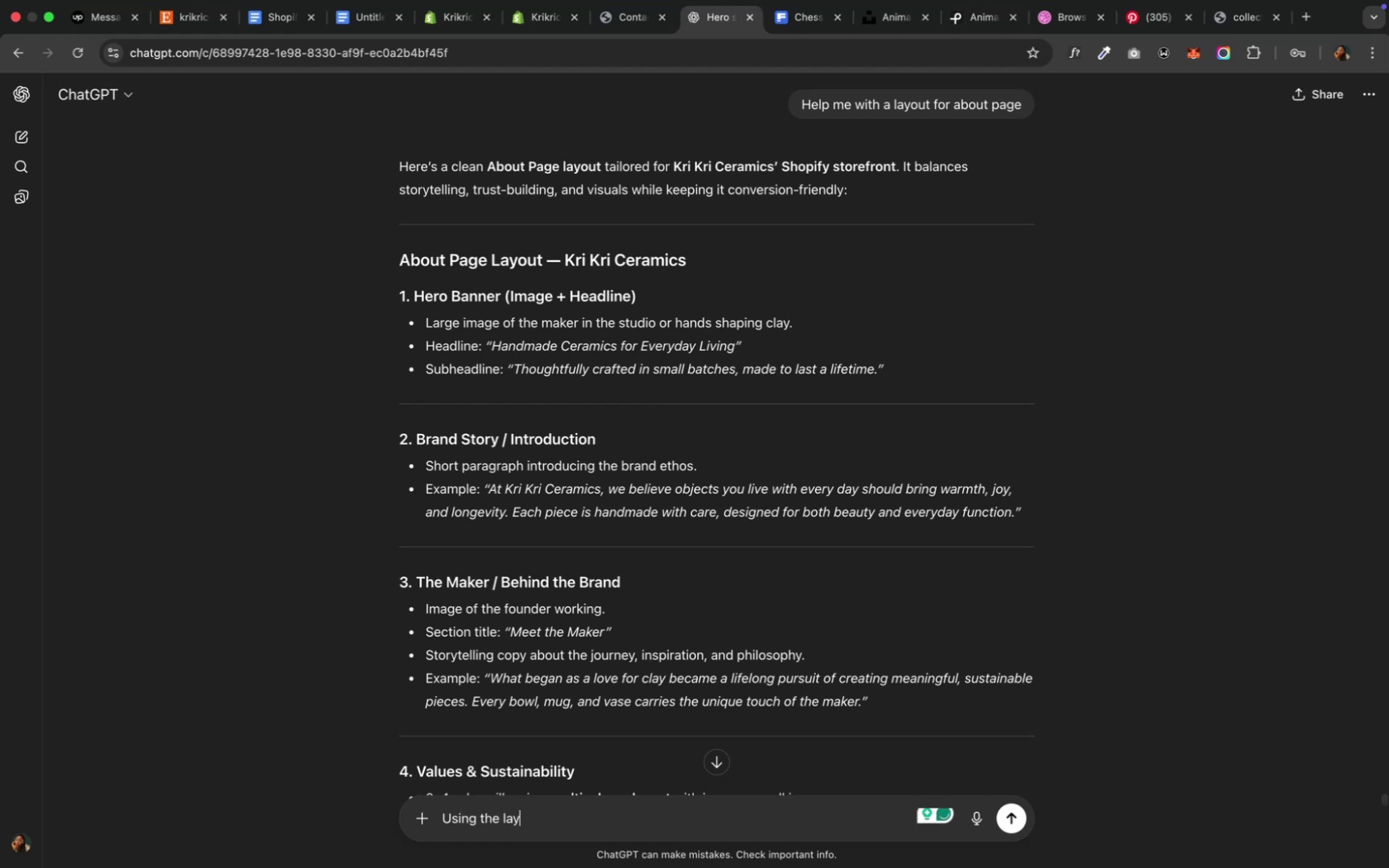 
type(out, help me with an ec)
key(Backspace)
type(xtensive p)
key(Backspace)
type(layout )
 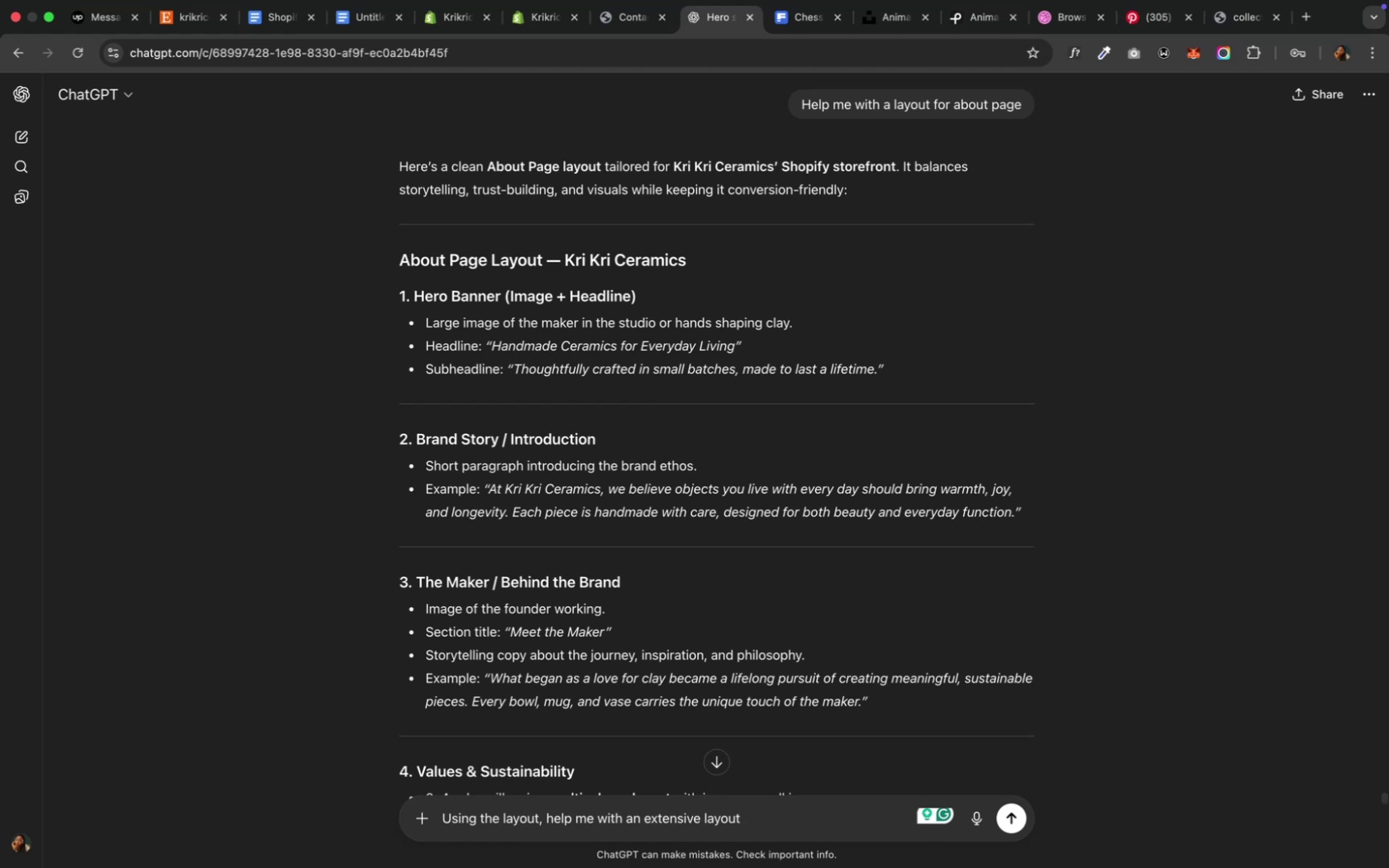 
wait(28.0)
 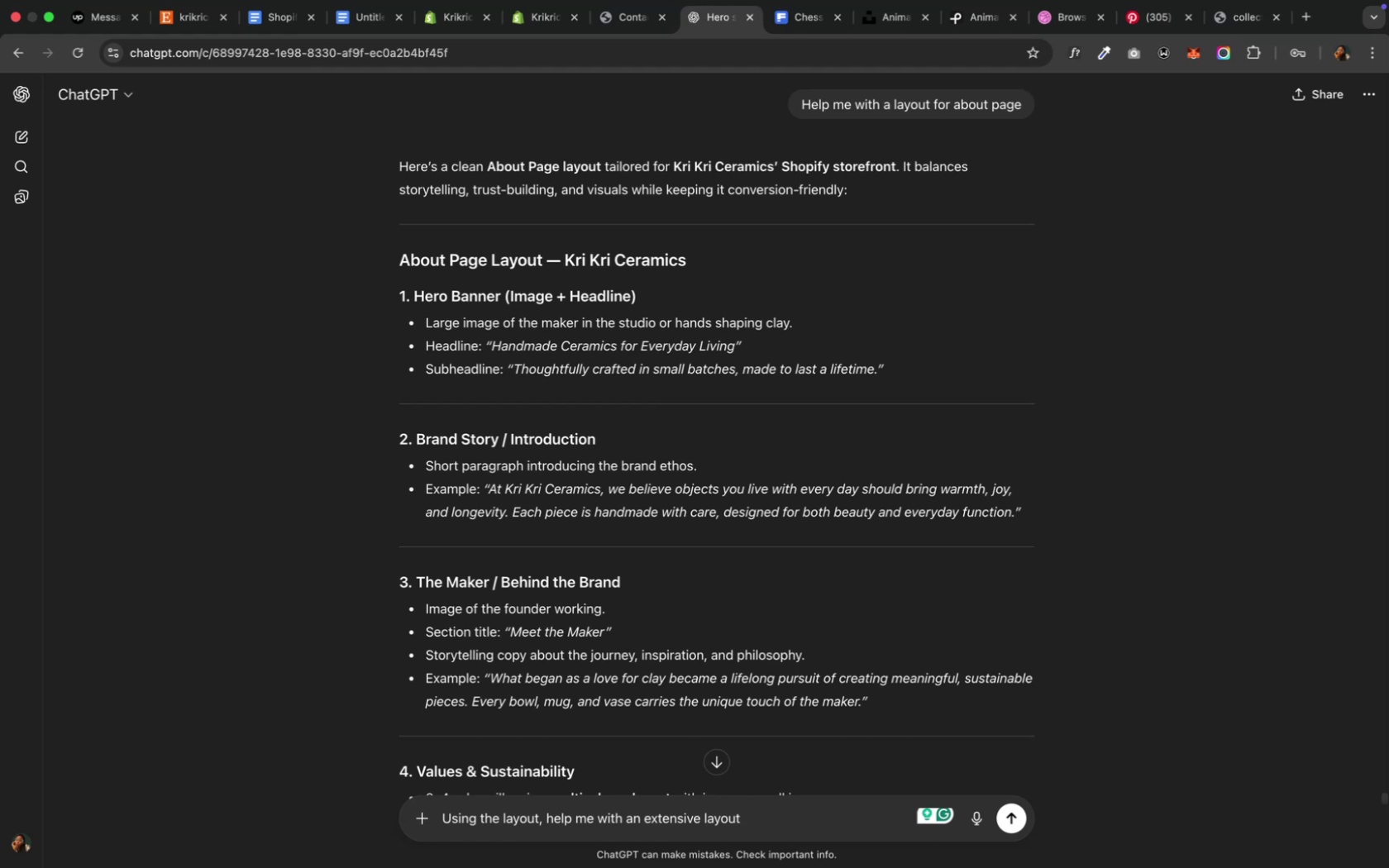 
hold_key(key=Backspace, duration=0.61)
 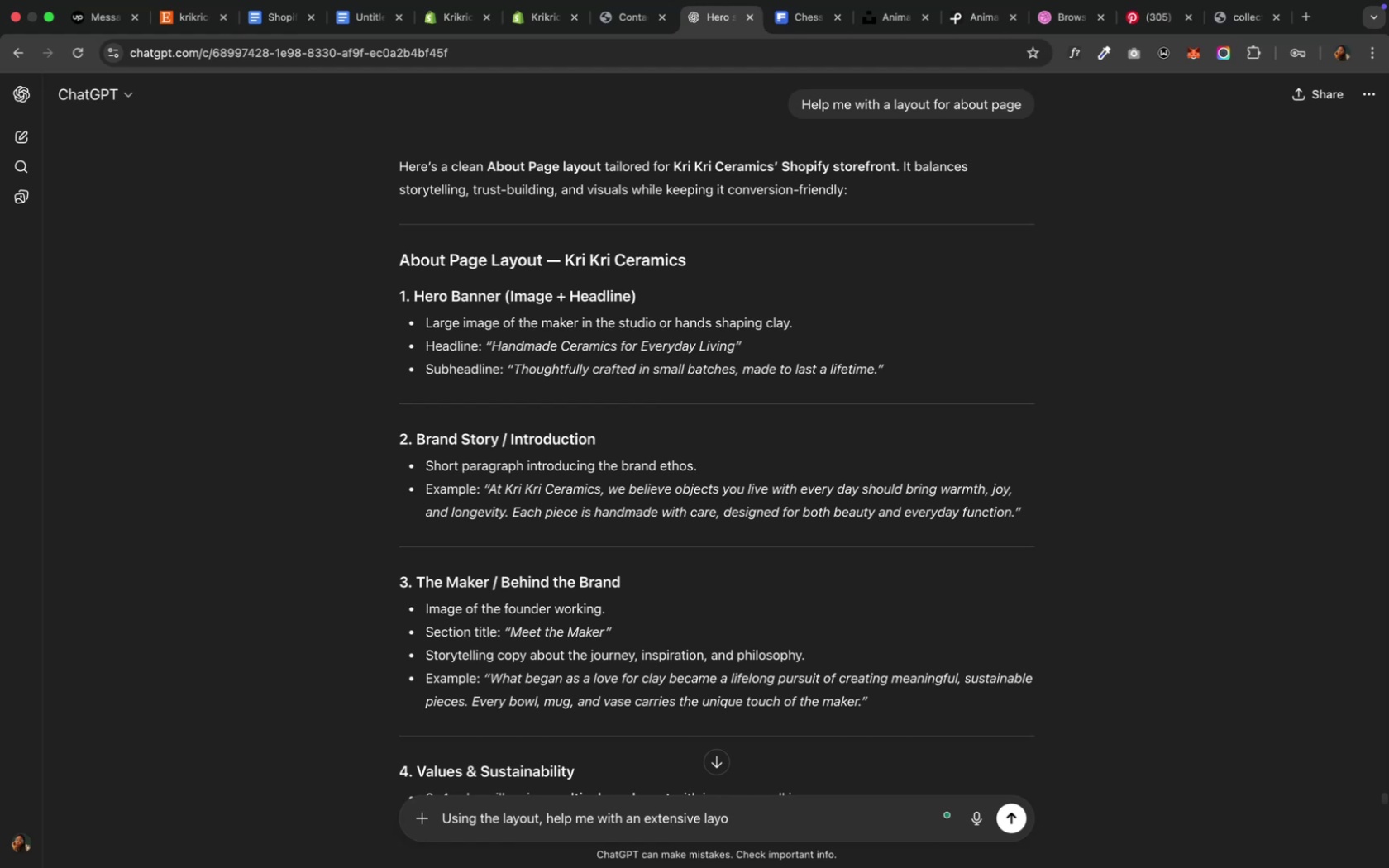 
key(Backspace)
key(Backspace)
key(Backspace)
key(Backspace)
type(conntent using the layout)
 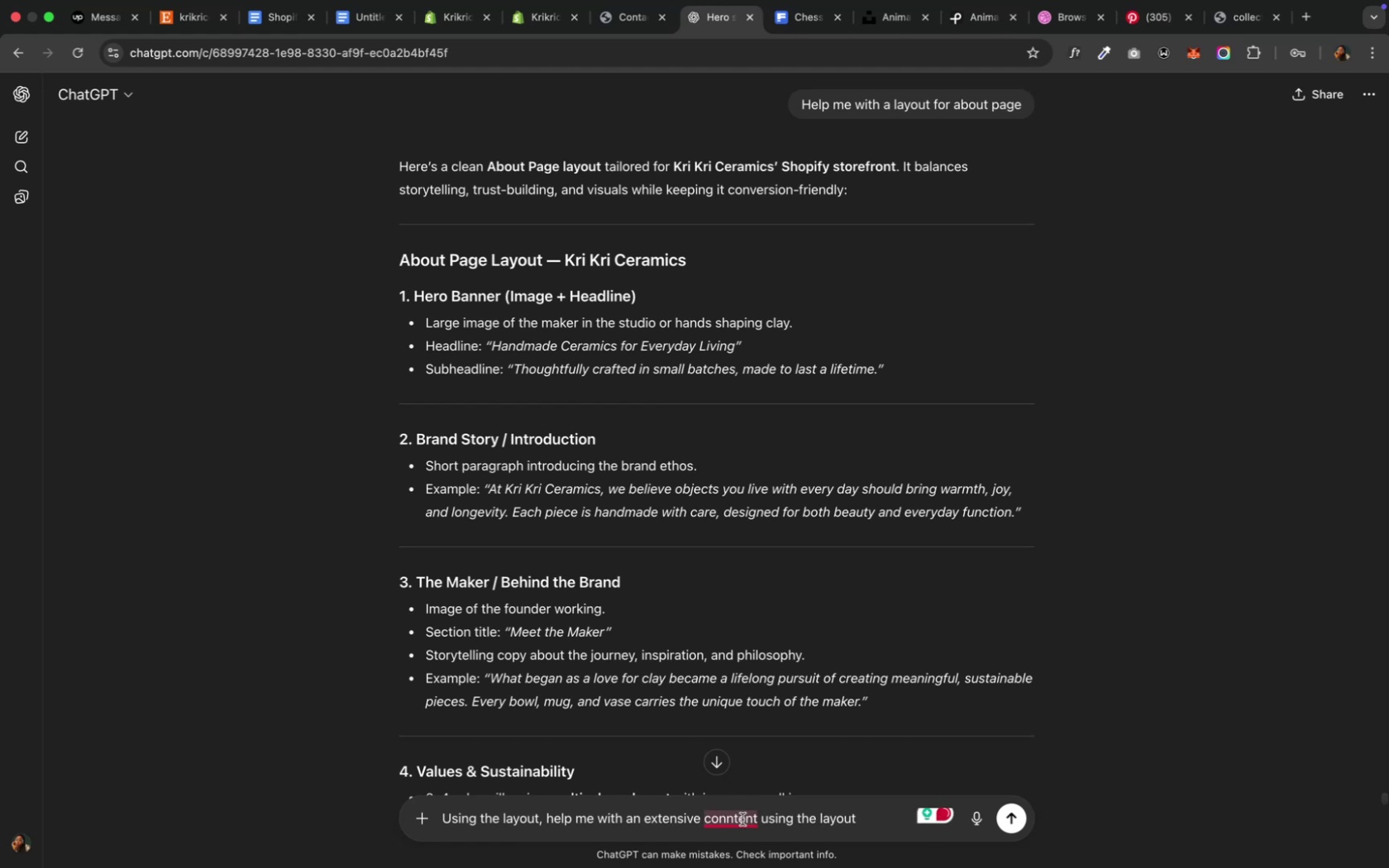 
wait(5.15)
 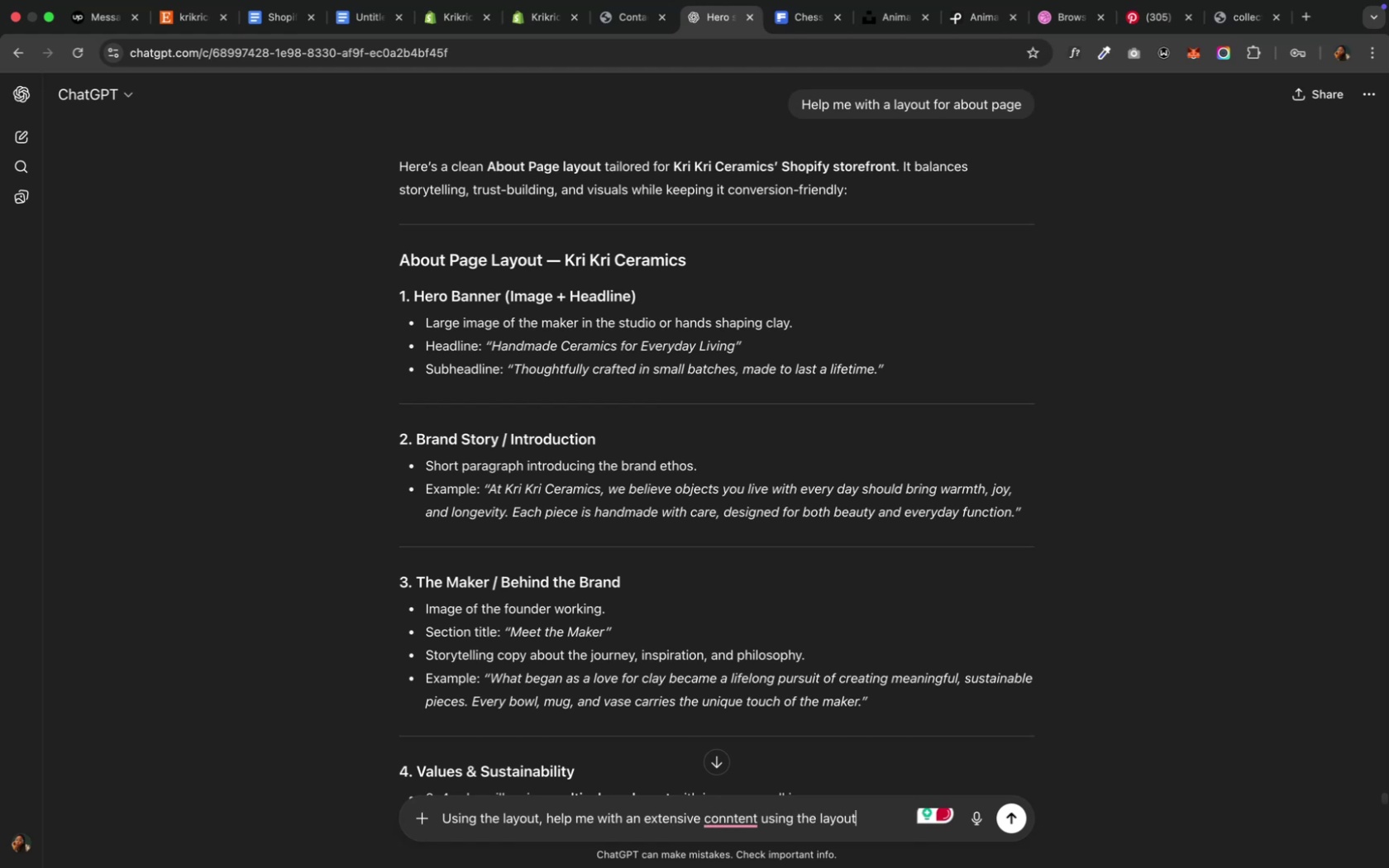 
left_click([760, 696])
 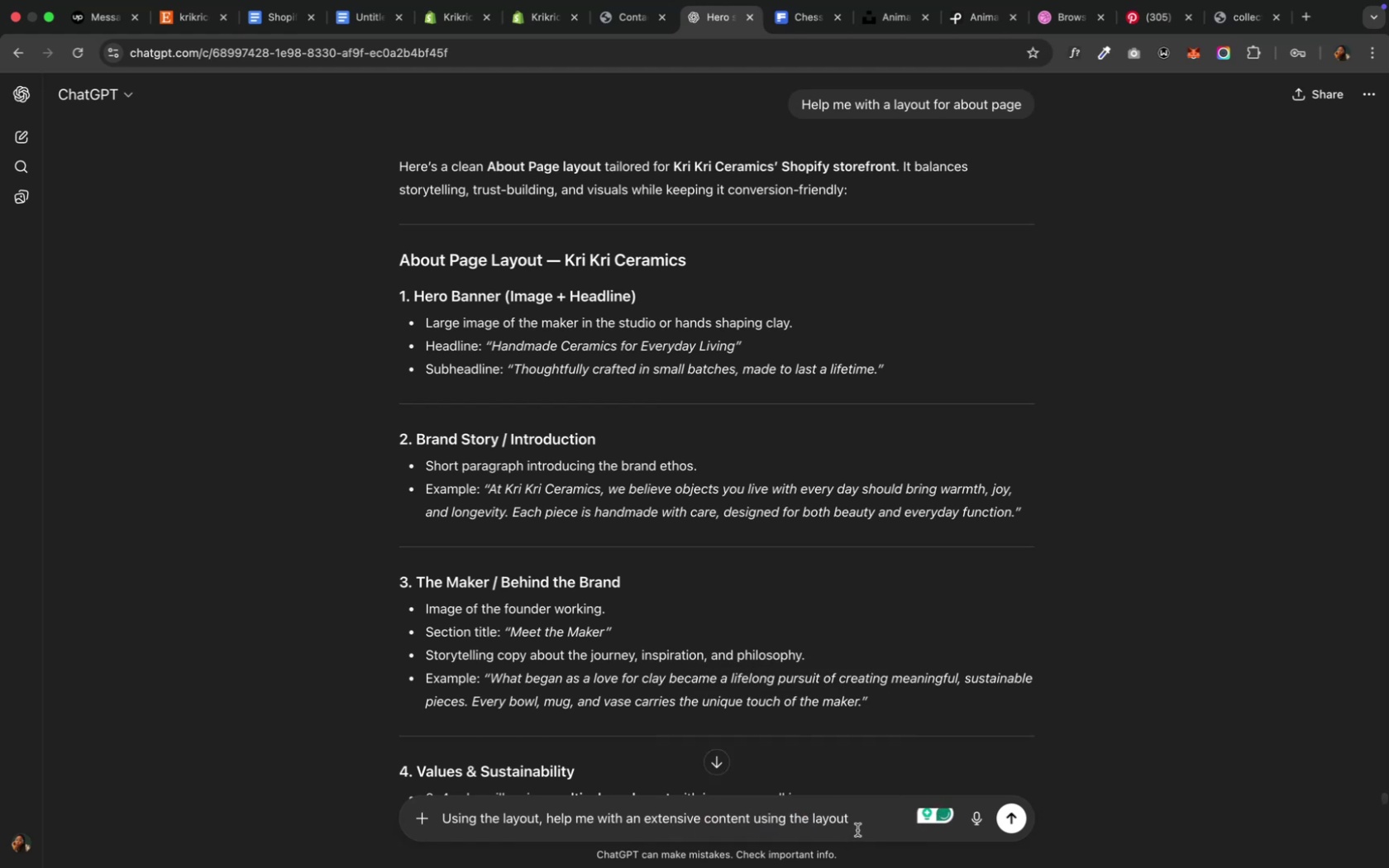 
left_click([859, 827])
 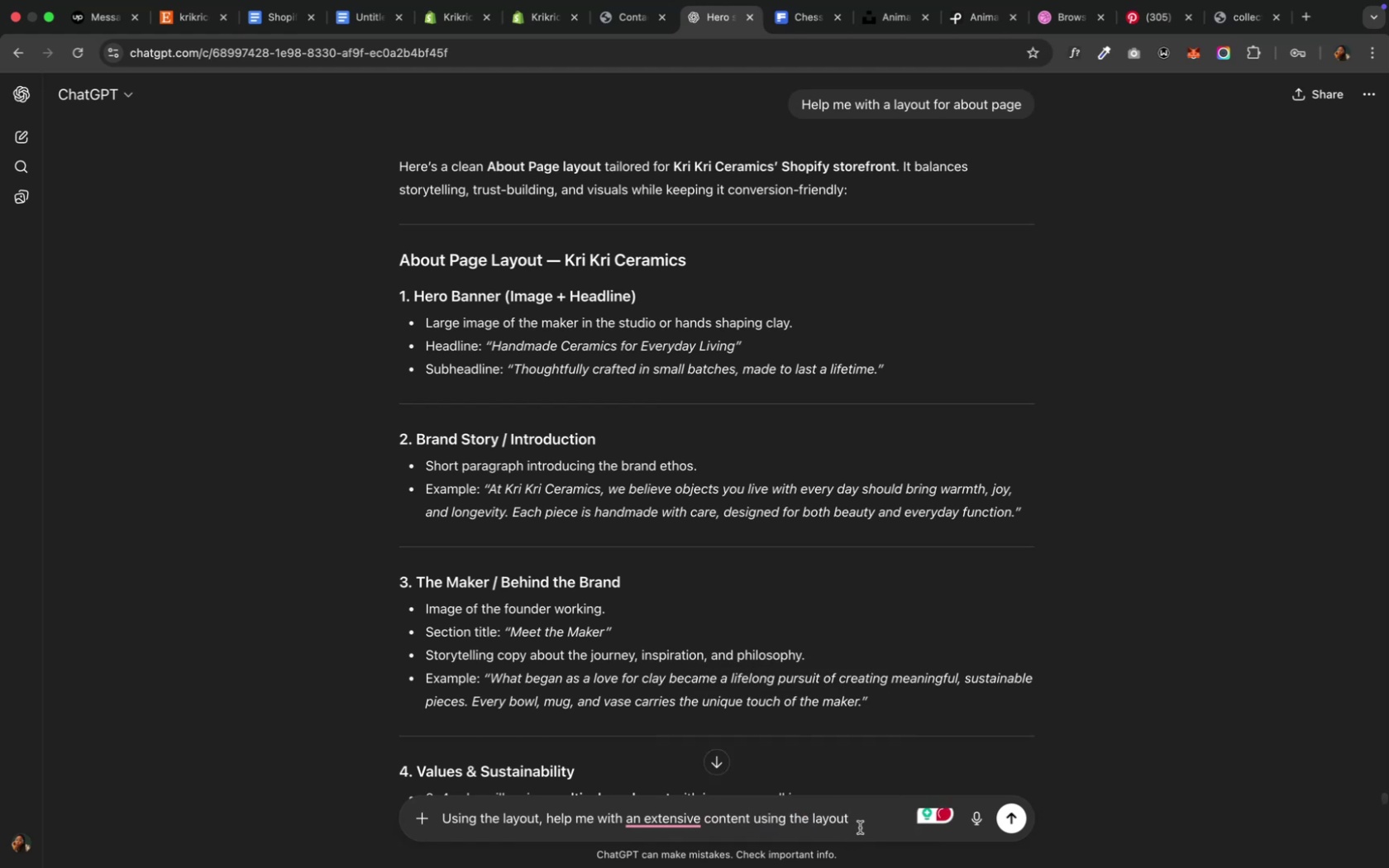 
type( above)
 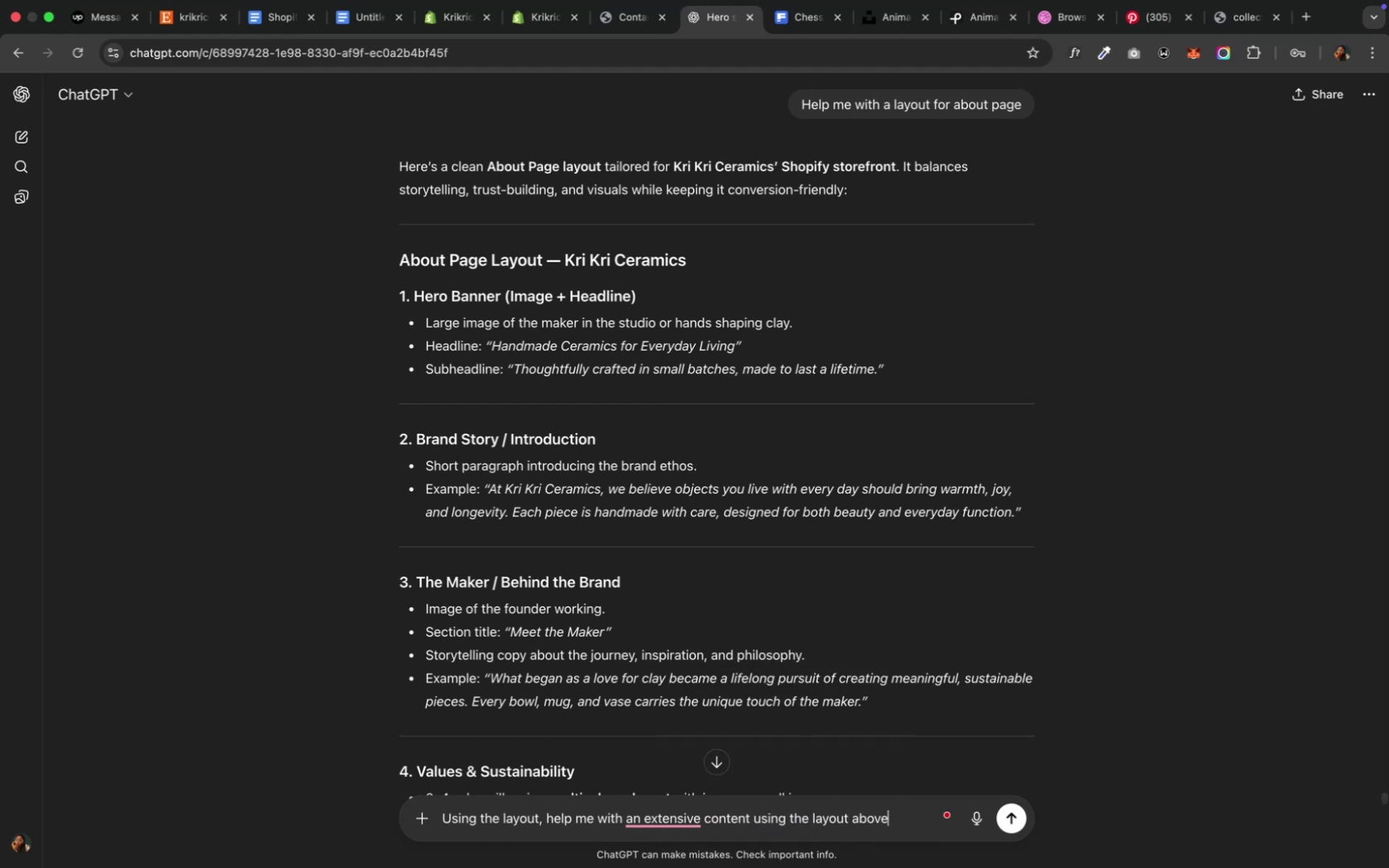 
key(Enter)
 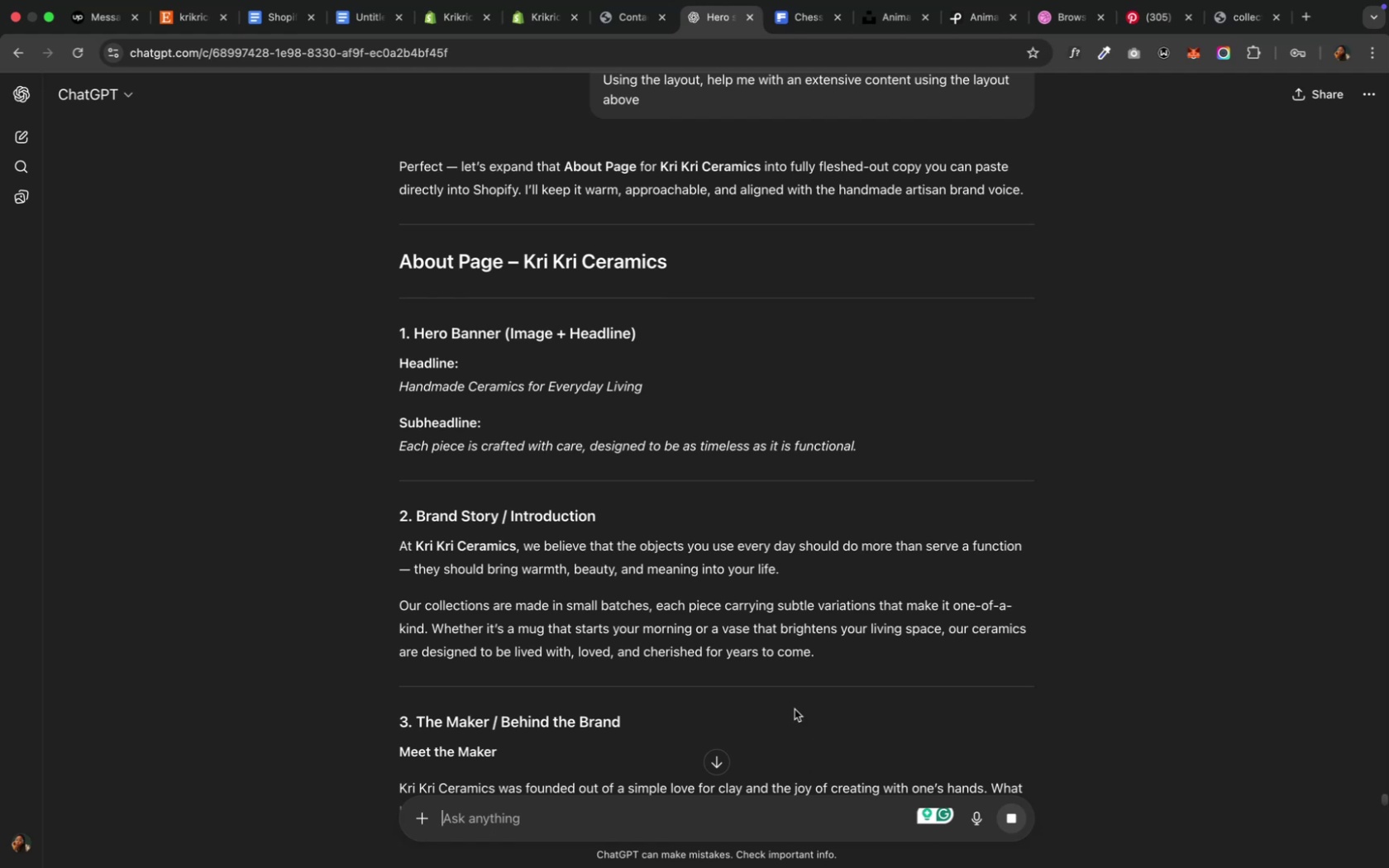 
wait(20.03)
 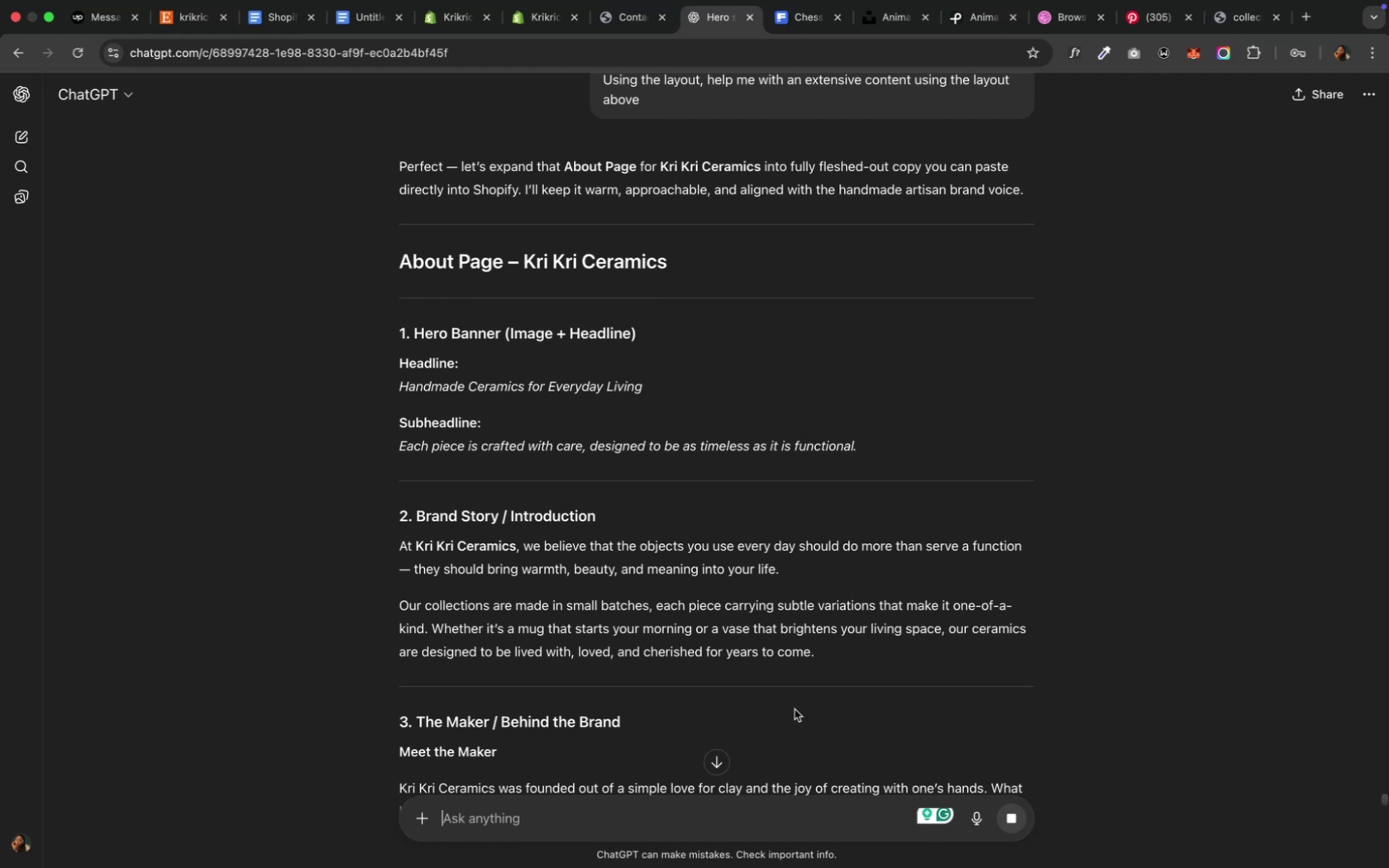 
scroll: coordinate [881, 690], scroll_direction: down, amount: 18.0
 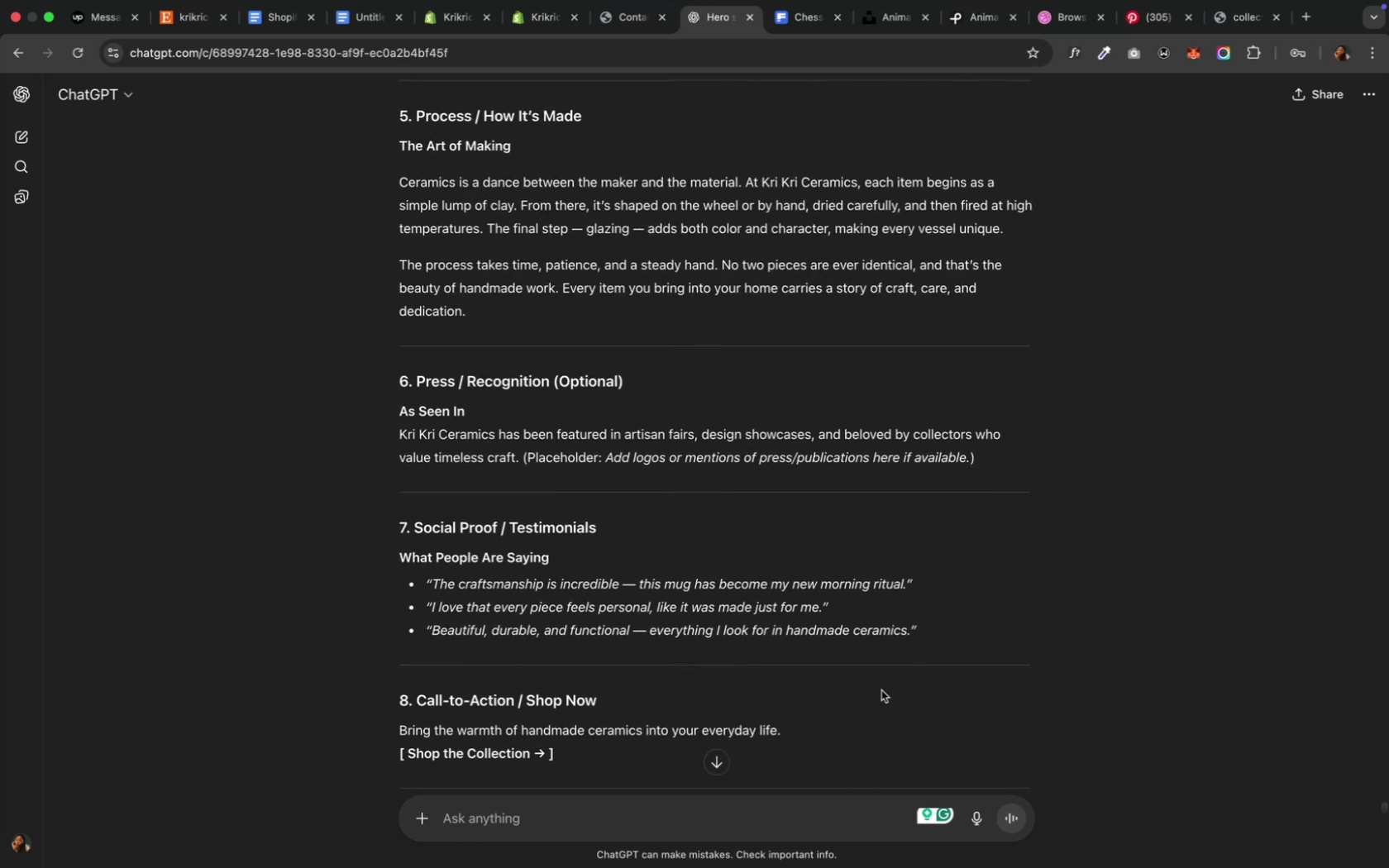 
type(Some section )
key(Backspace)
type(s are really wordy, help make it more balanced )
 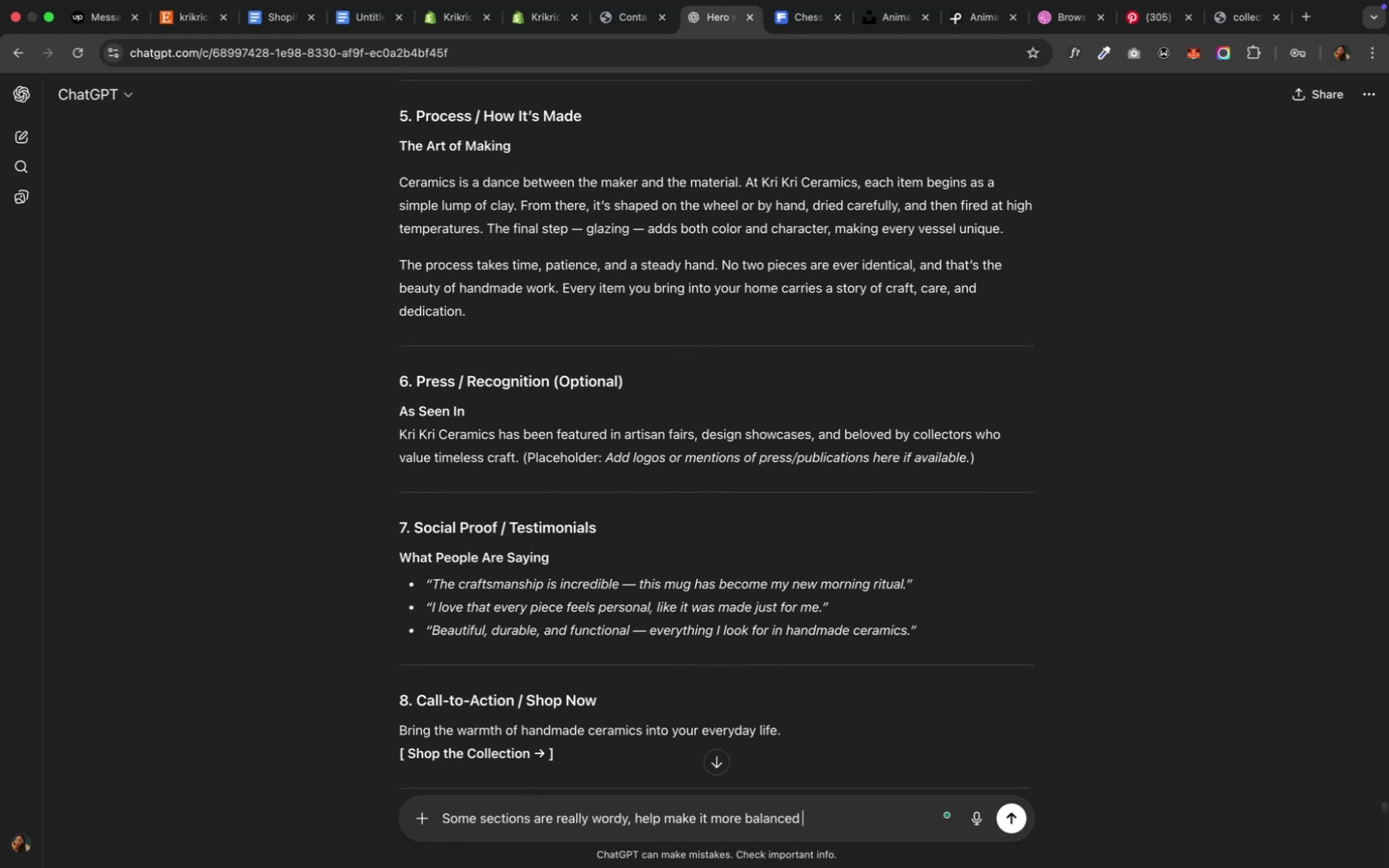 
key(Enter)
 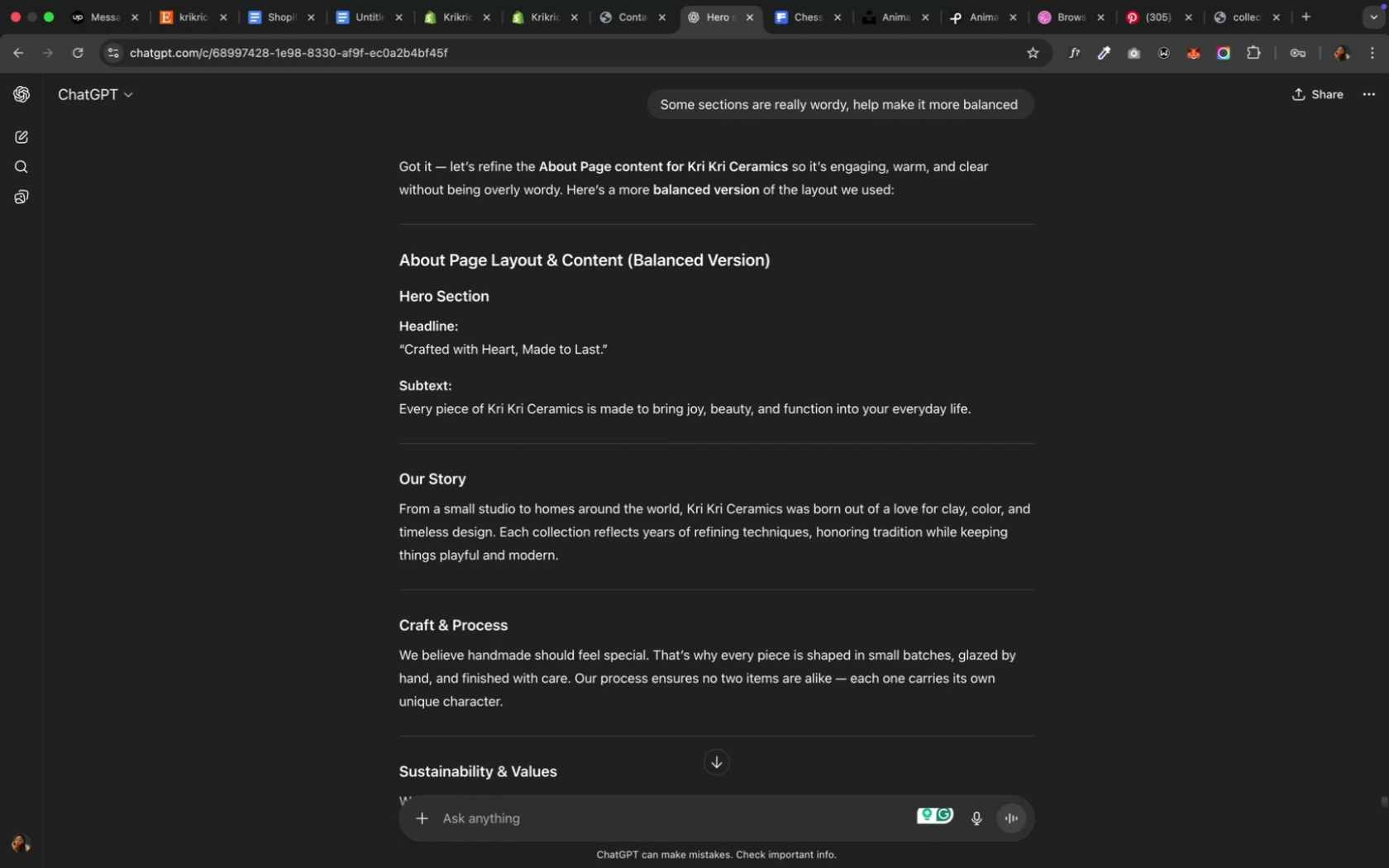 
wait(18.88)
 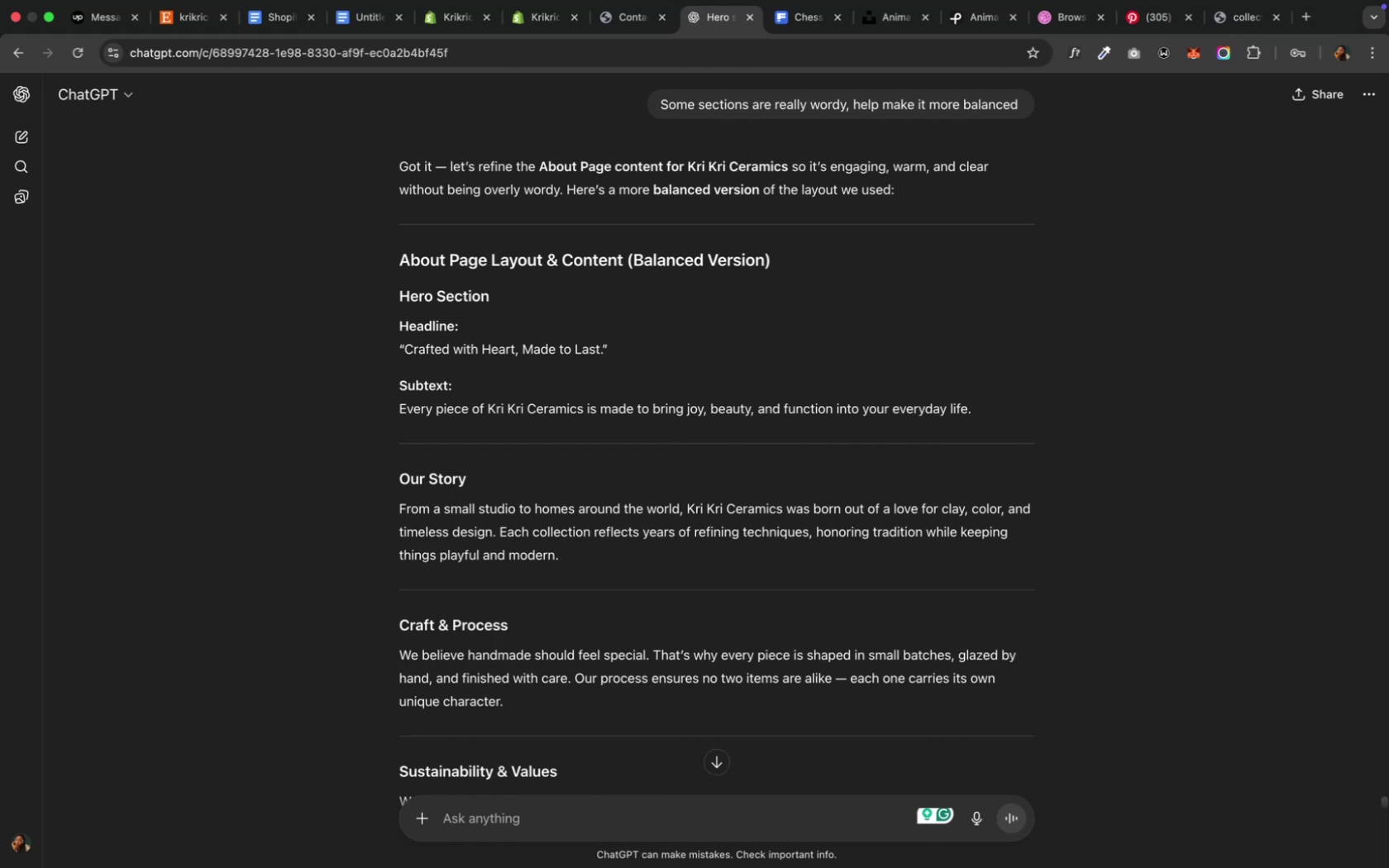 
scroll: coordinate [779, 637], scroll_direction: down, amount: 22.0
 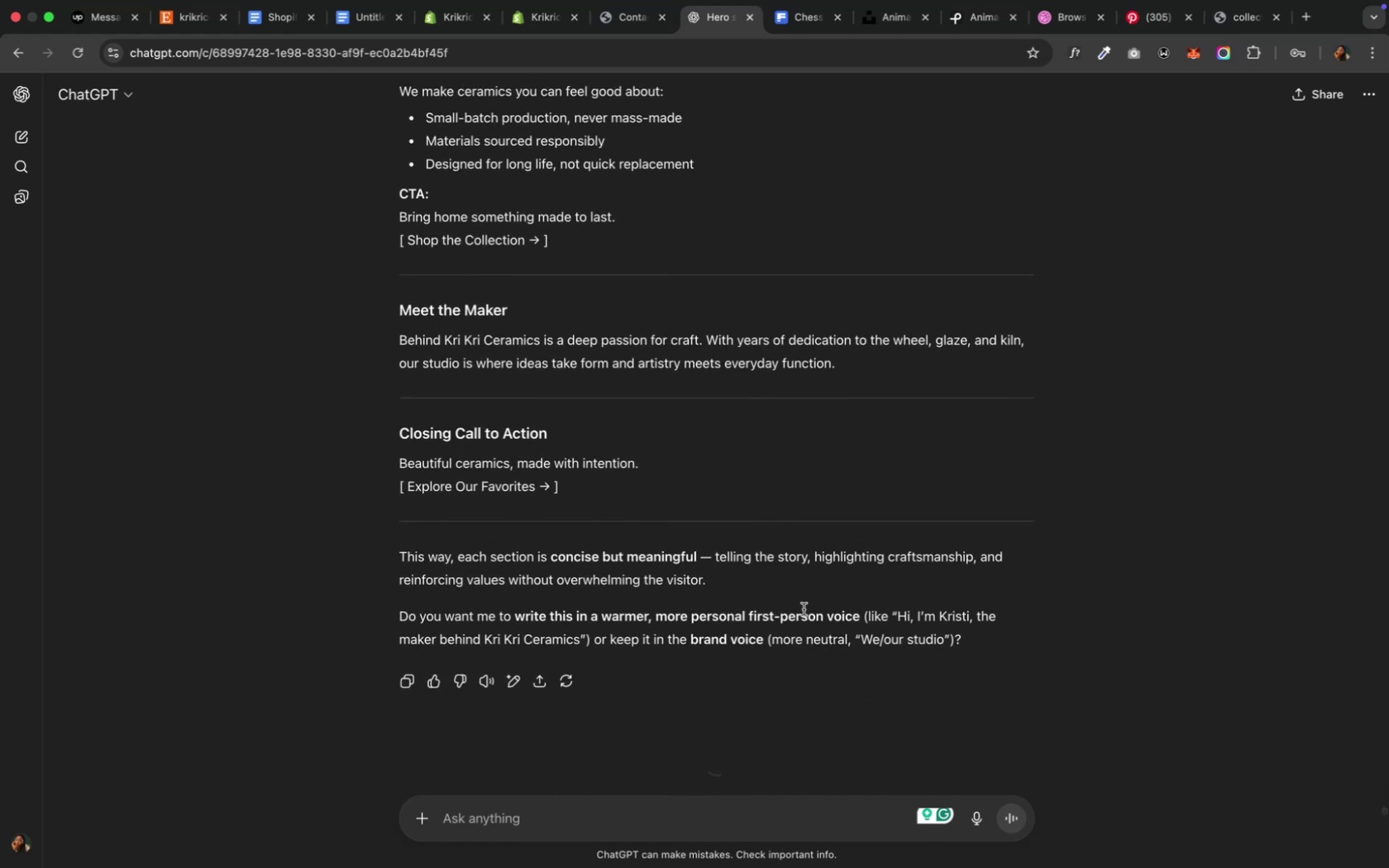 
wait(5.38)
 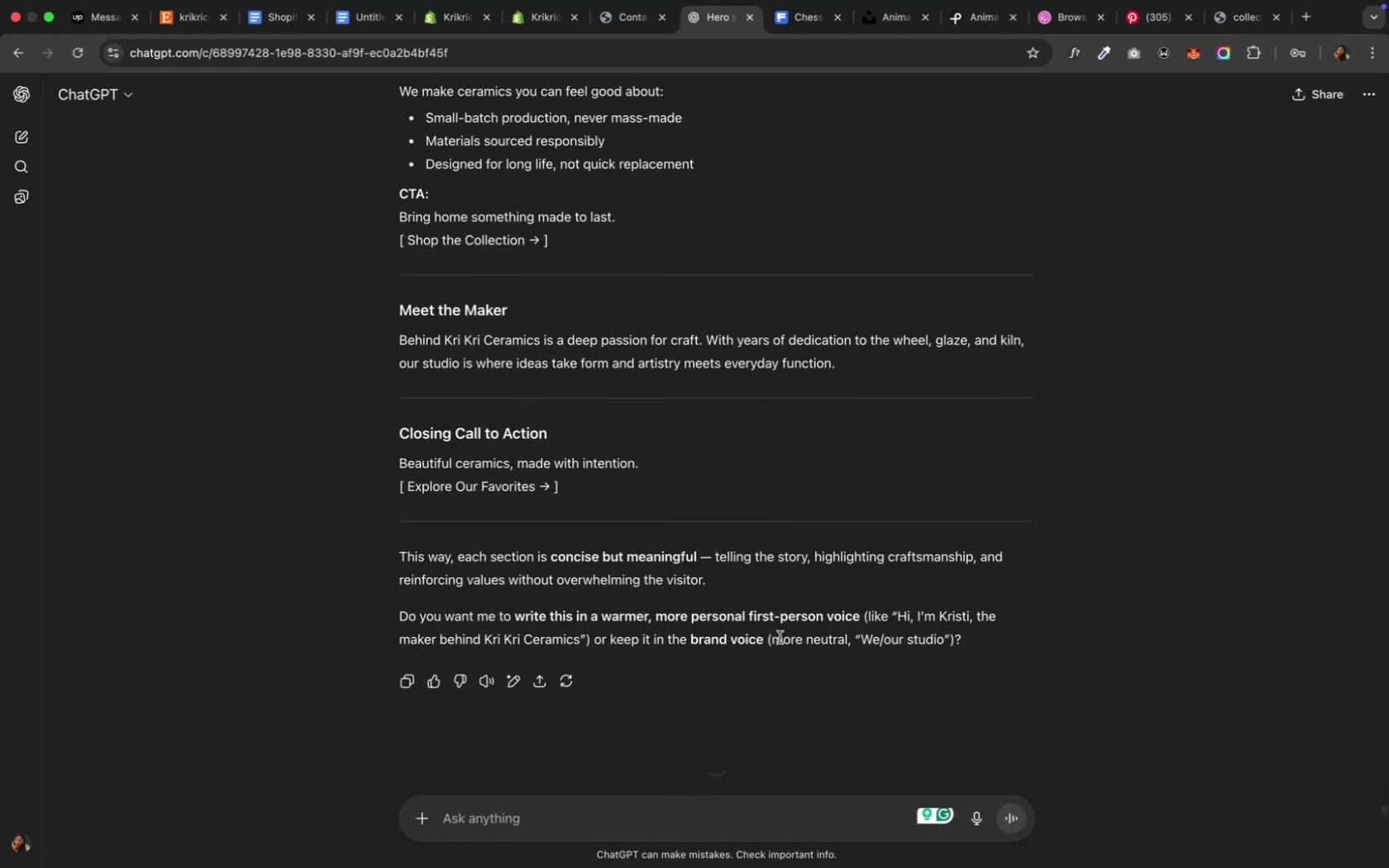 
scroll: coordinate [575, 500], scroll_direction: up, amount: 8.0
 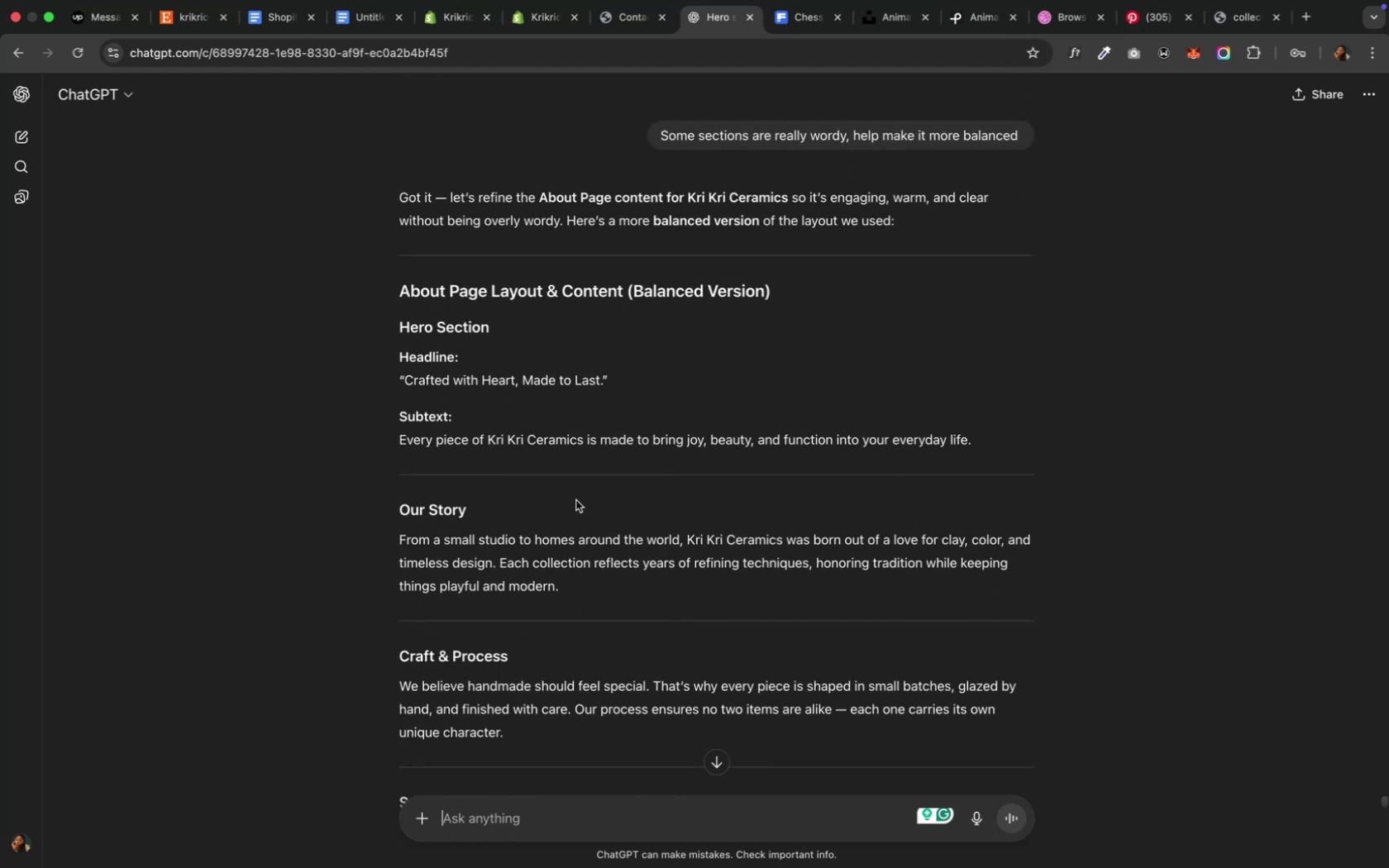 
wait(8.3)
 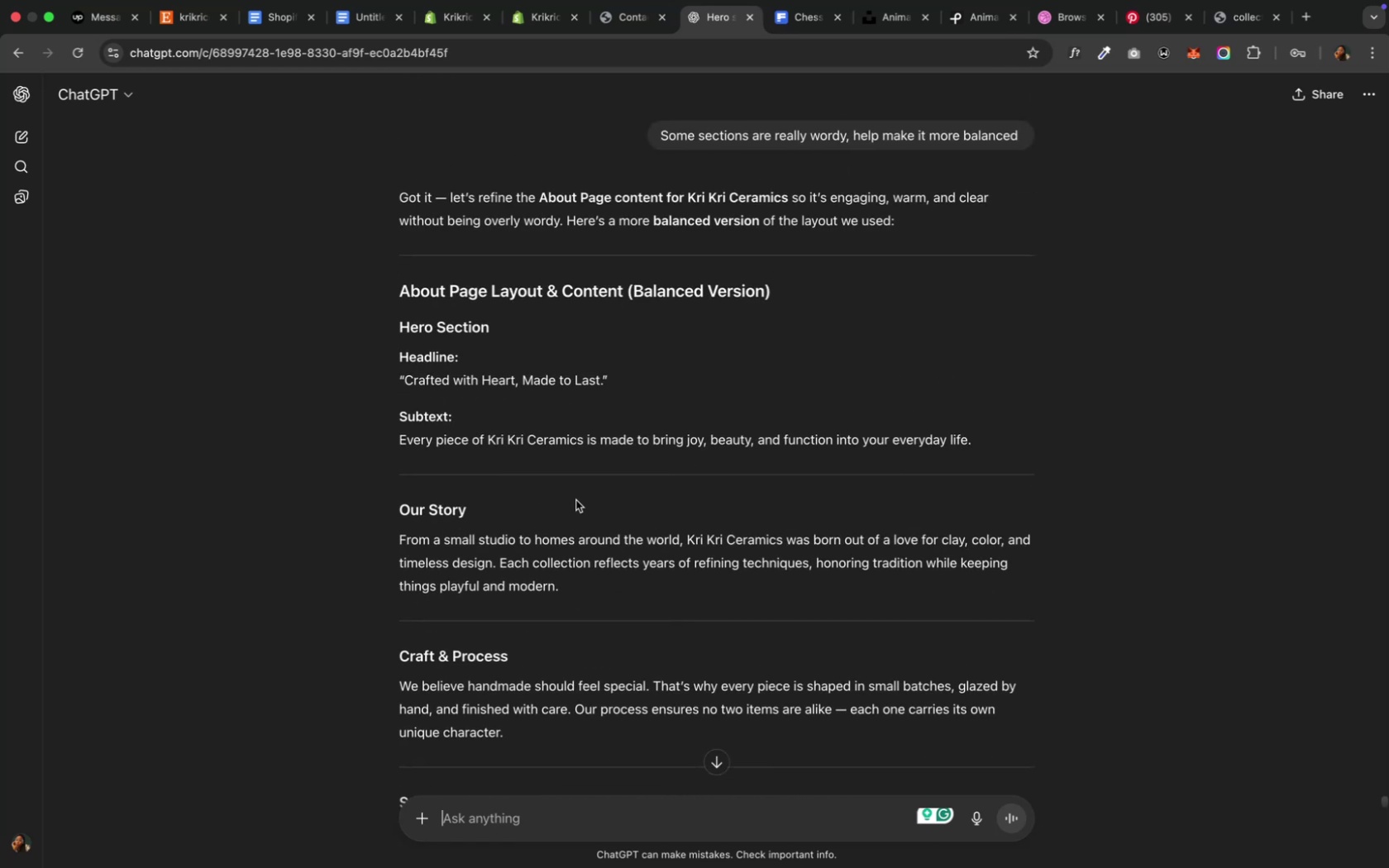 
scroll: coordinate [704, 632], scroll_direction: down, amount: 8.0
 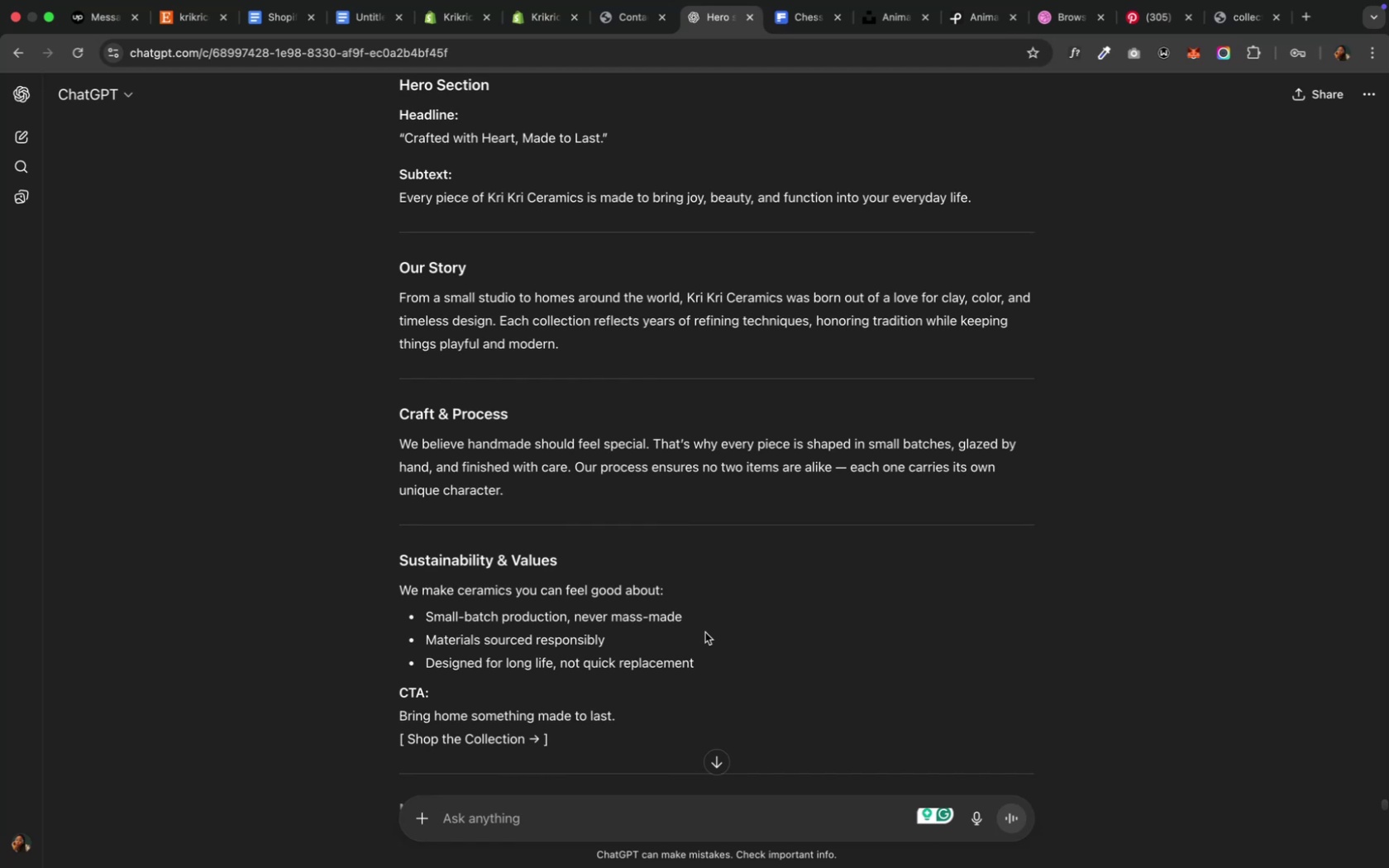 
scroll: coordinate [704, 632], scroll_direction: up, amount: 14.0
 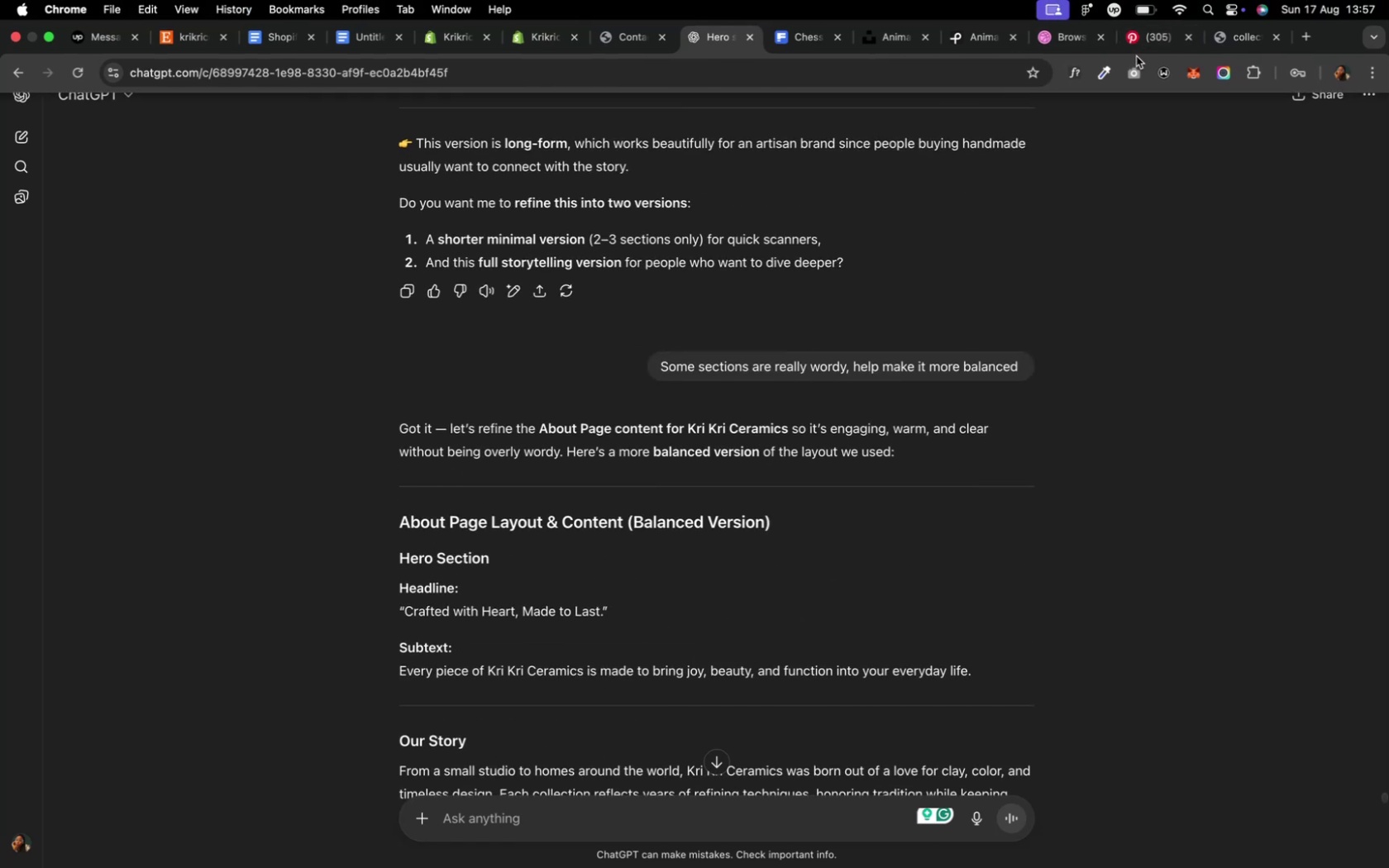 
left_click([1136, 50])
 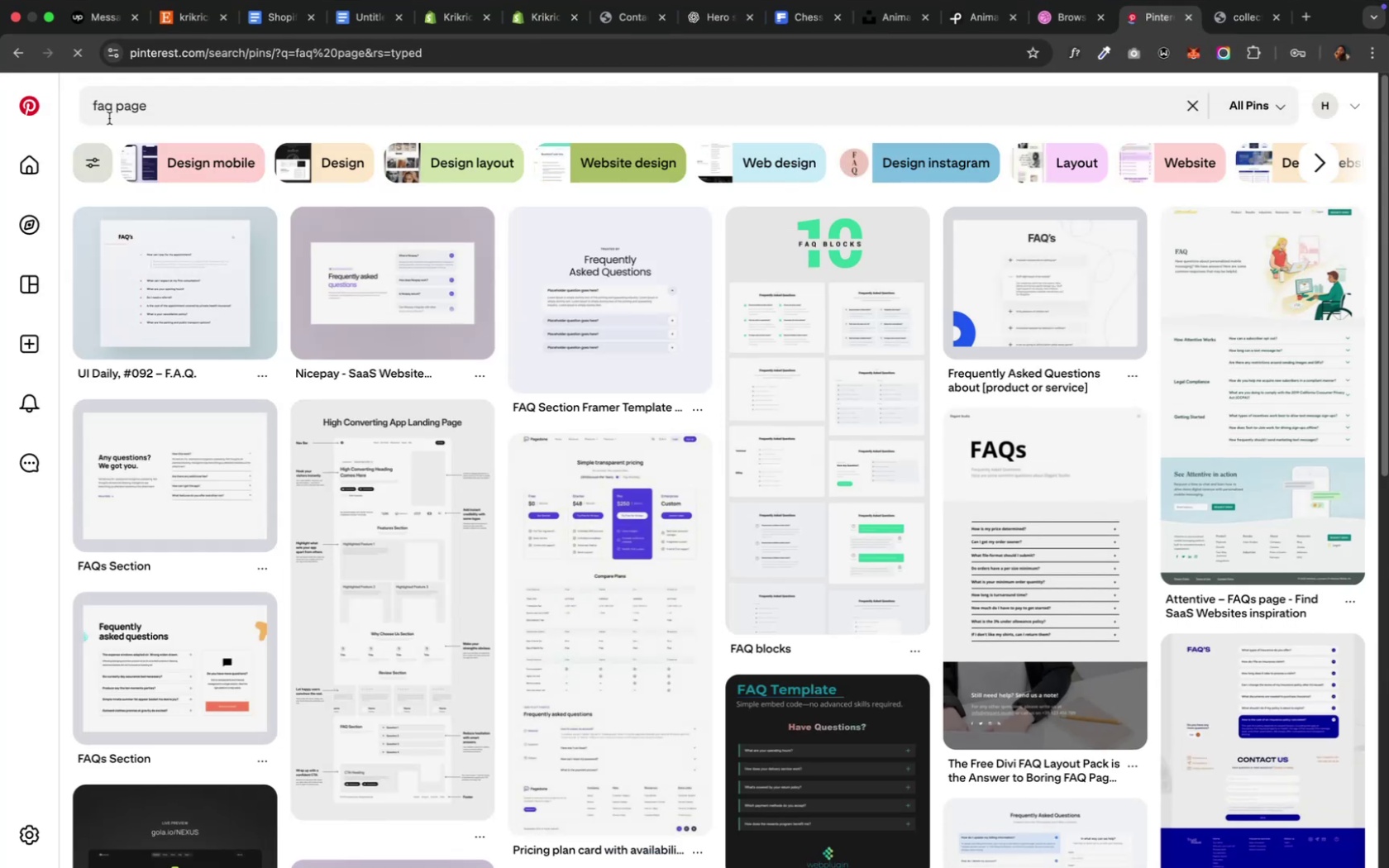 
double_click([102, 106])
 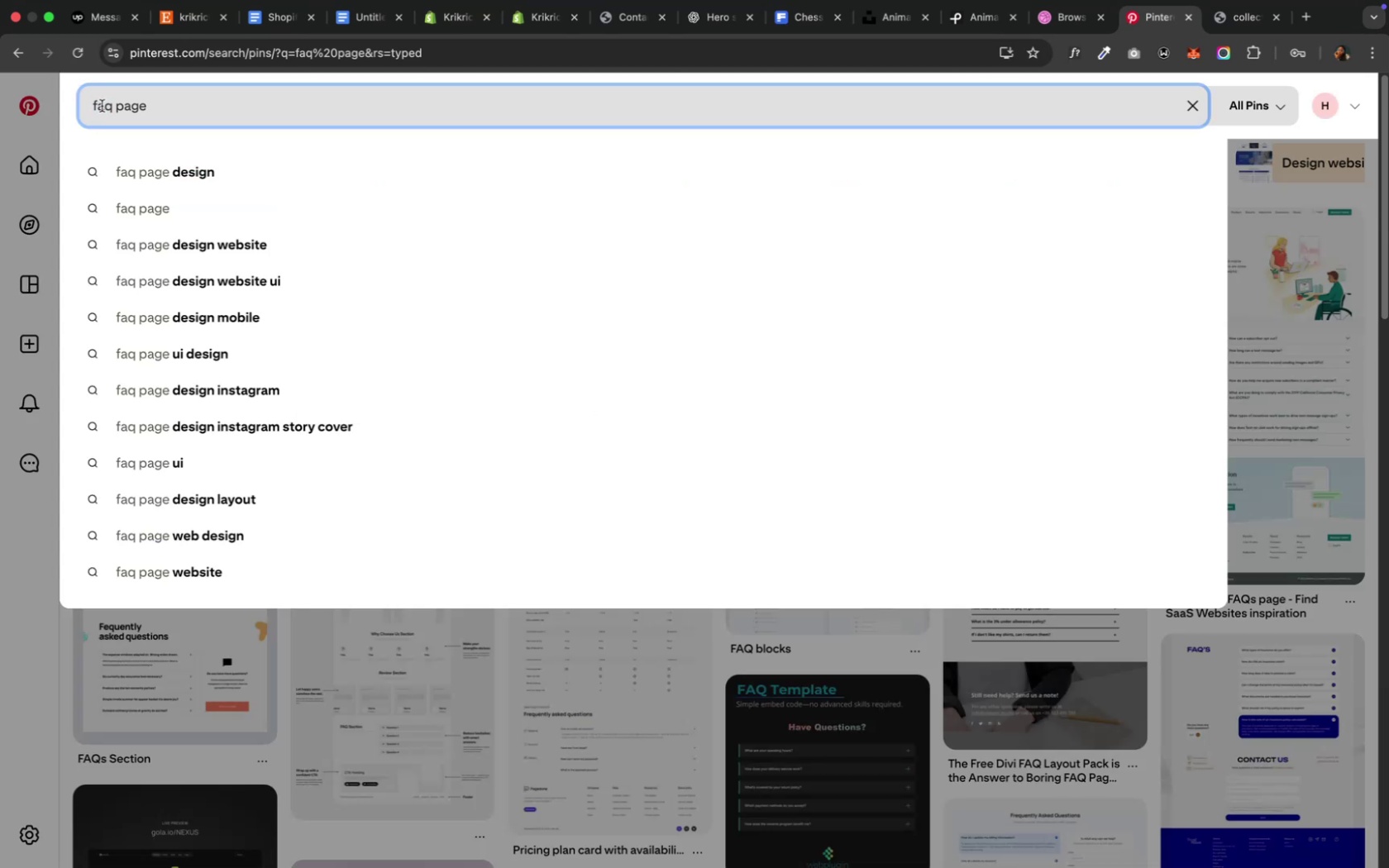 
type(about)
 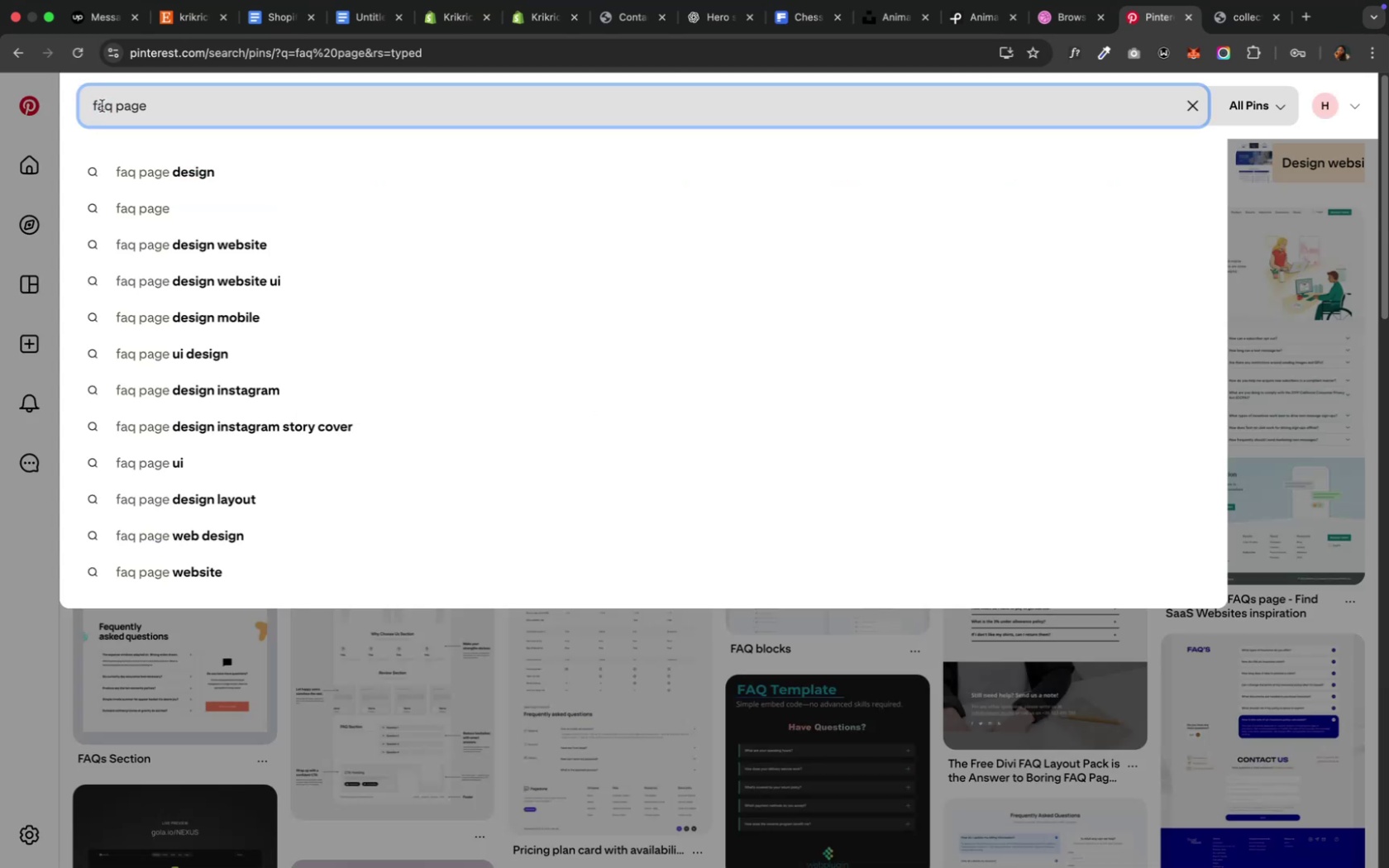 
key(Enter)
 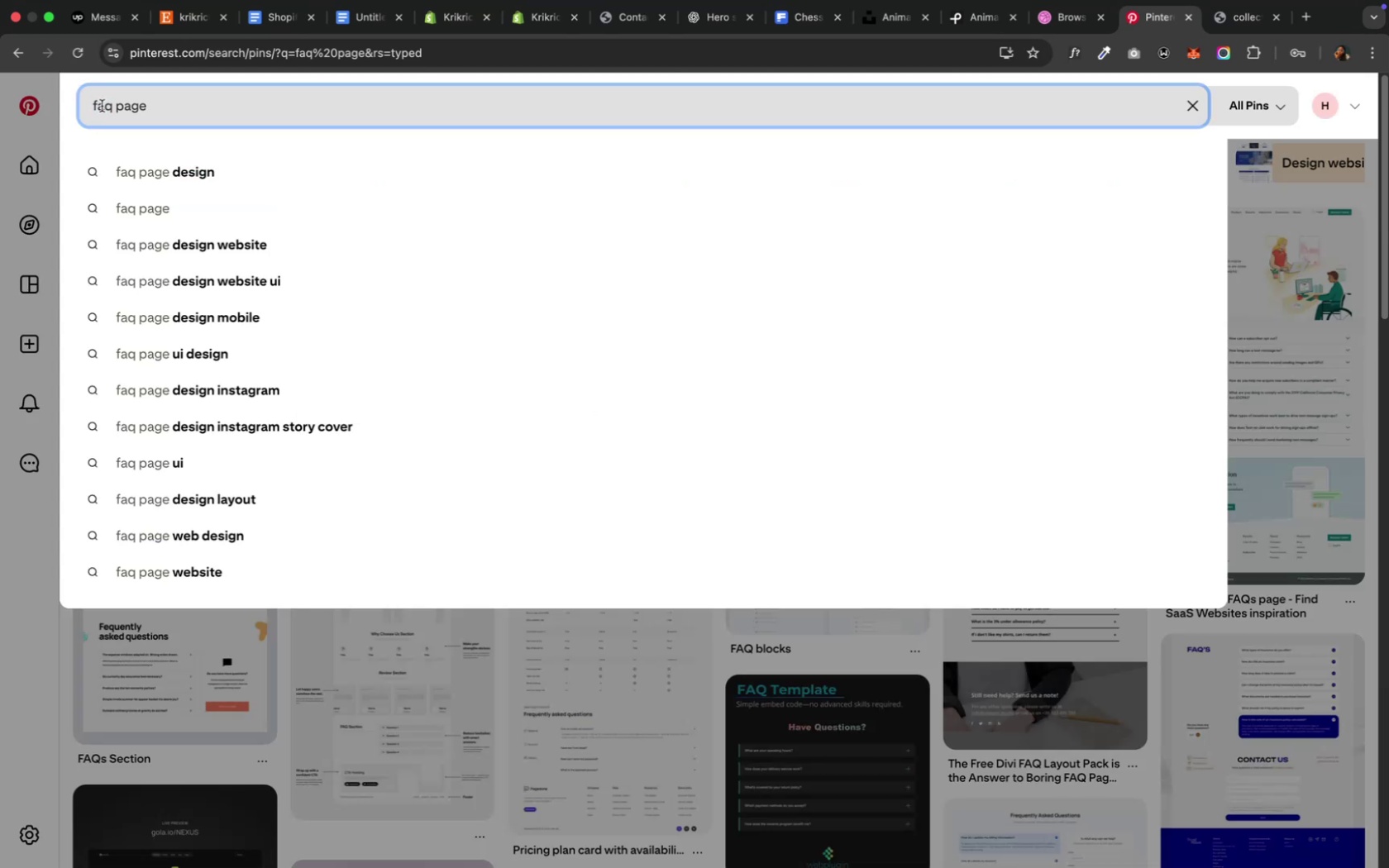 
double_click([102, 106])
 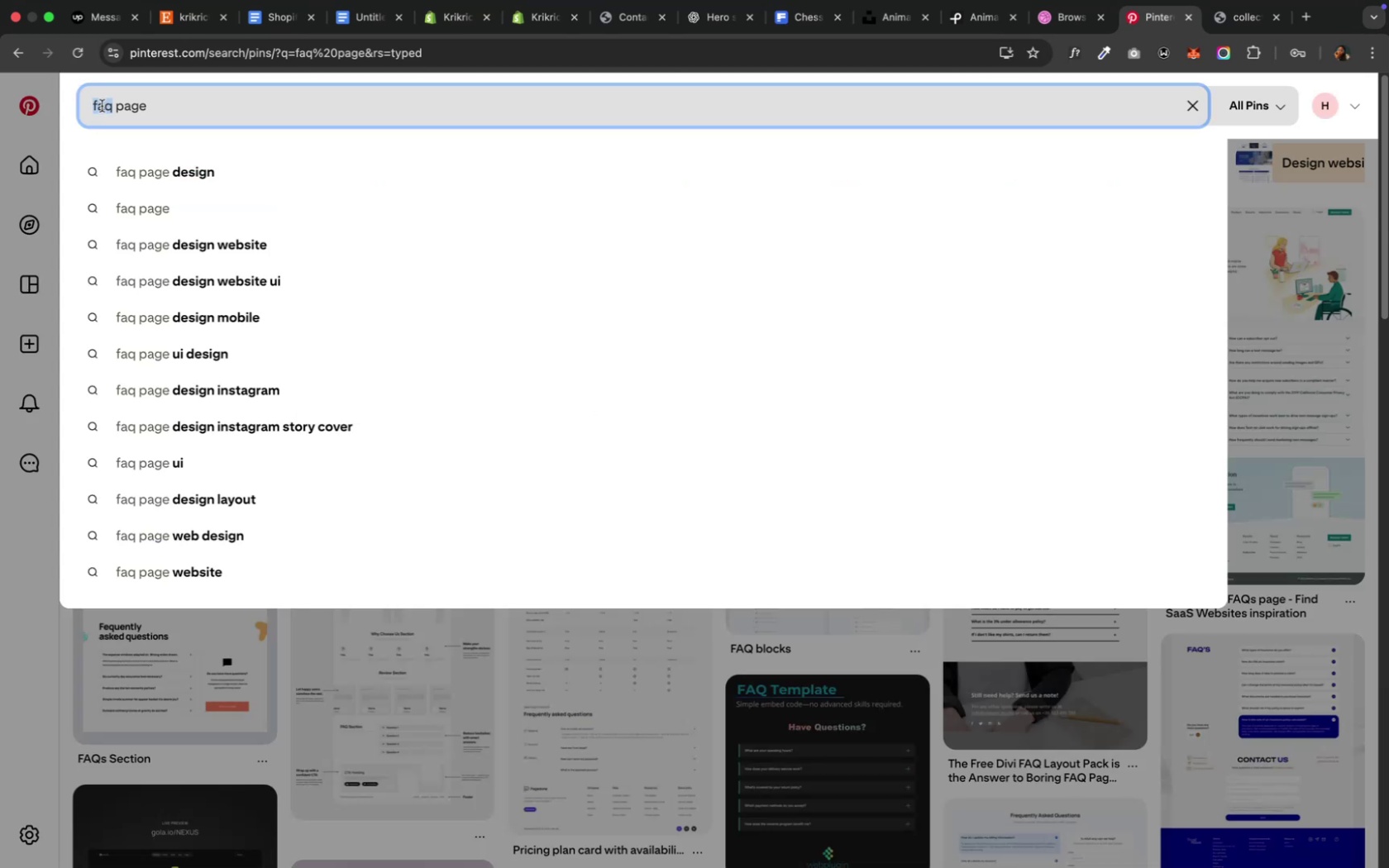 
type(about)
 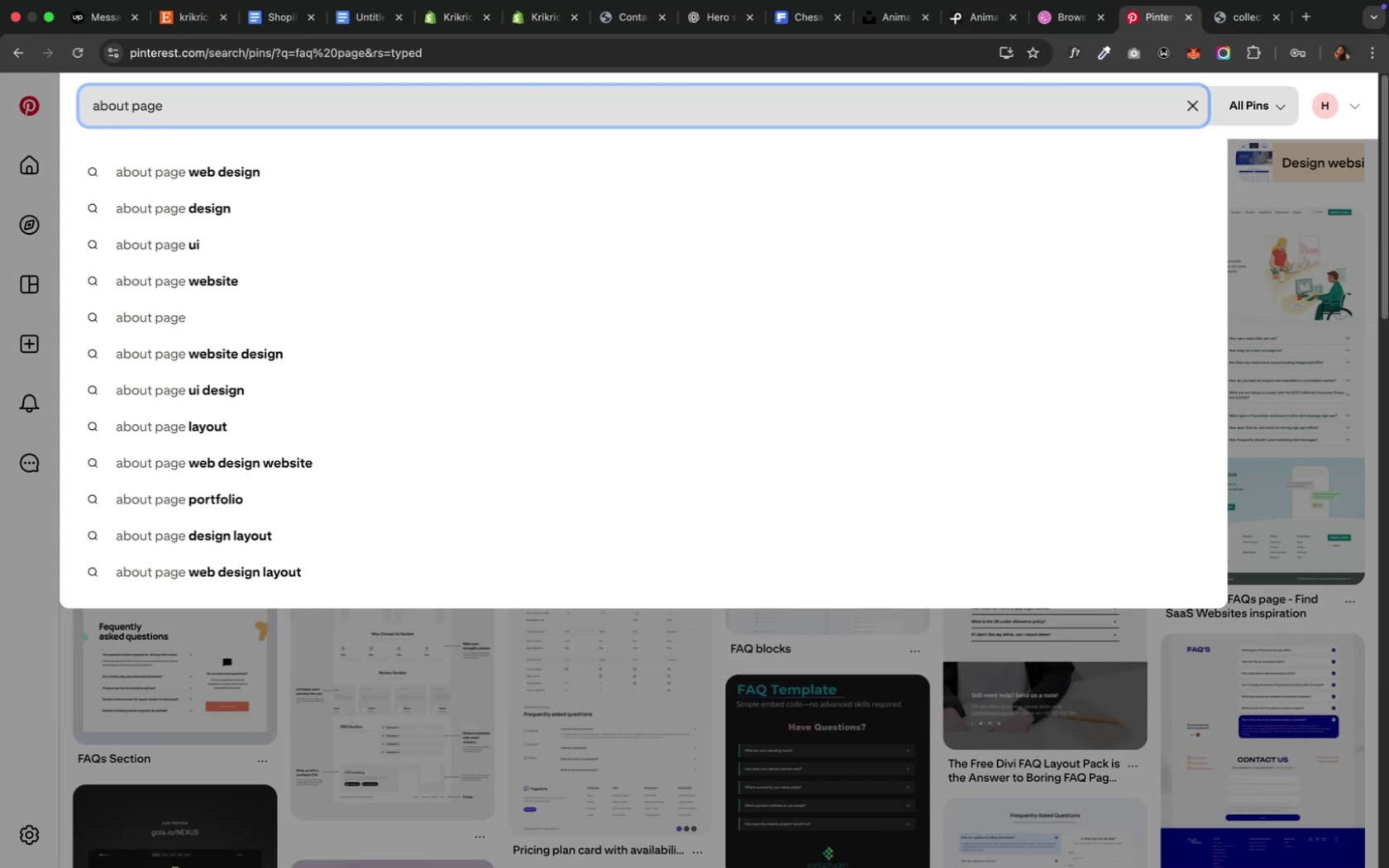 
key(Enter)
 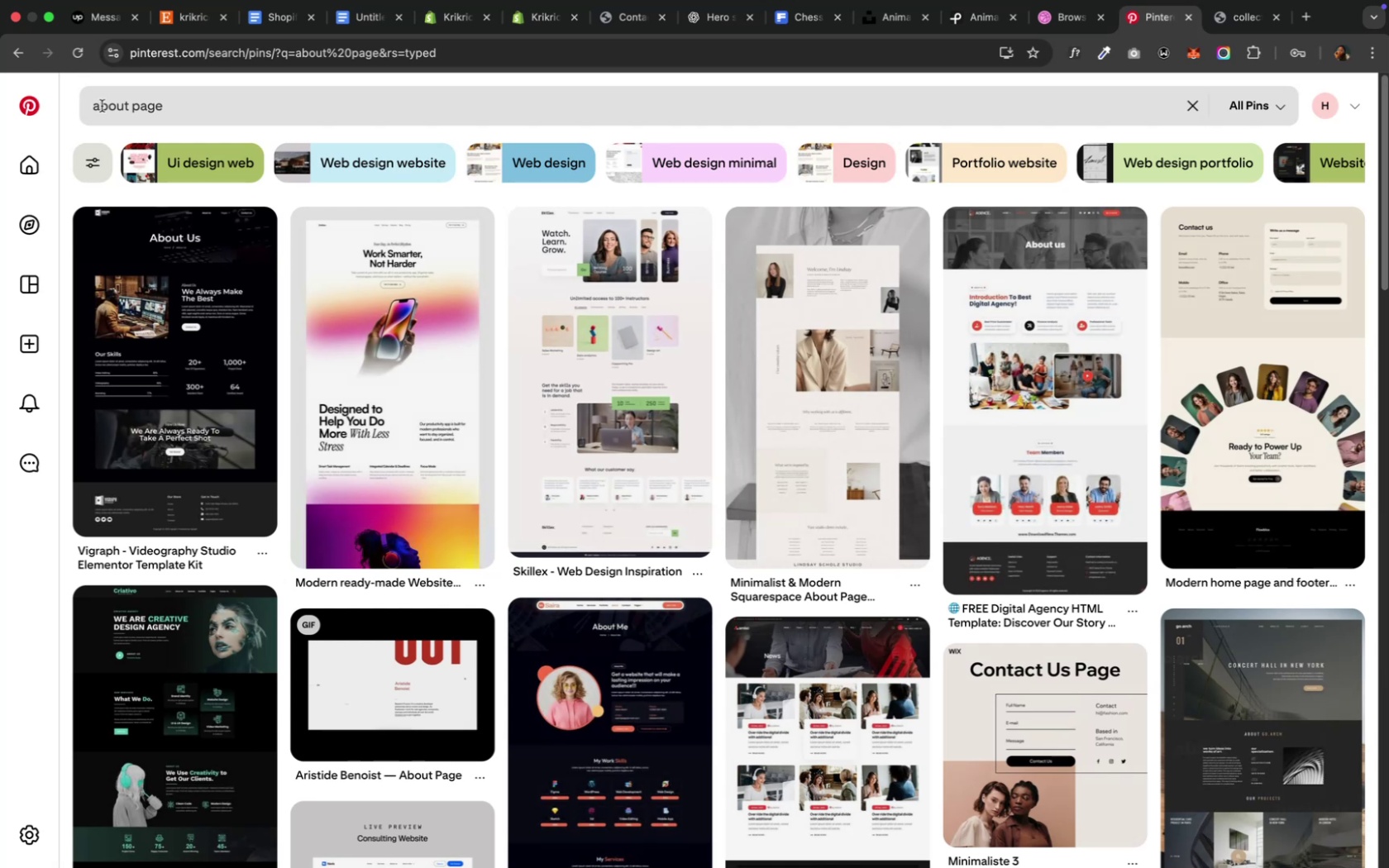 
wait(18.21)
 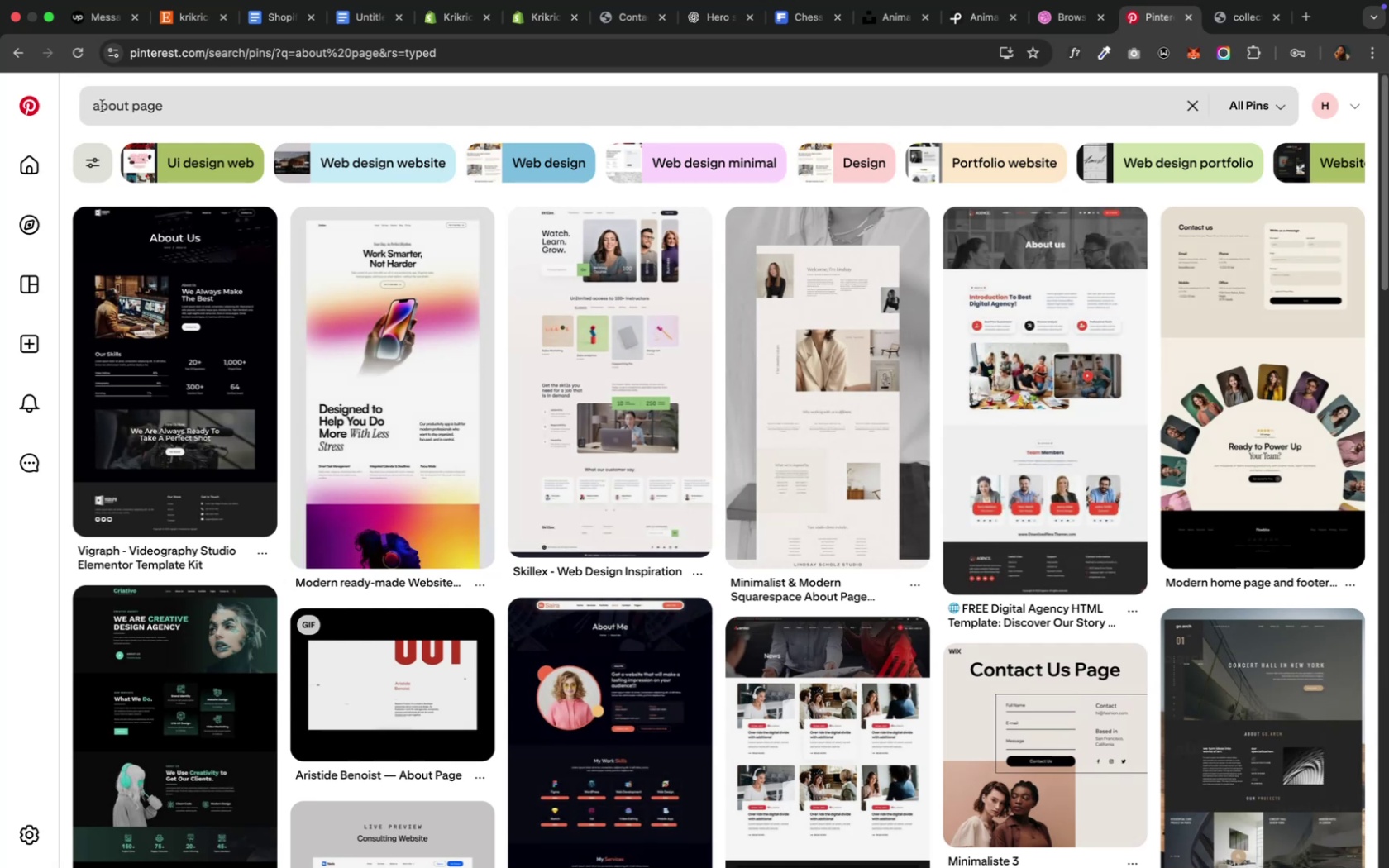 
scroll: coordinate [499, 617], scroll_direction: down, amount: 43.0
 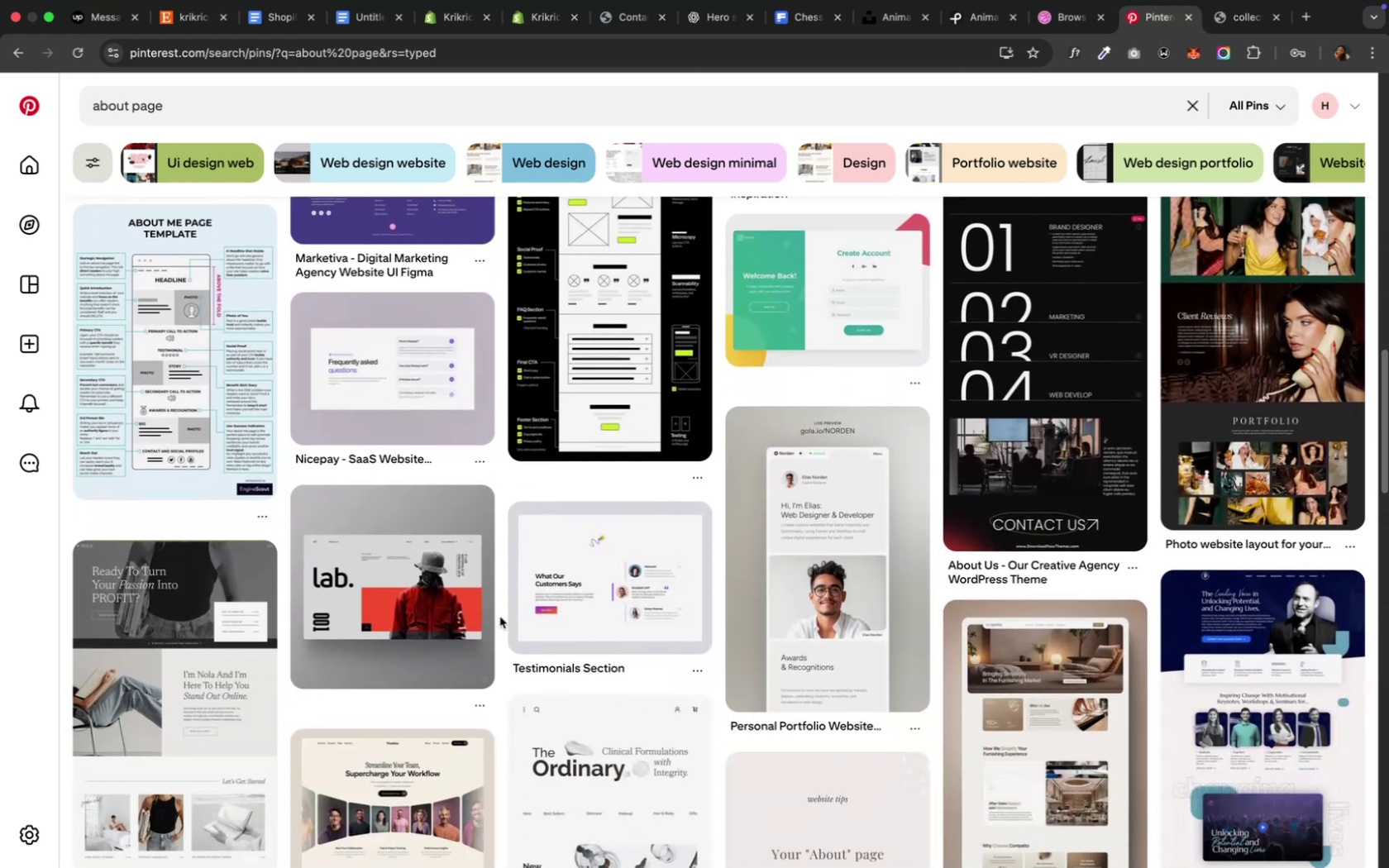 
scroll: coordinate [499, 617], scroll_direction: down, amount: 14.0
 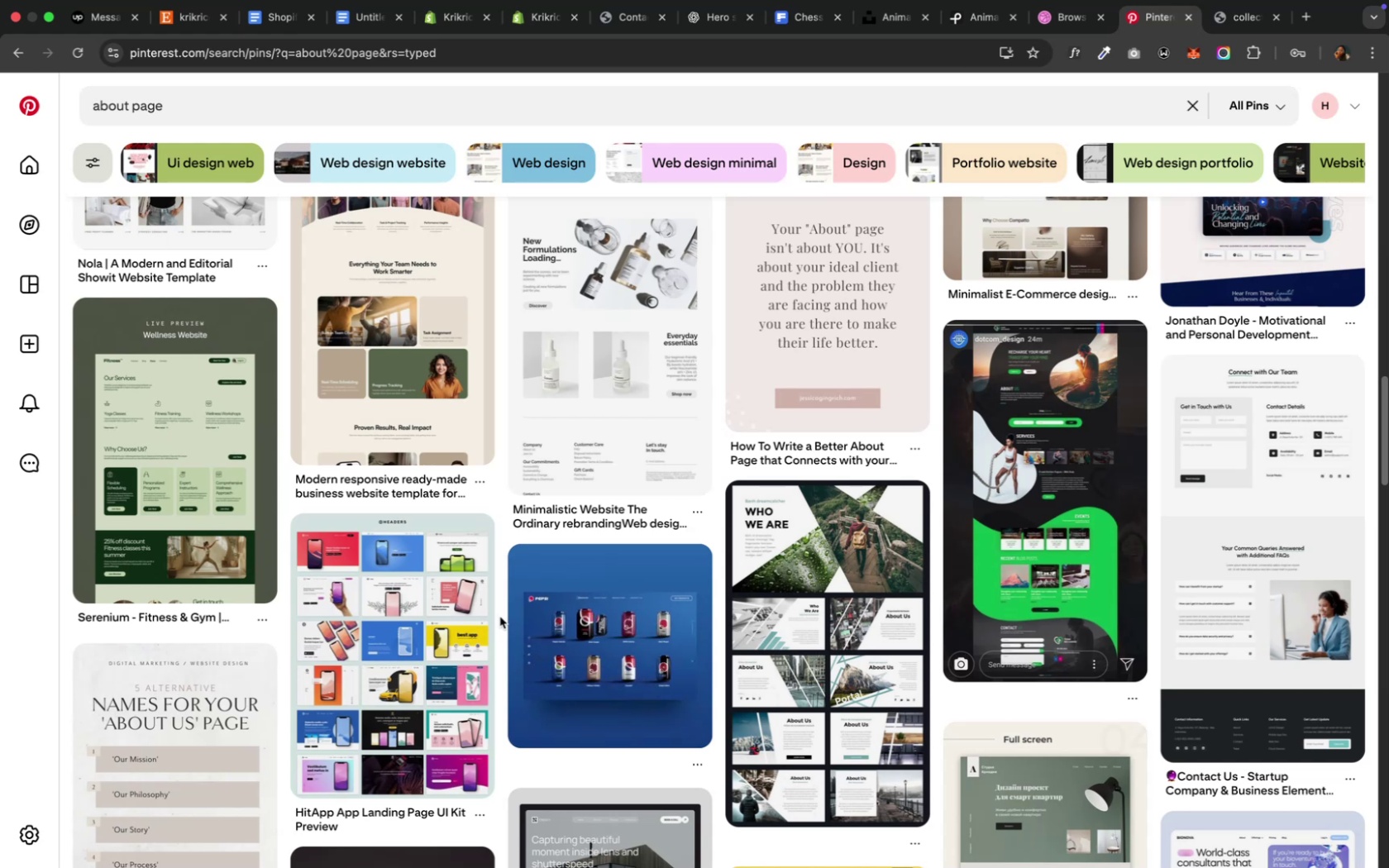 
wait(7.88)
 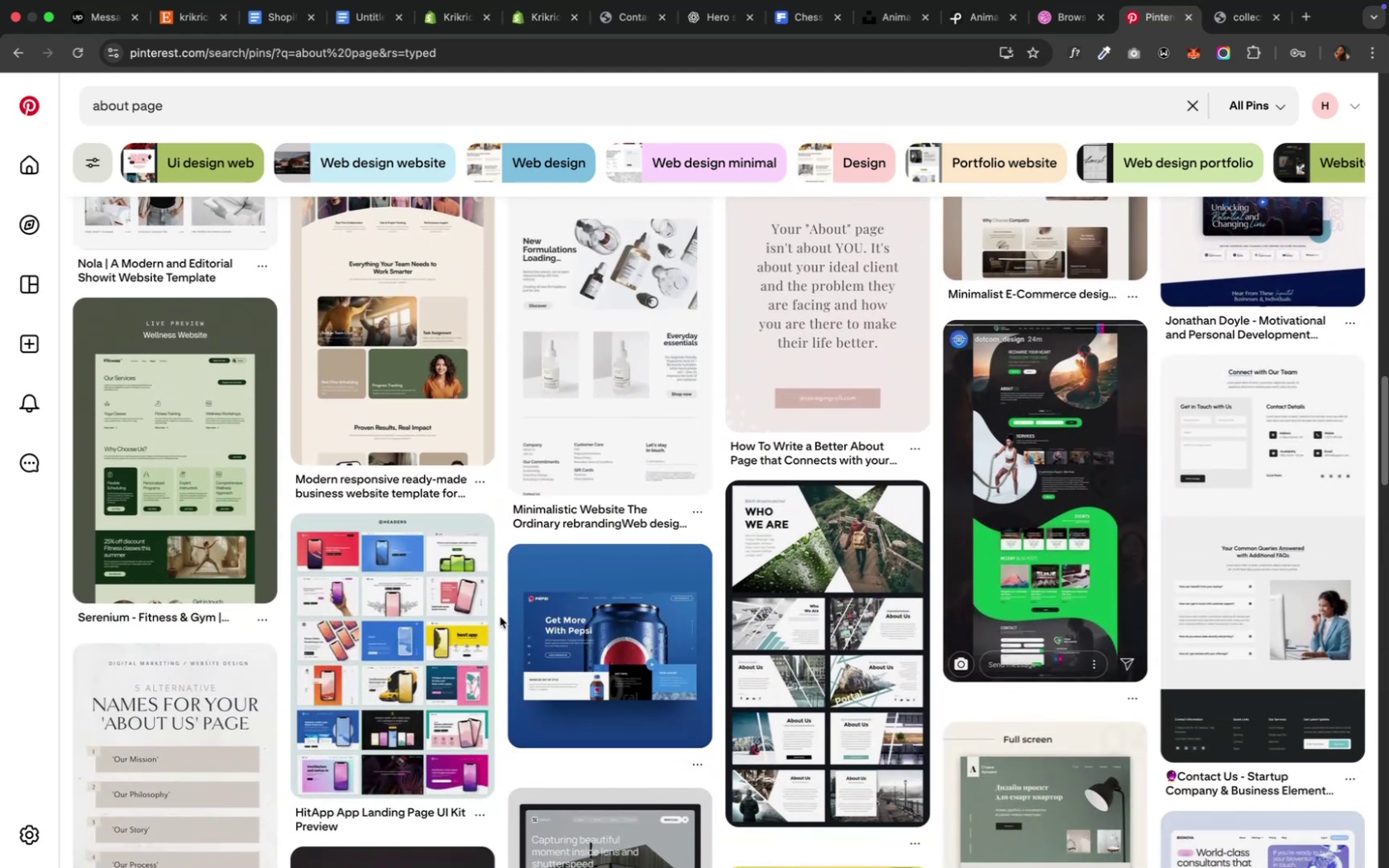 
scroll: coordinate [499, 617], scroll_direction: down, amount: 3.0
 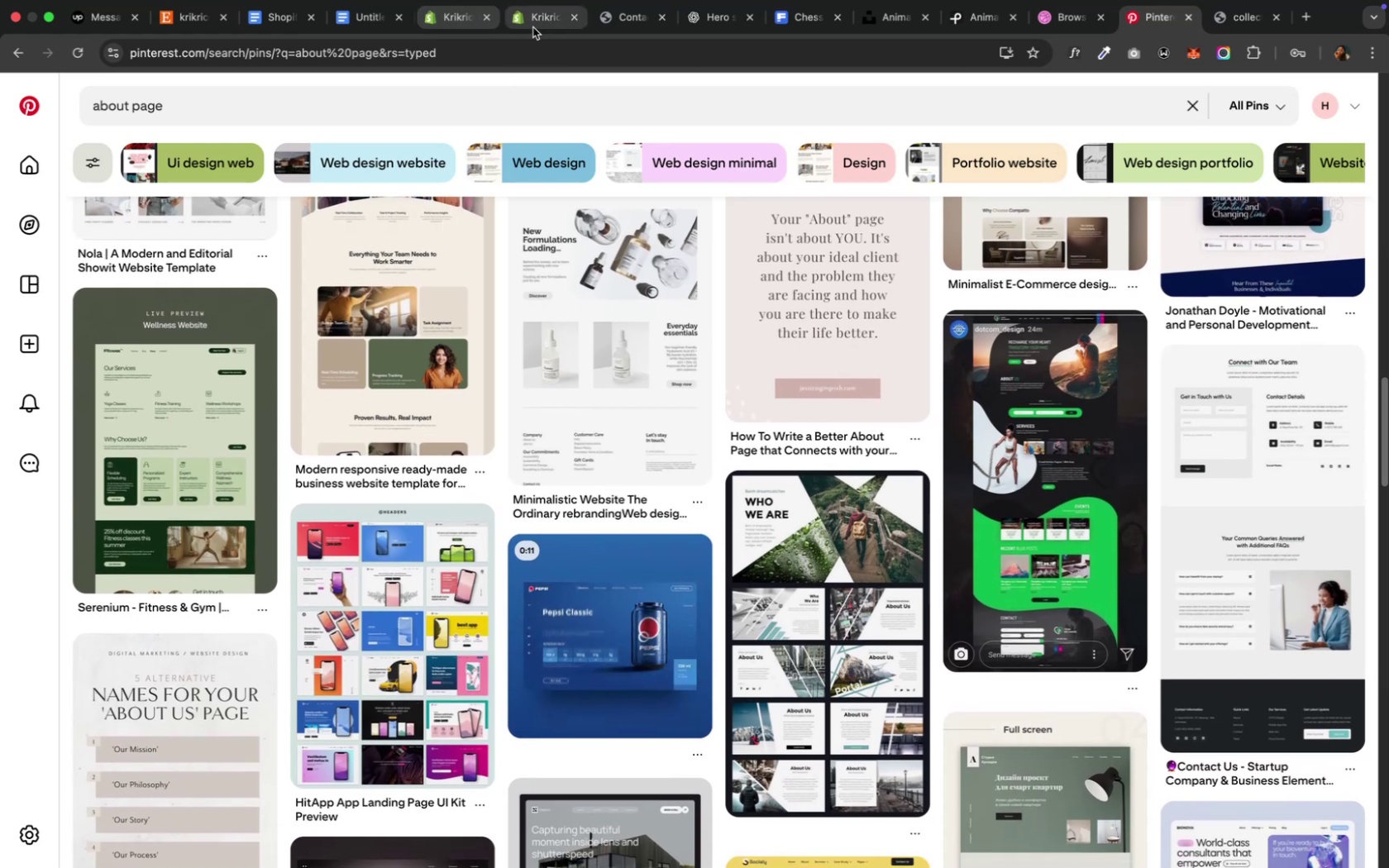 
left_click([532, 27])
 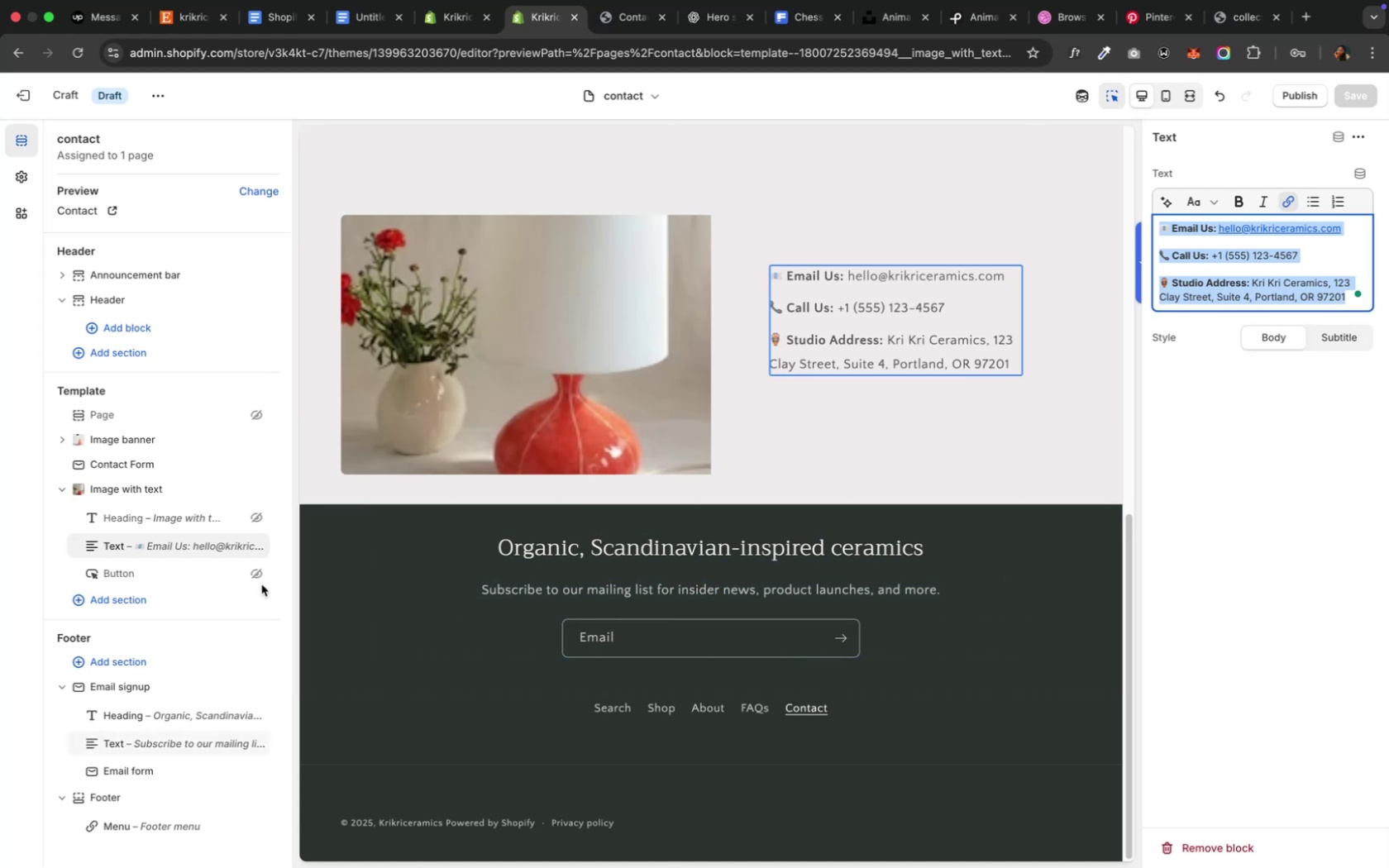 
scroll: coordinate [560, 405], scroll_direction: up, amount: 7.0
 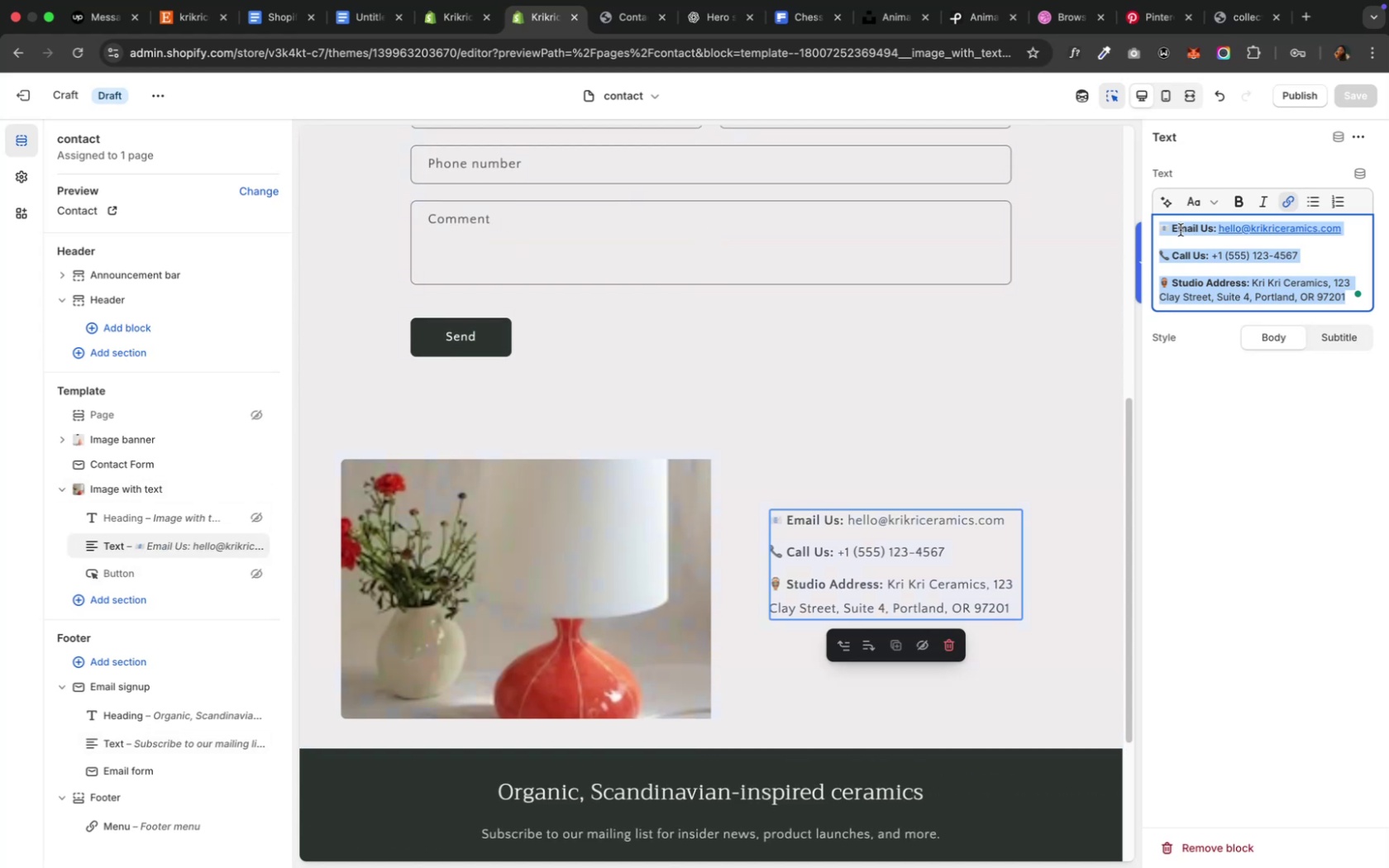 
left_click([1170, 230])
 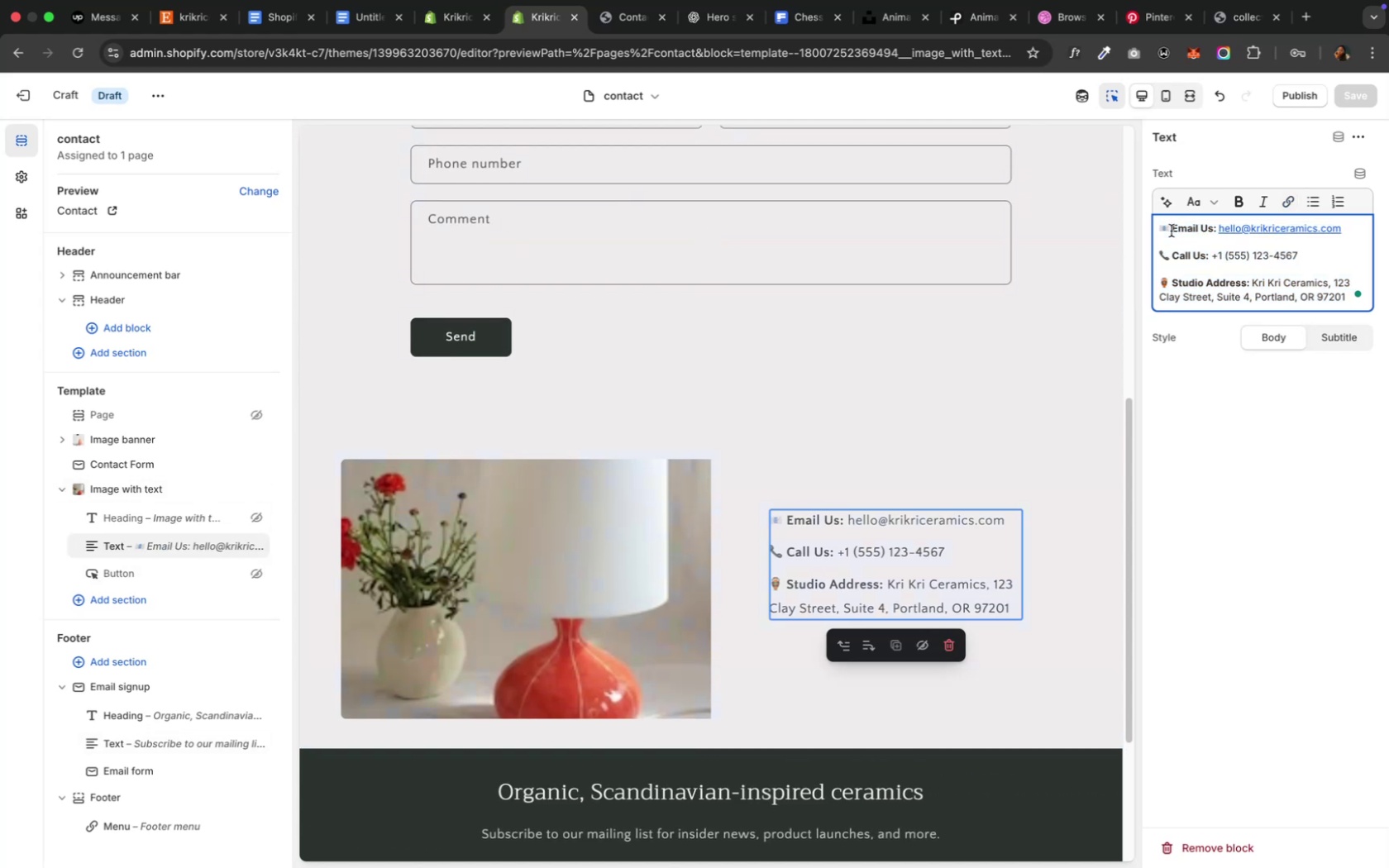 
key(Backspace)
 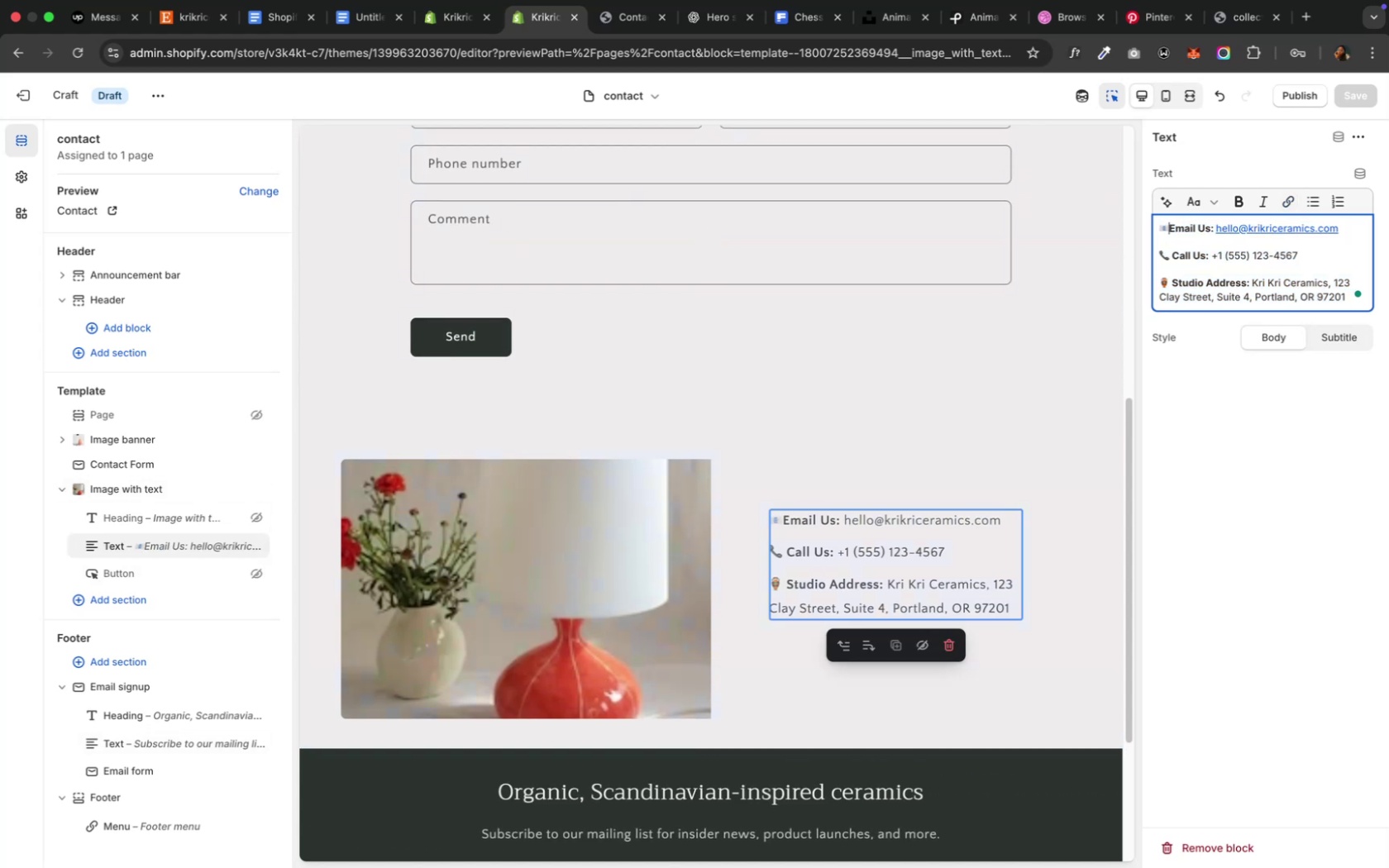 
key(Backspace)
 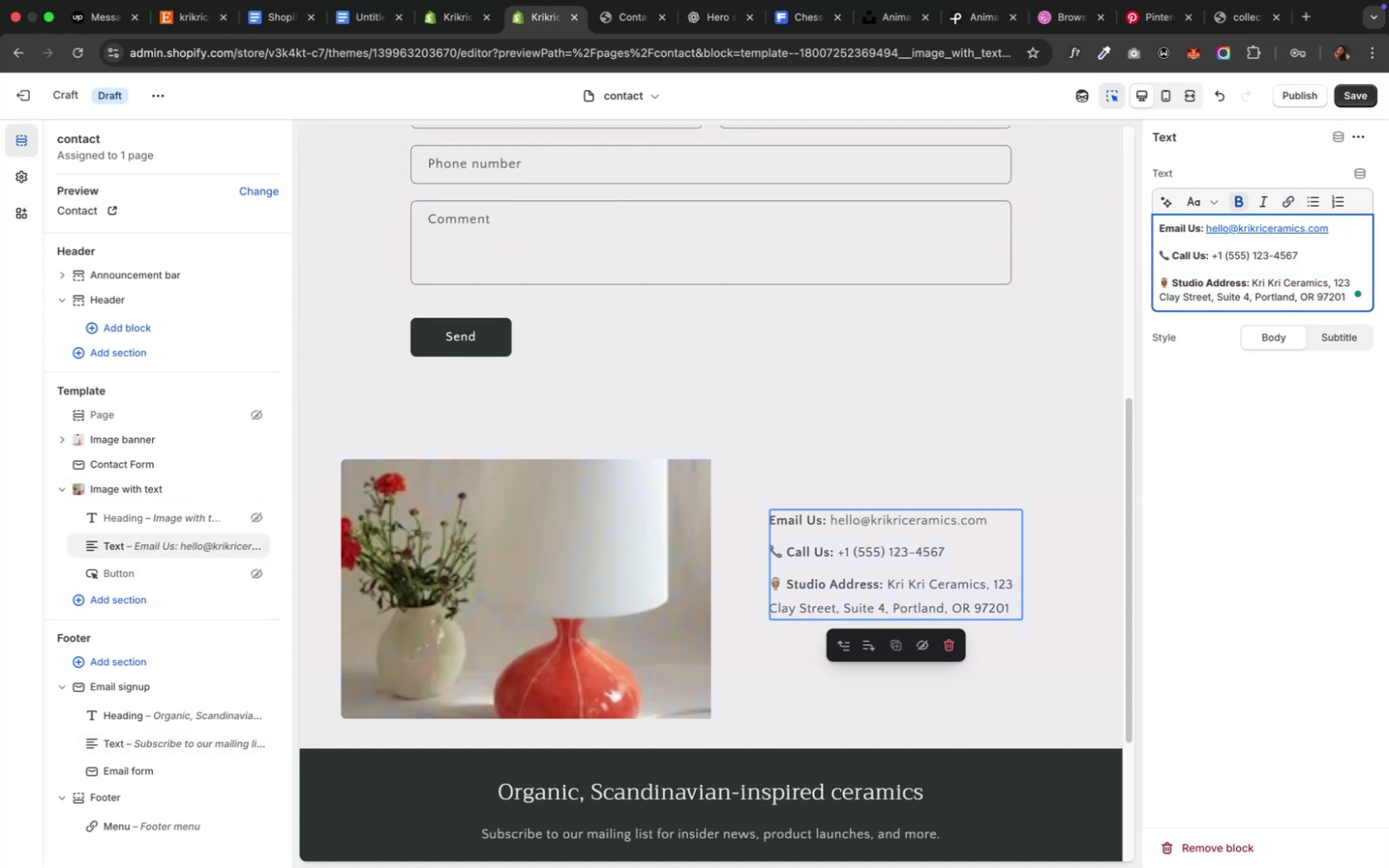 
key(ArrowUp)
 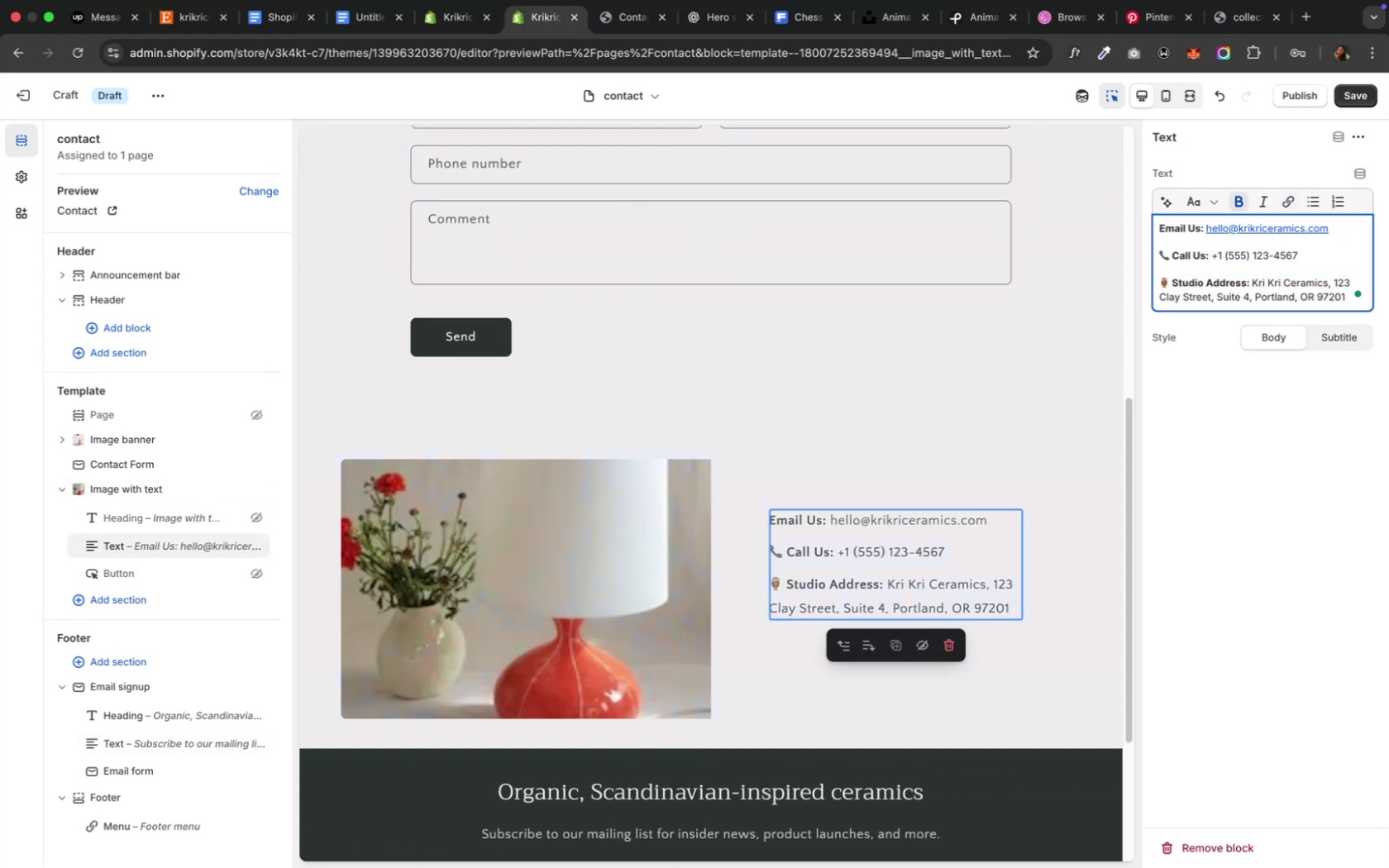 
key(ArrowDown)
 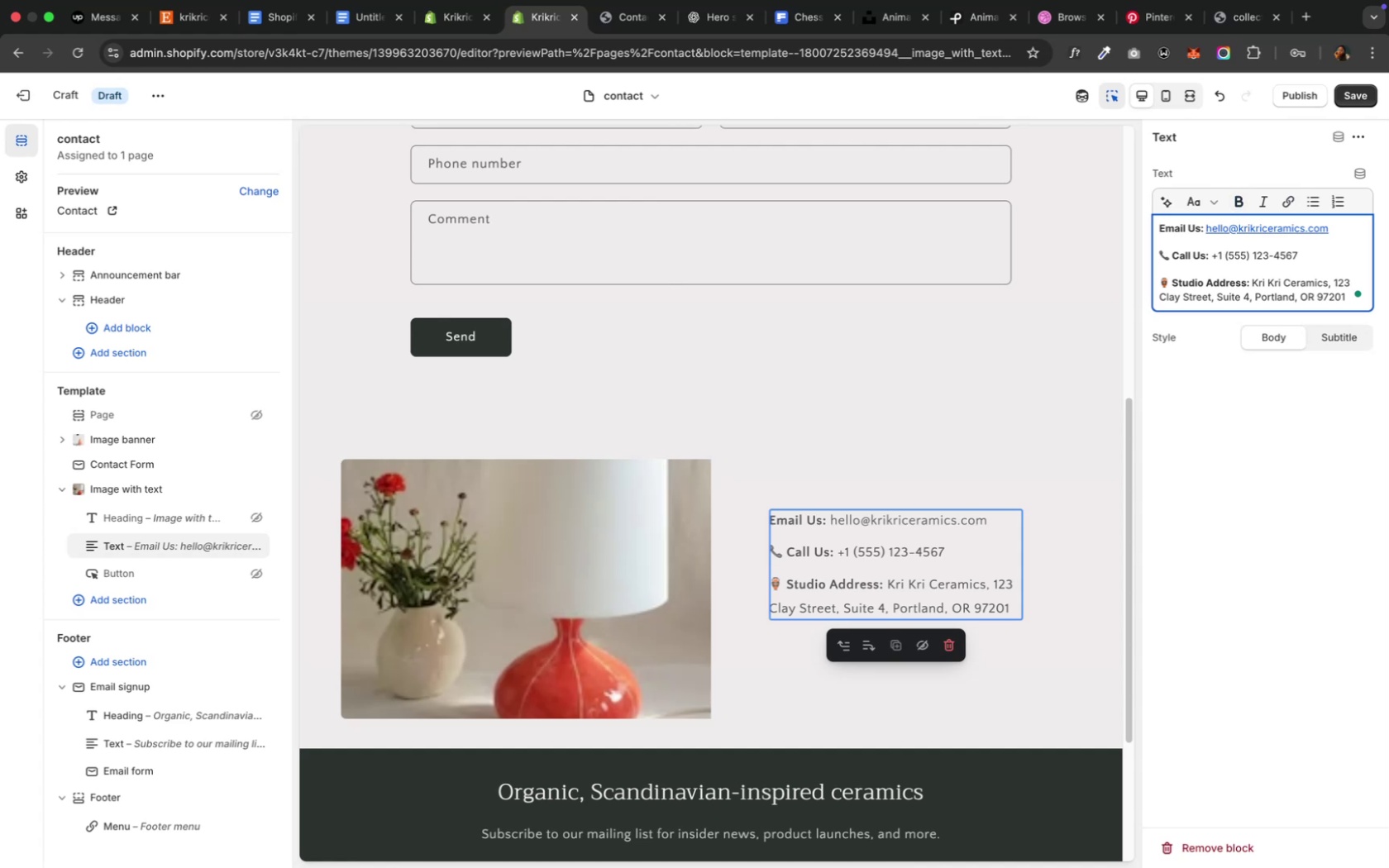 
key(ArrowRight)
 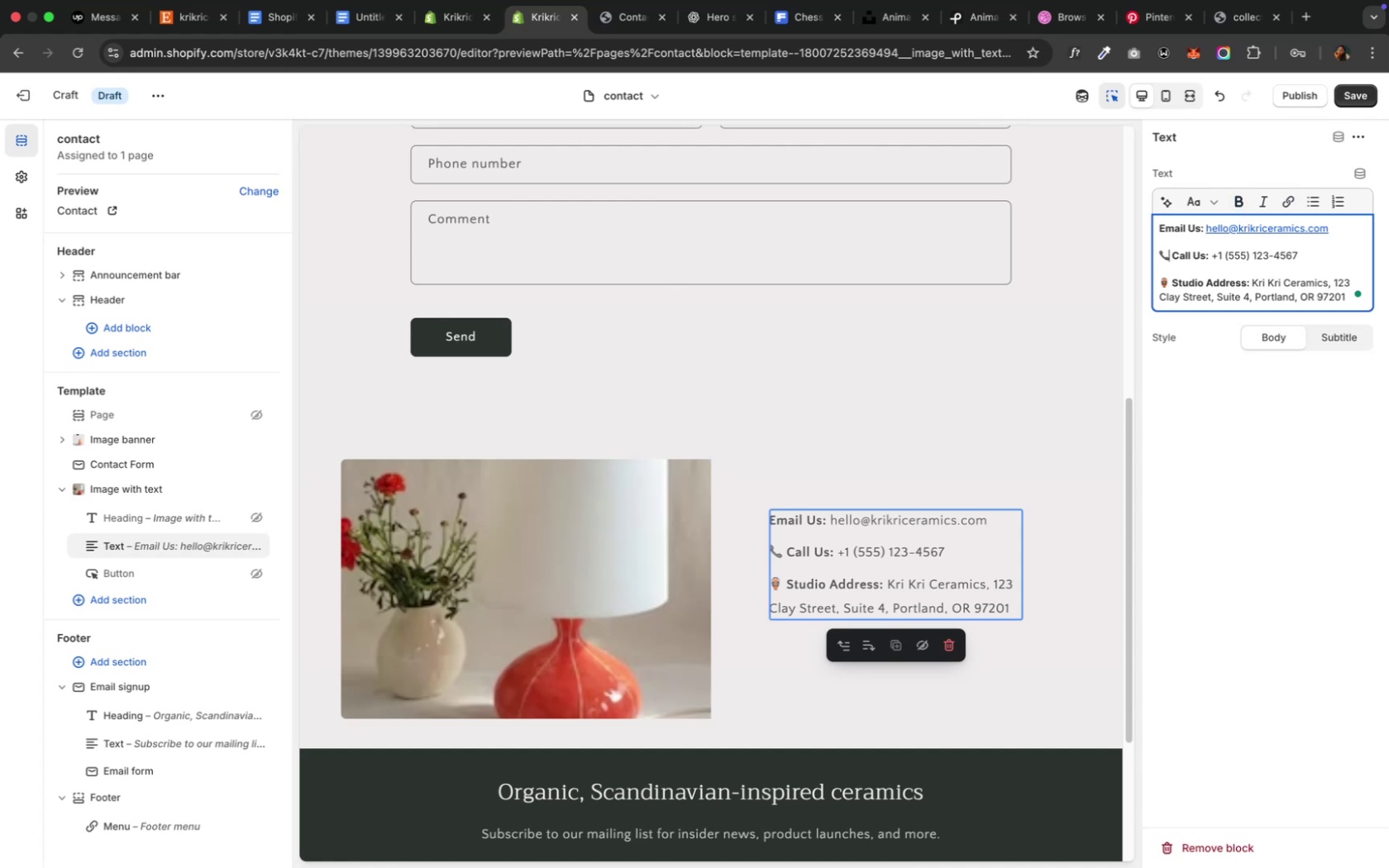 
key(ArrowRight)
 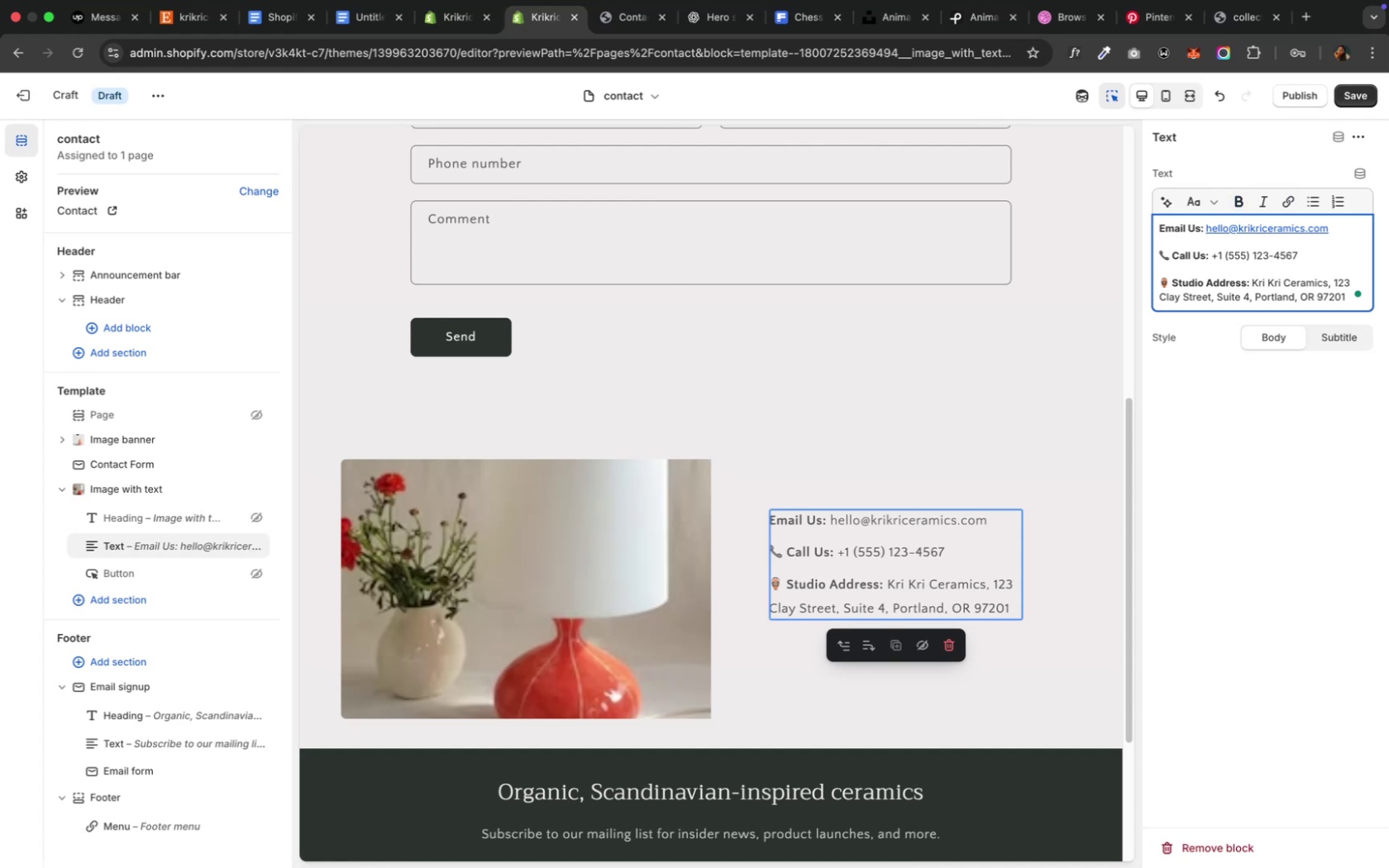 
key(Backspace)
 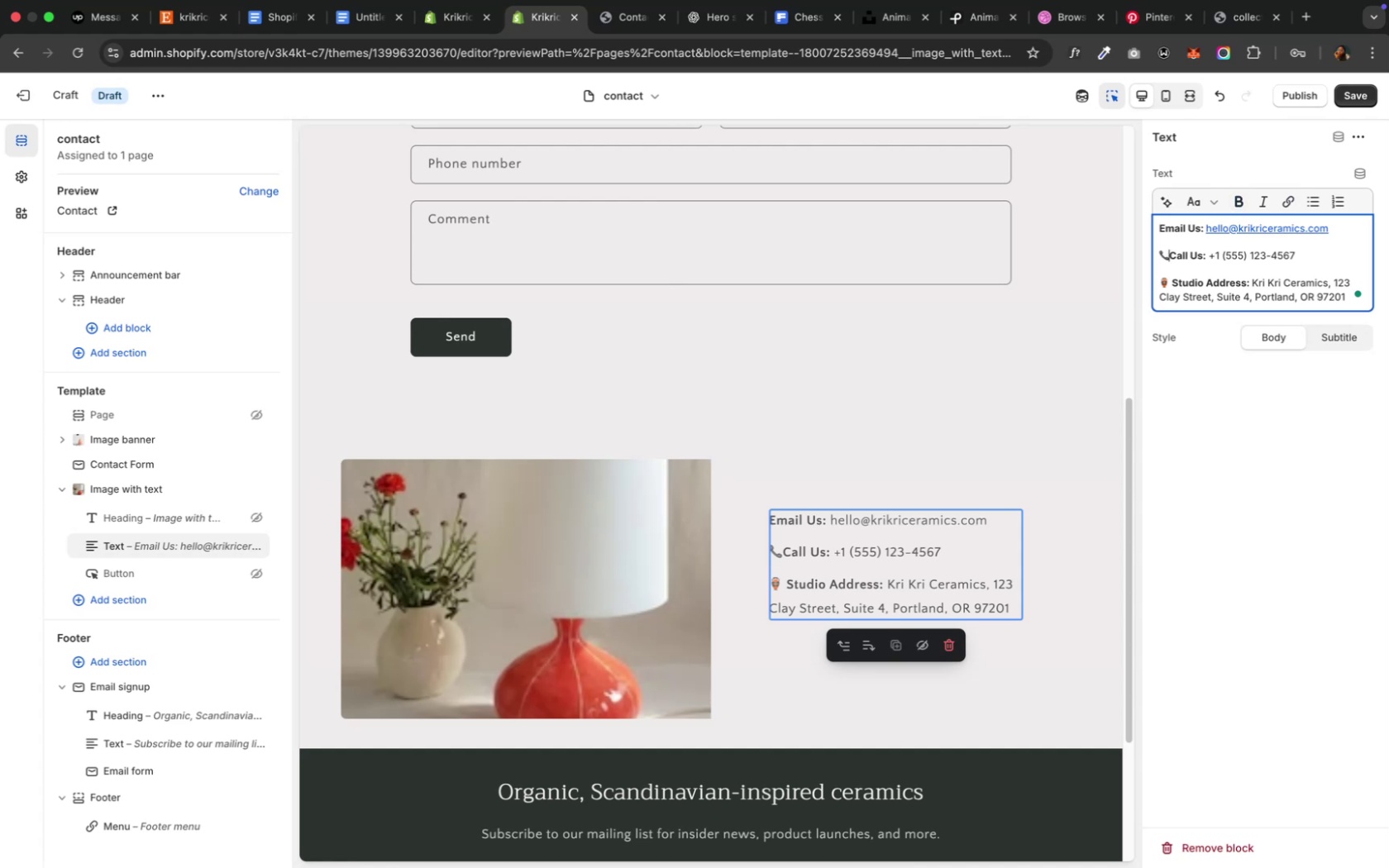 
key(Backspace)
 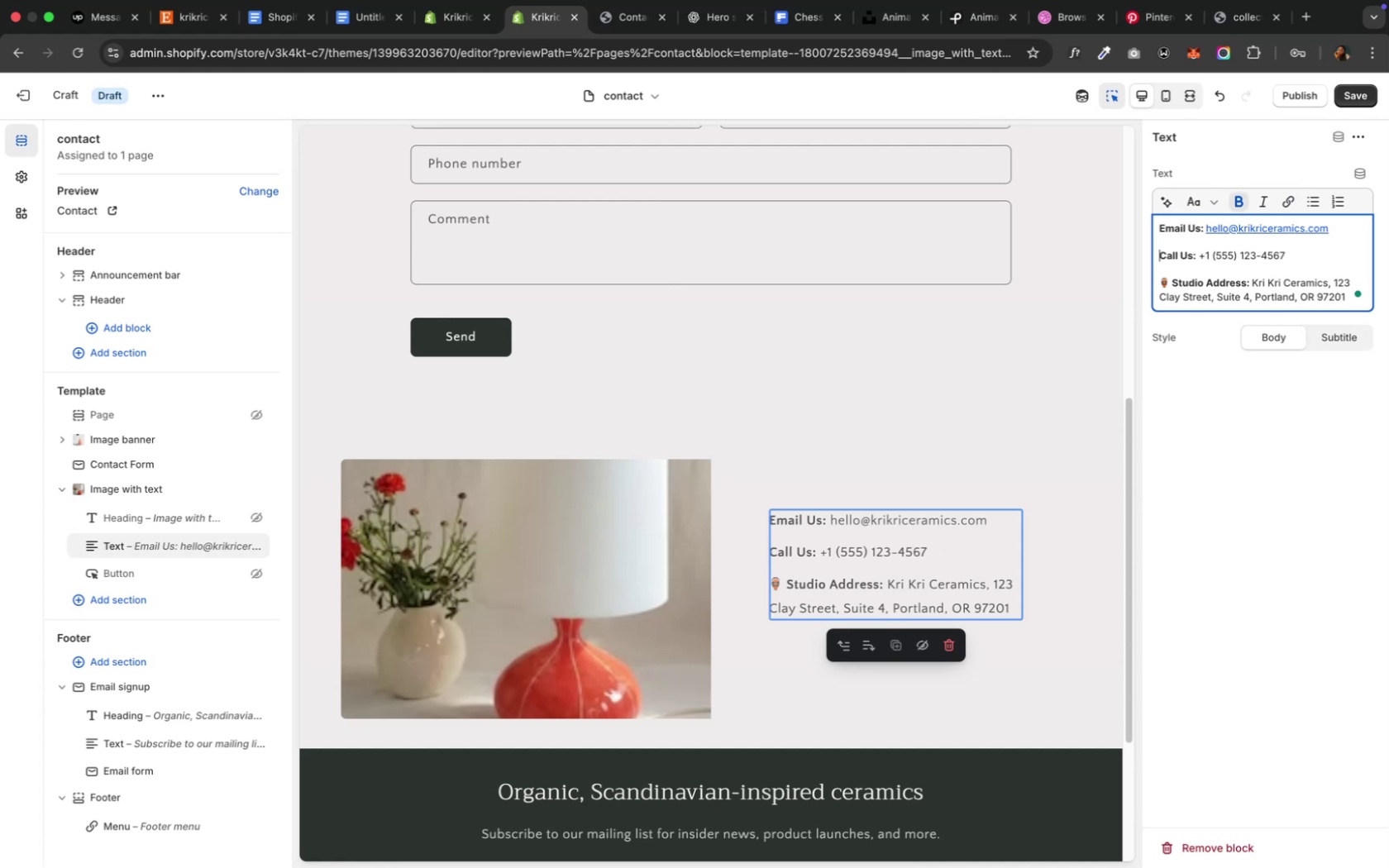 
key(ArrowDown)
 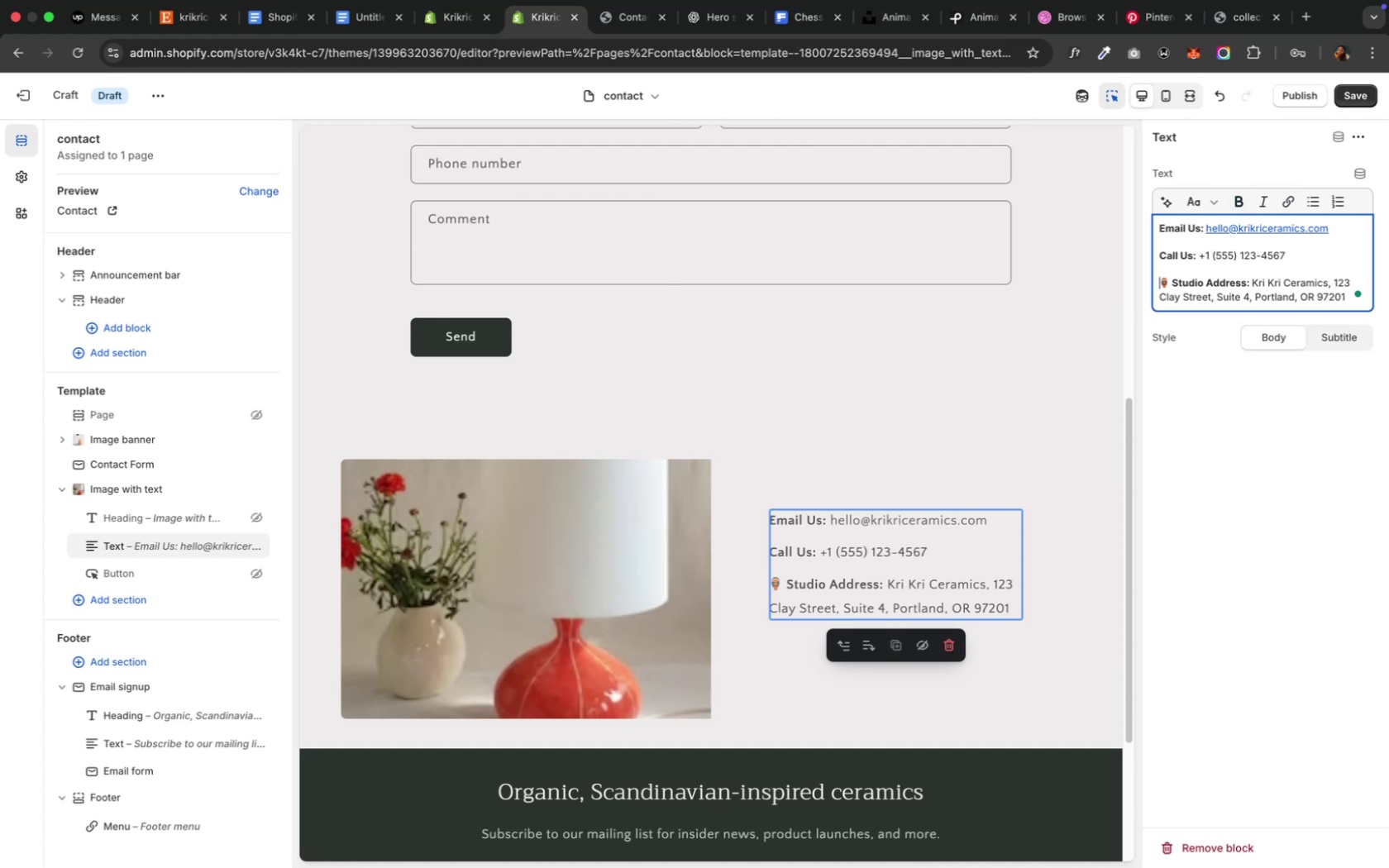 
key(ArrowRight)
 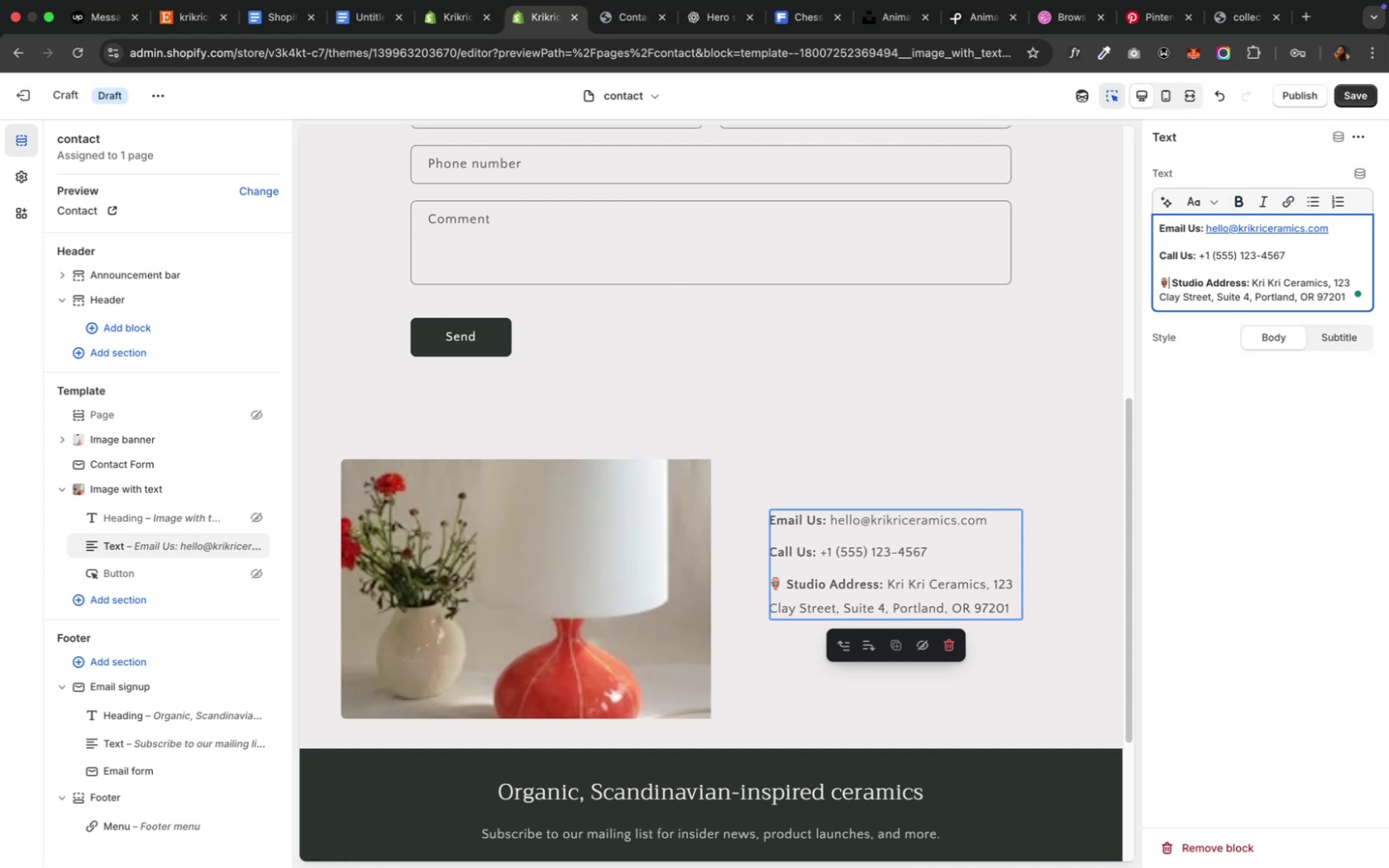 
key(ArrowRight)
 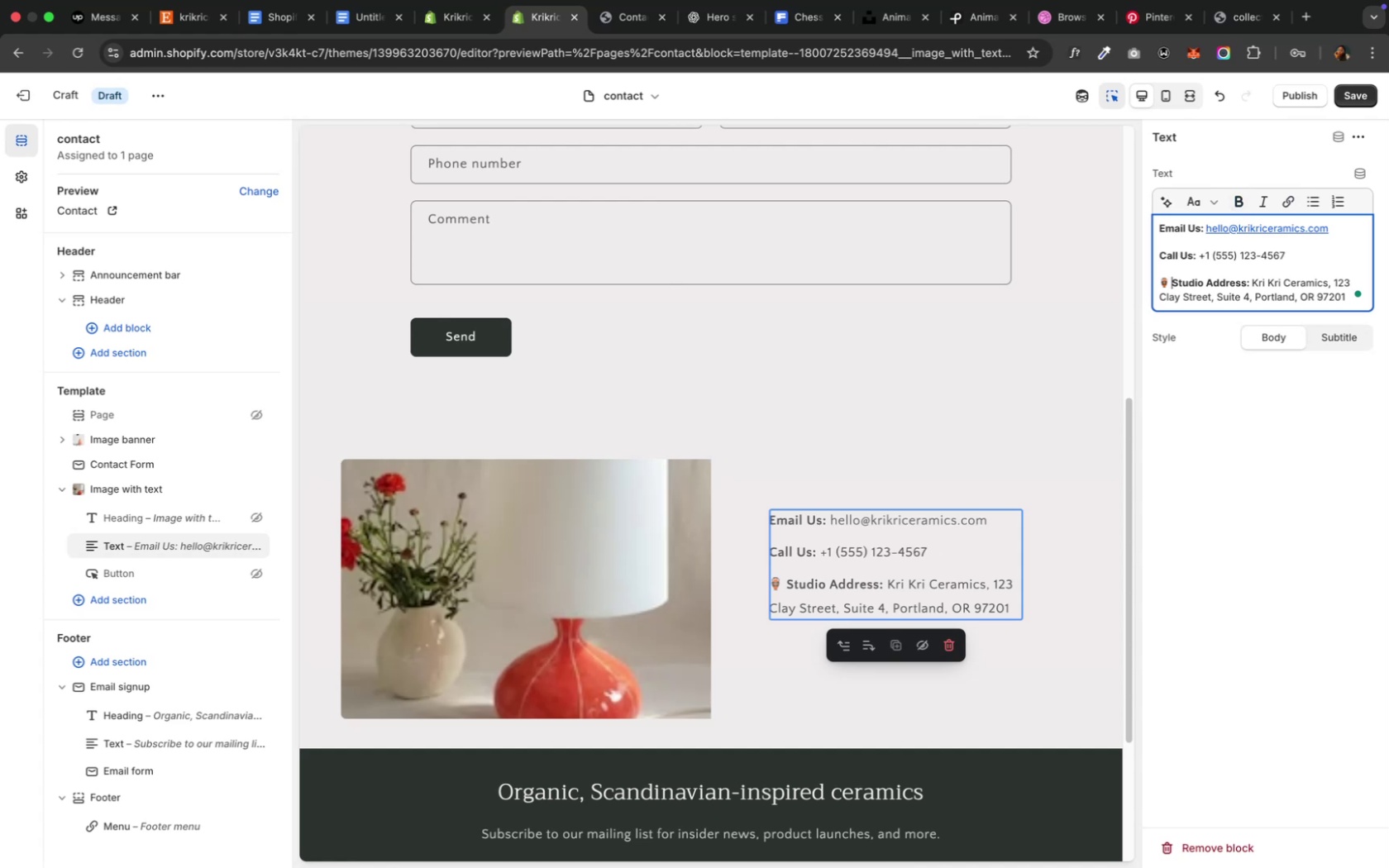 
key(Backspace)
 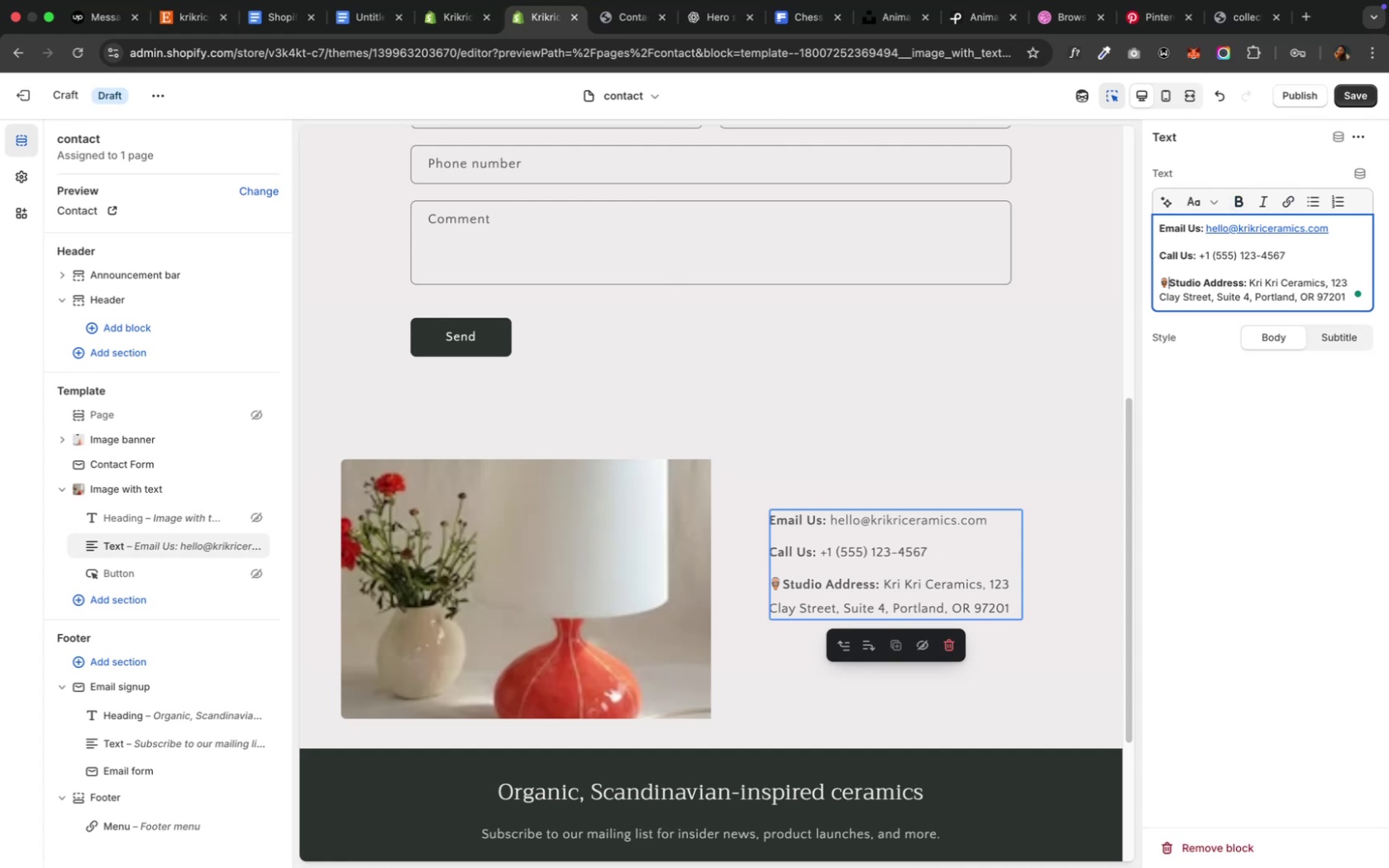 
key(Backspace)
 